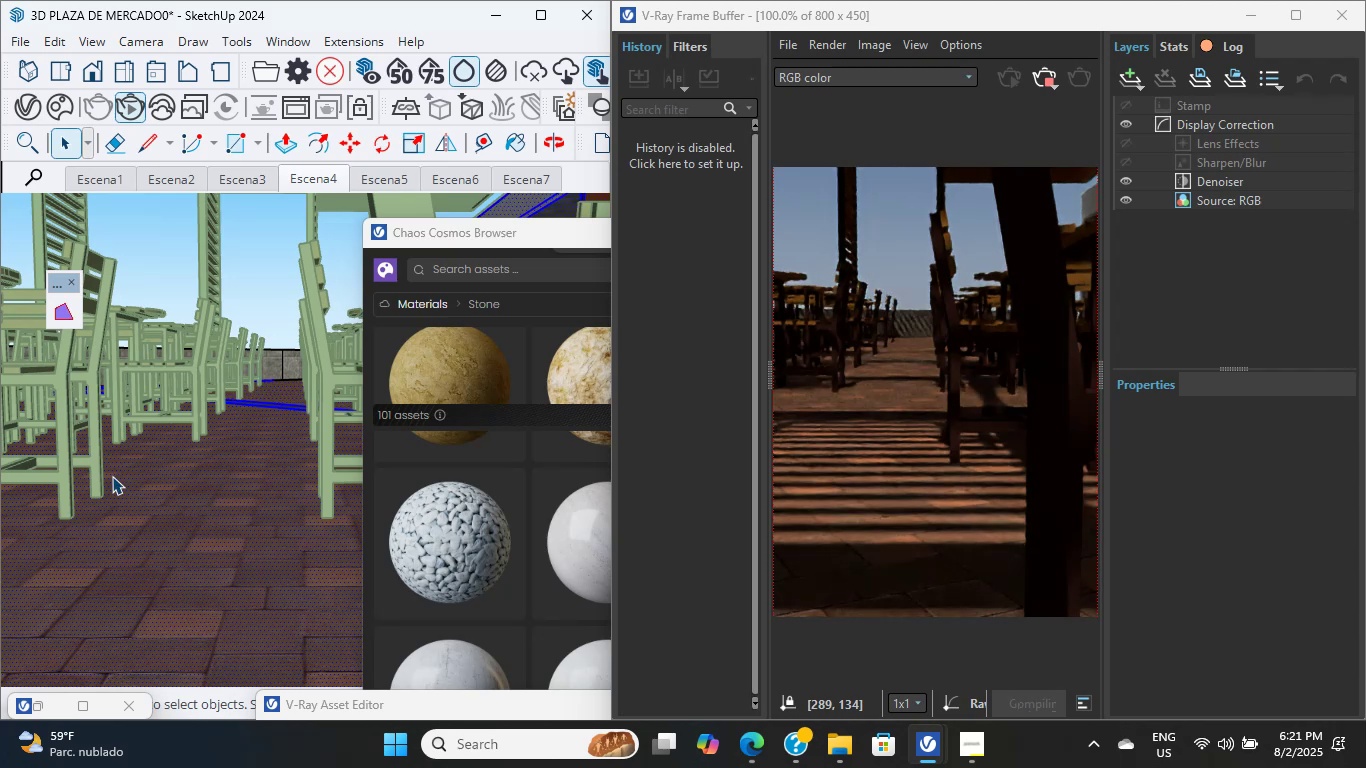 
triple_click([112, 476])
 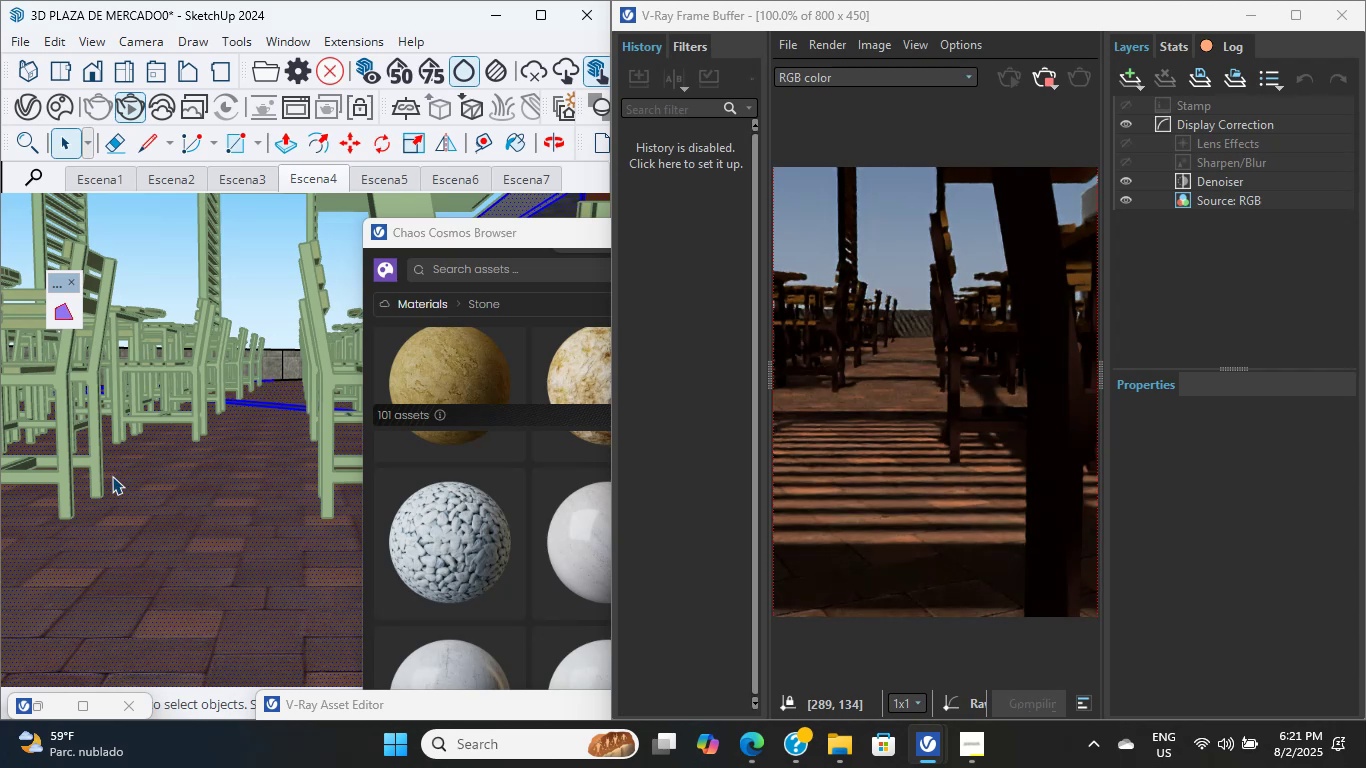 
scroll: coordinate [160, 421], scroll_direction: up, amount: 24.0
 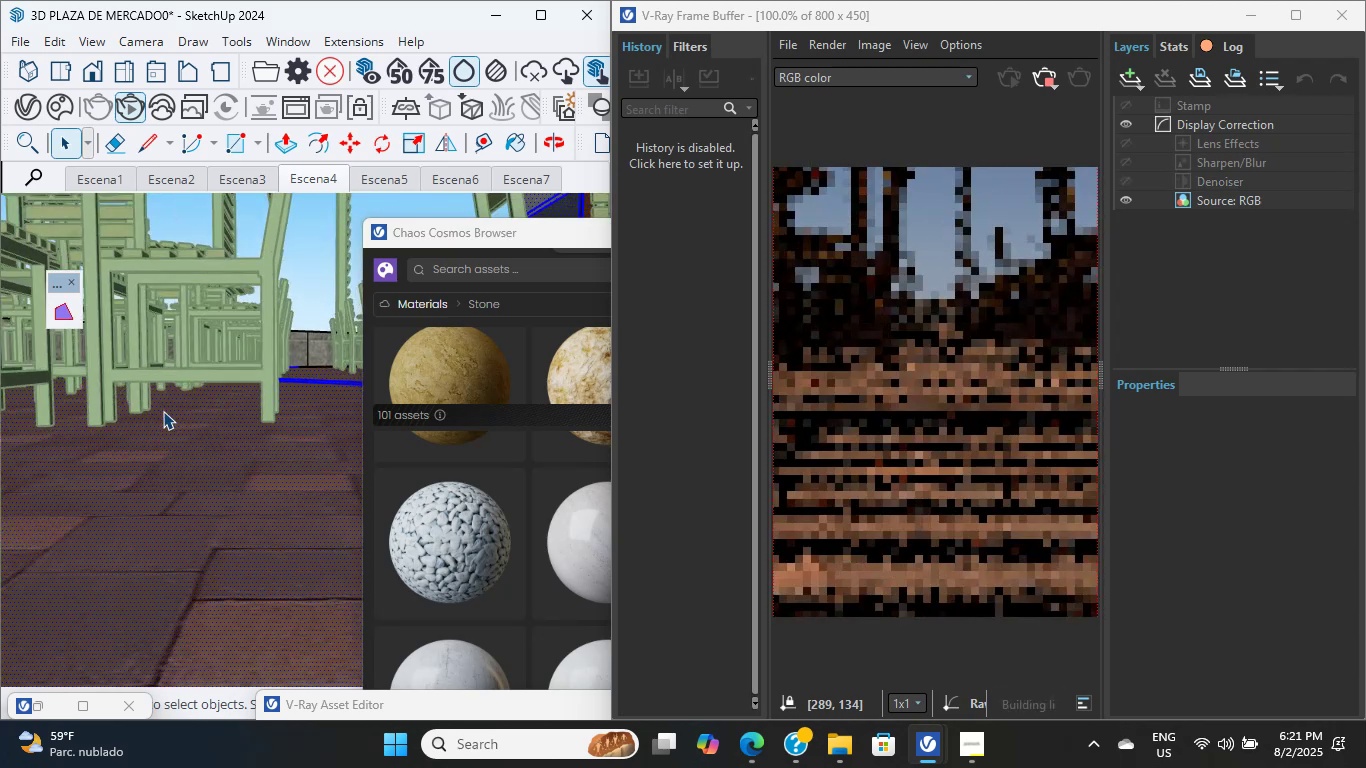 
hold_key(key=ShiftLeft, duration=3.09)
scroll: coordinate [284, 399], scroll_direction: up, amount: 31.0
 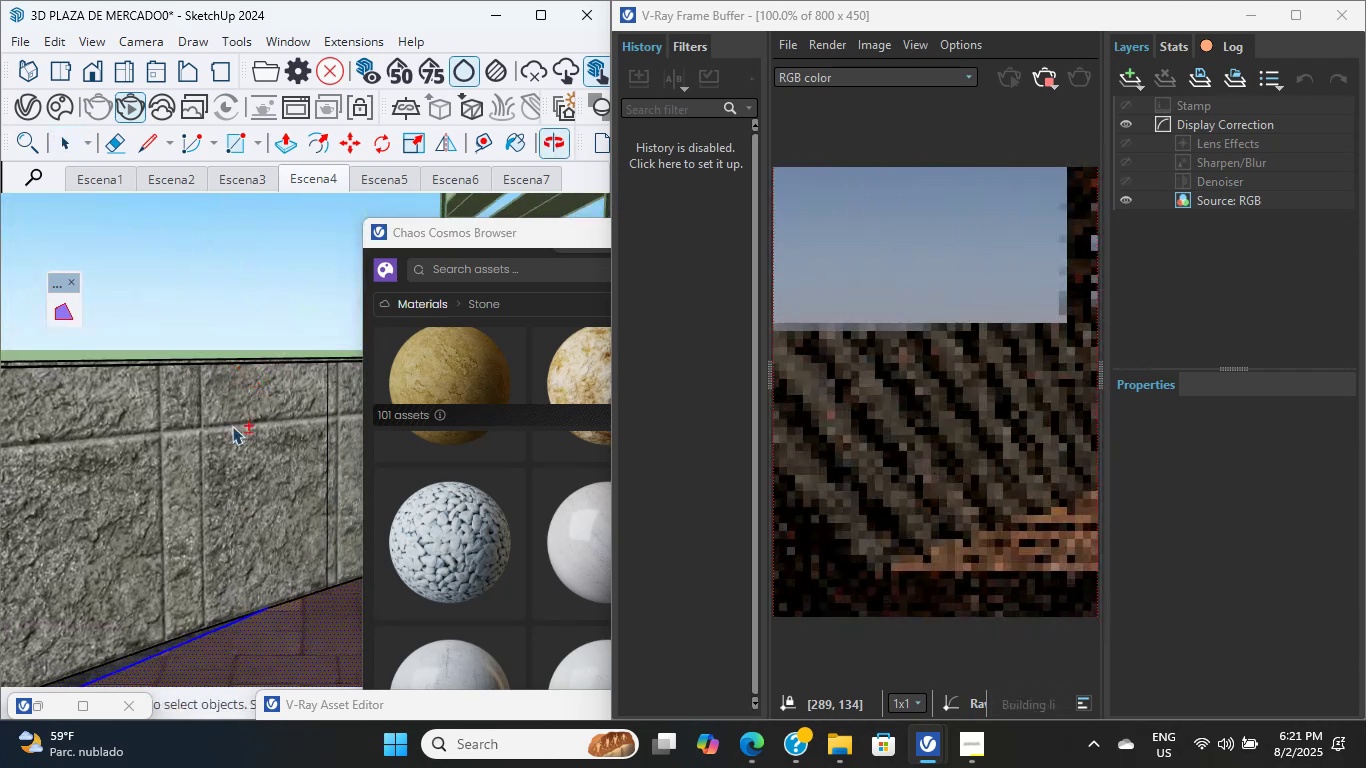 
double_click([229, 429])
 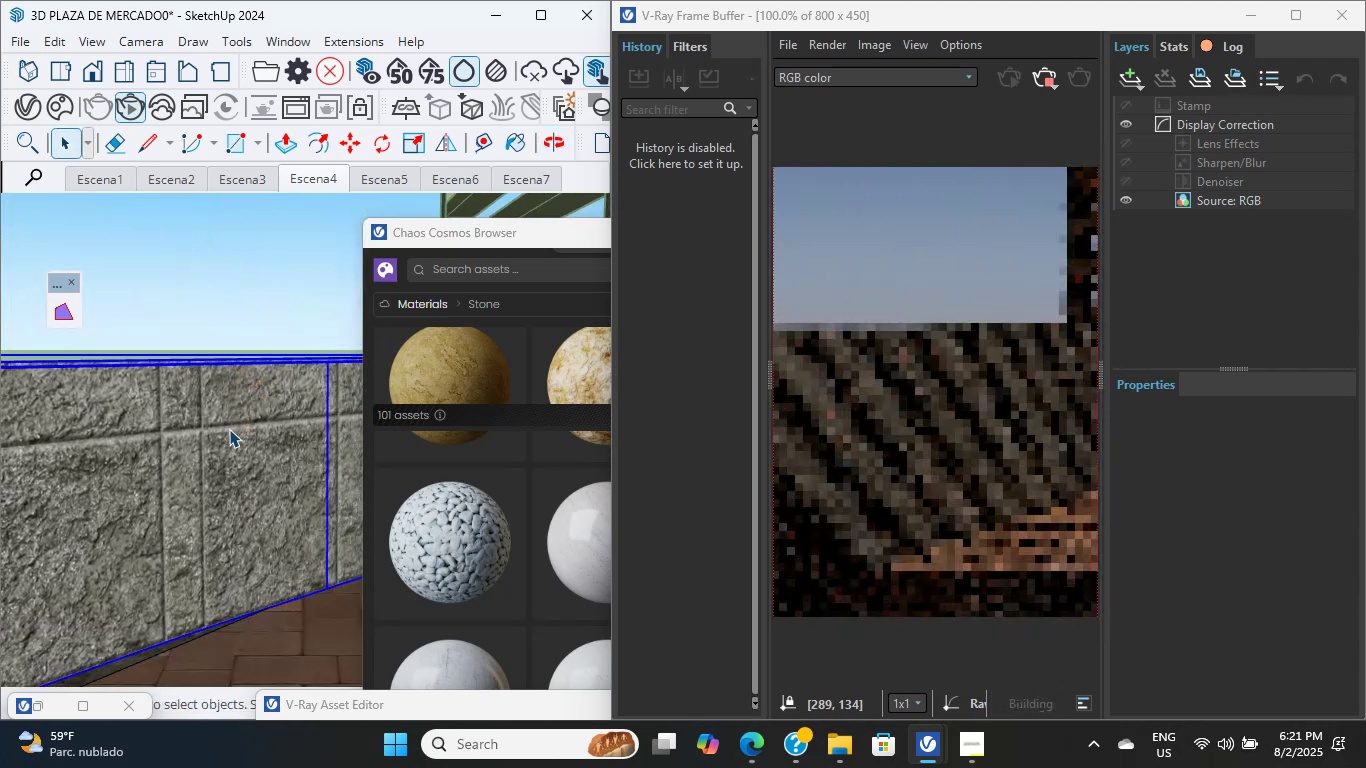 
scroll: coordinate [229, 429], scroll_direction: down, amount: 2.0
 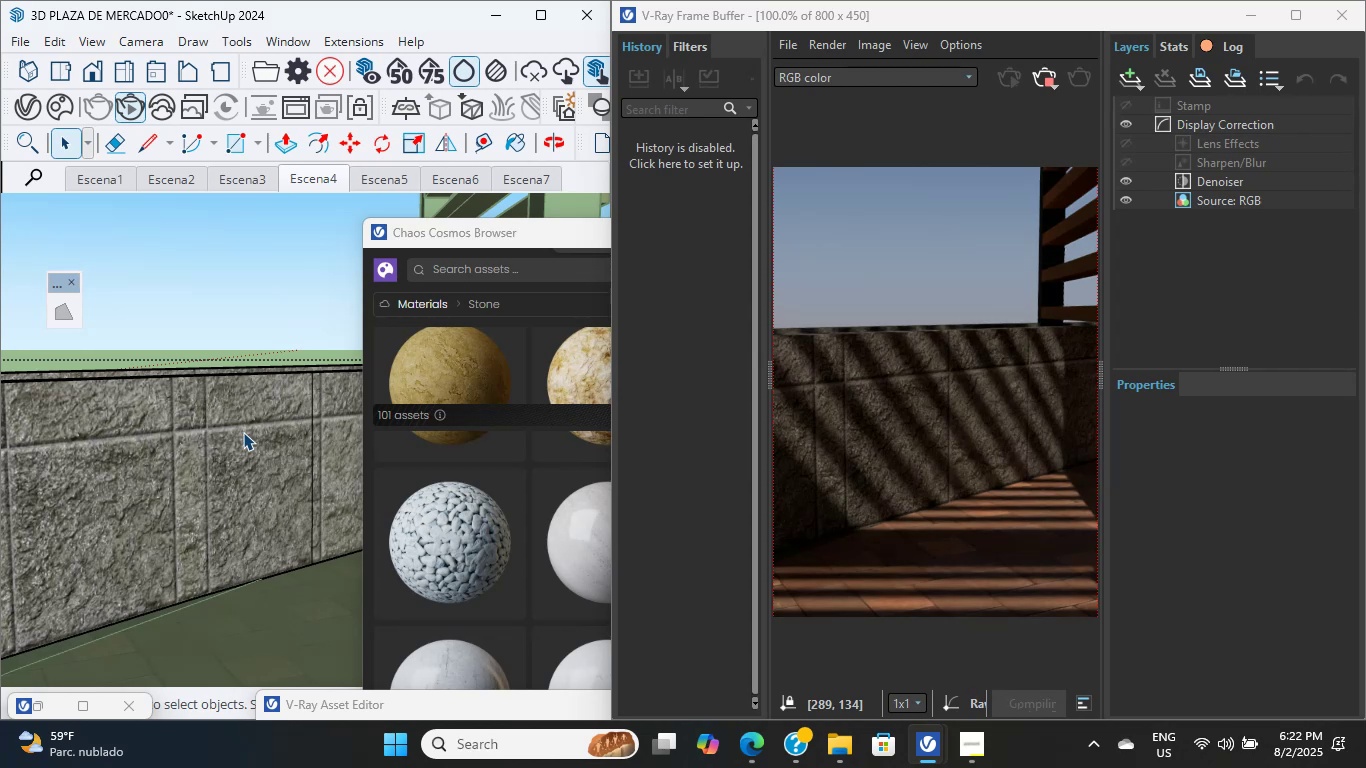 
wait(22.59)
 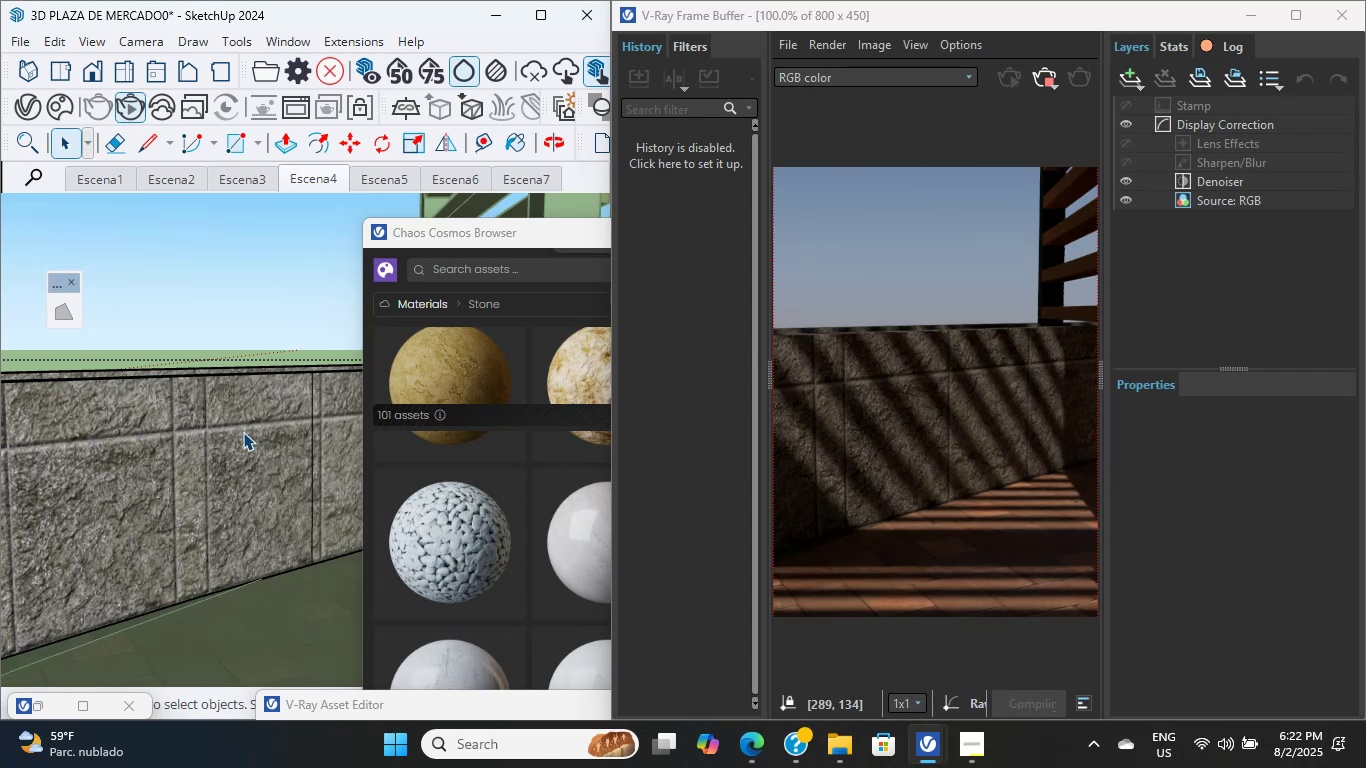 
key(Shift+ShiftLeft)
 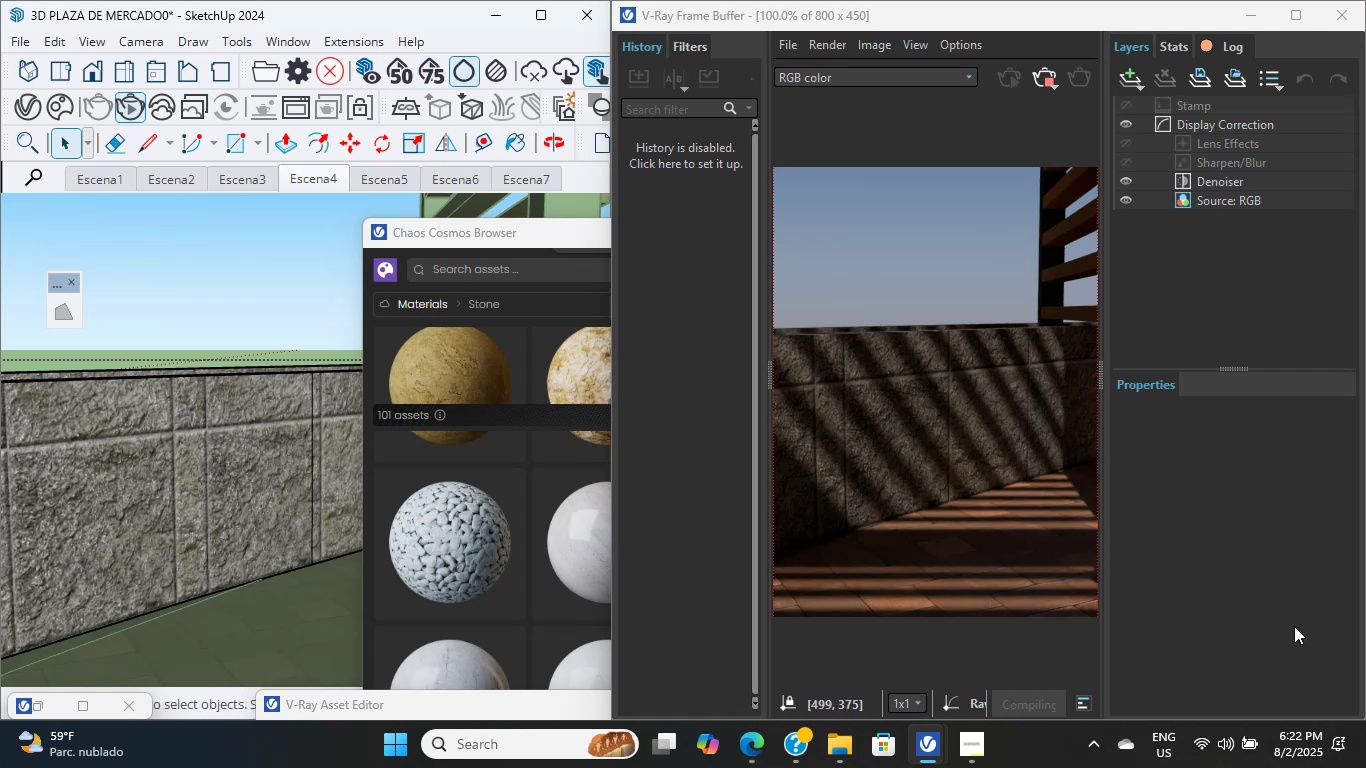 
hold_key(key=ShiftLeft, duration=1.86)
scroll: coordinate [930, 441], scroll_direction: up, amount: 7.0
 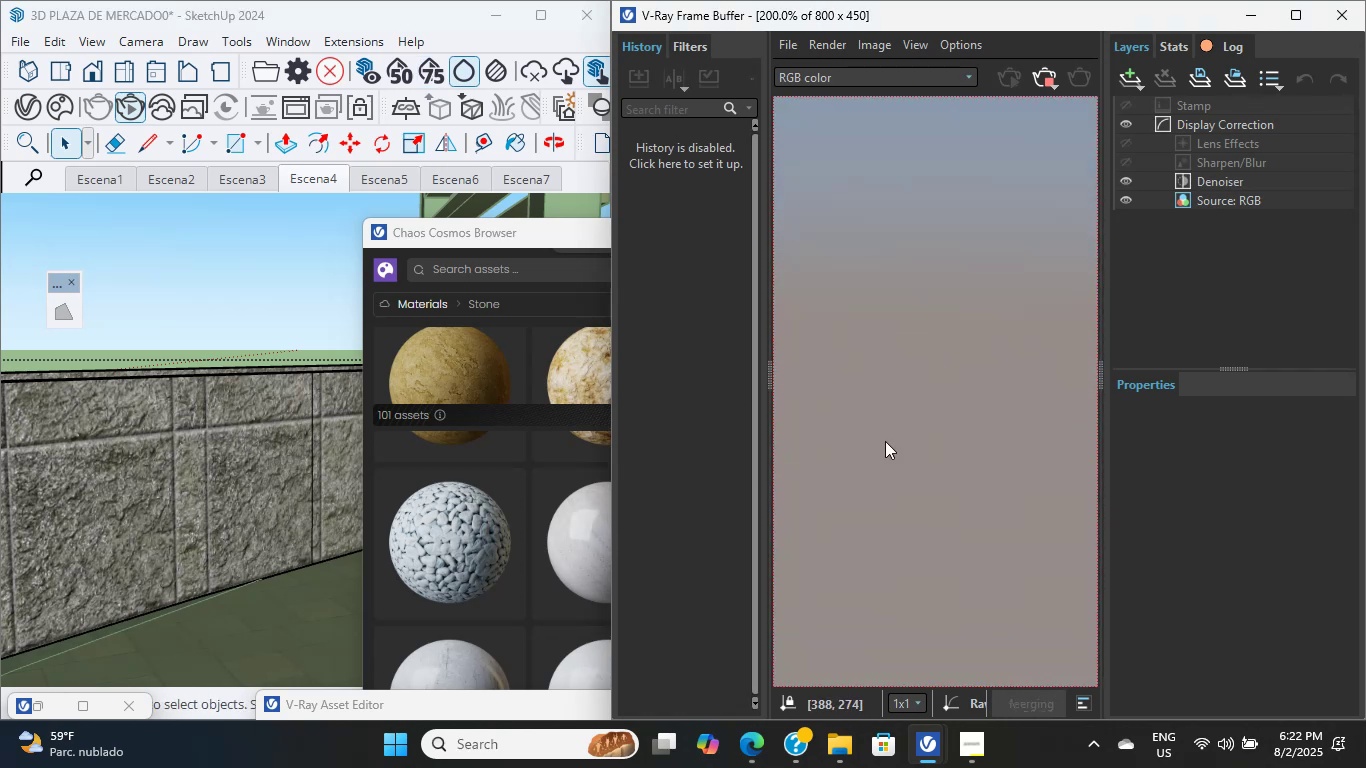 
hold_key(key=ShiftLeft, duration=7.98)
scroll: coordinate [225, 425], scroll_direction: down, amount: 3.0
 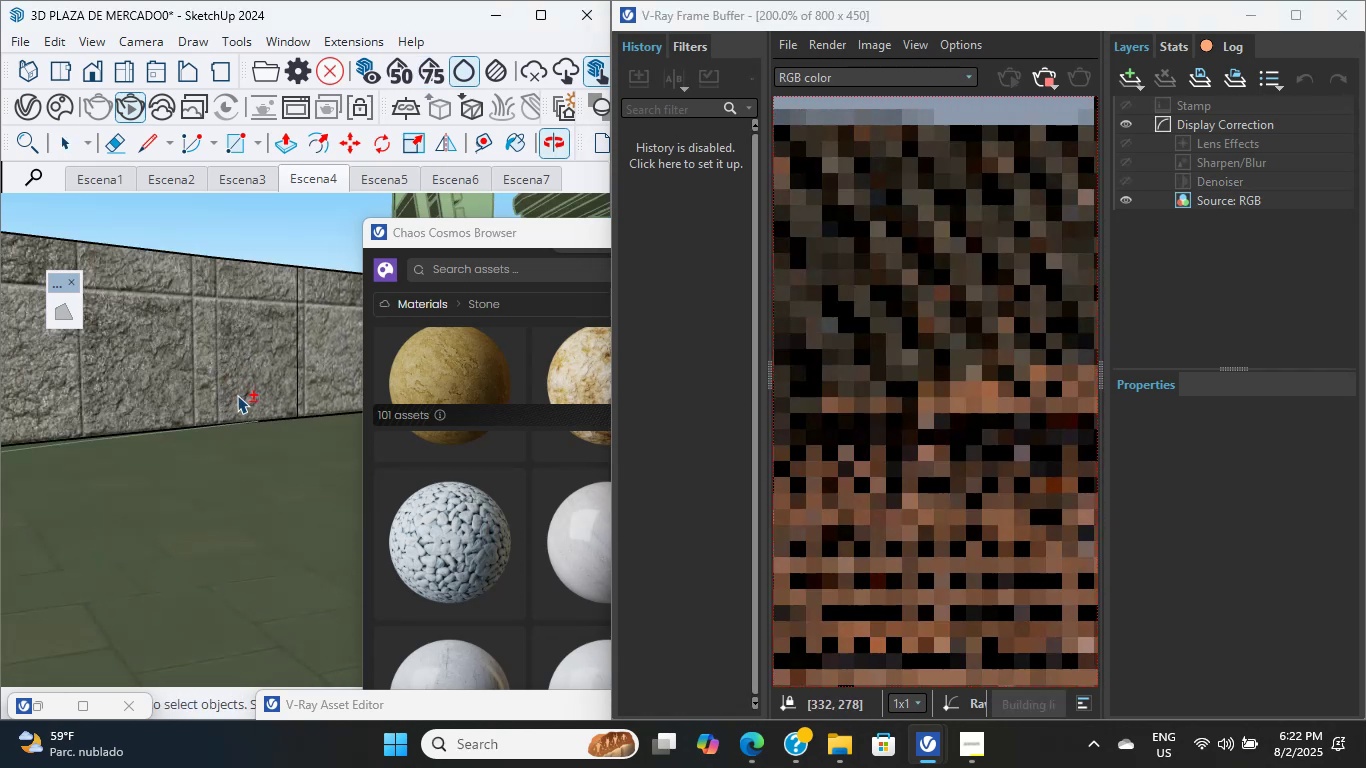 
scroll: coordinate [244, 374], scroll_direction: up, amount: 7.0
 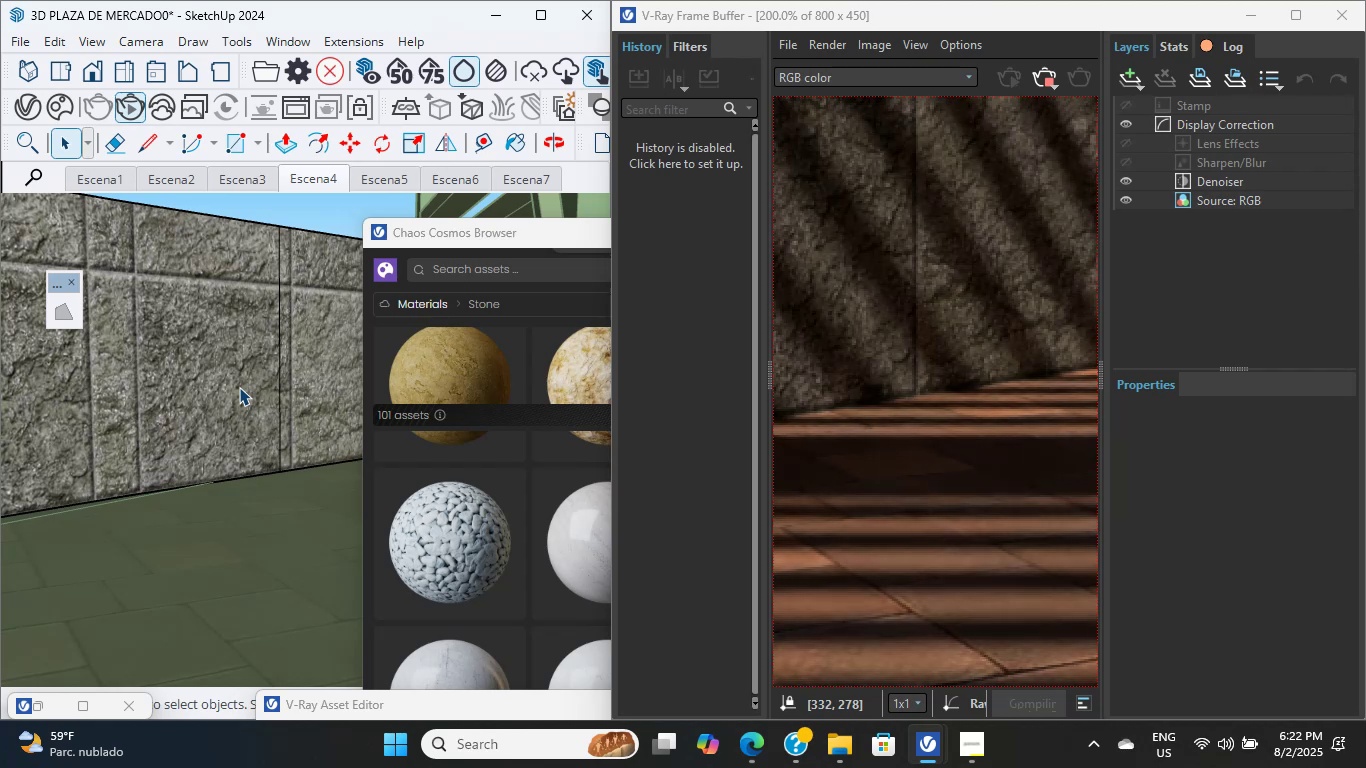 
wait(18.79)
 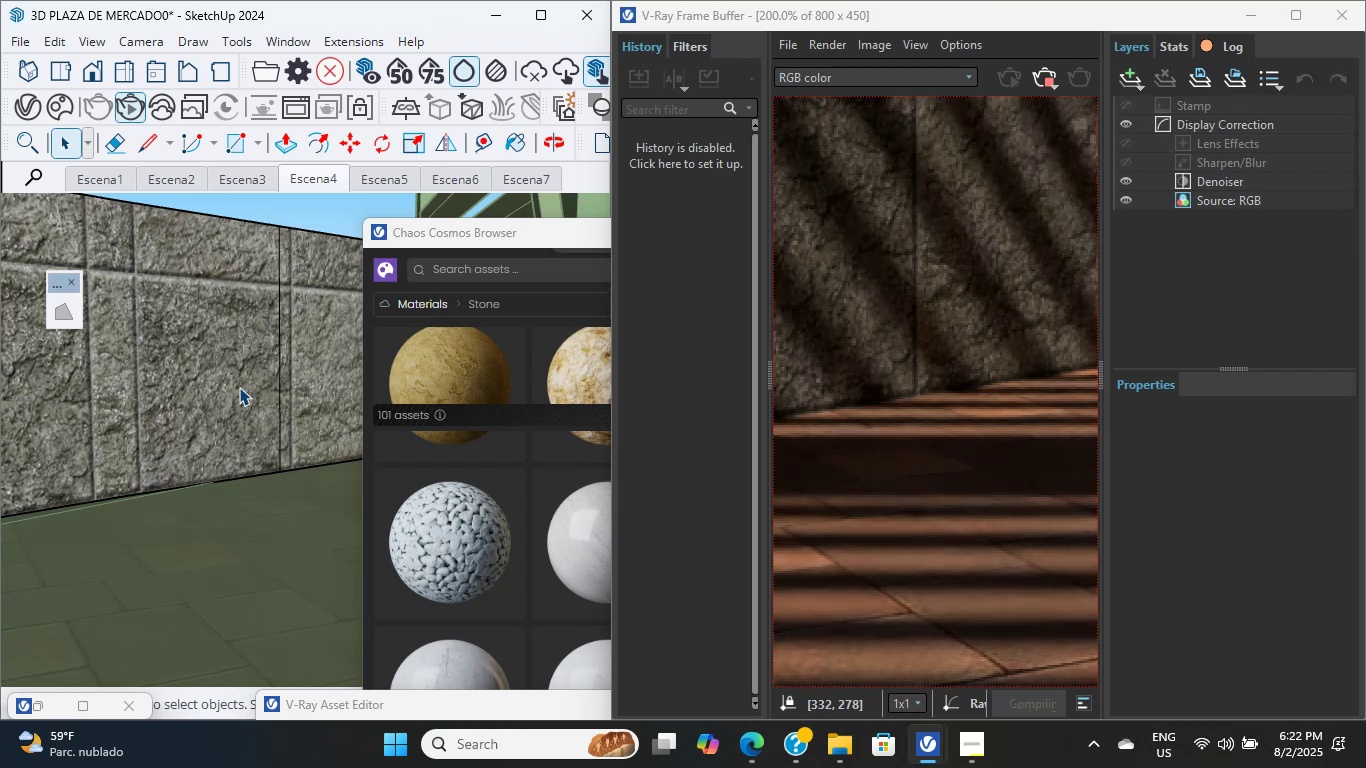 
scroll: coordinate [925, 451], scroll_direction: down, amount: 2.0
 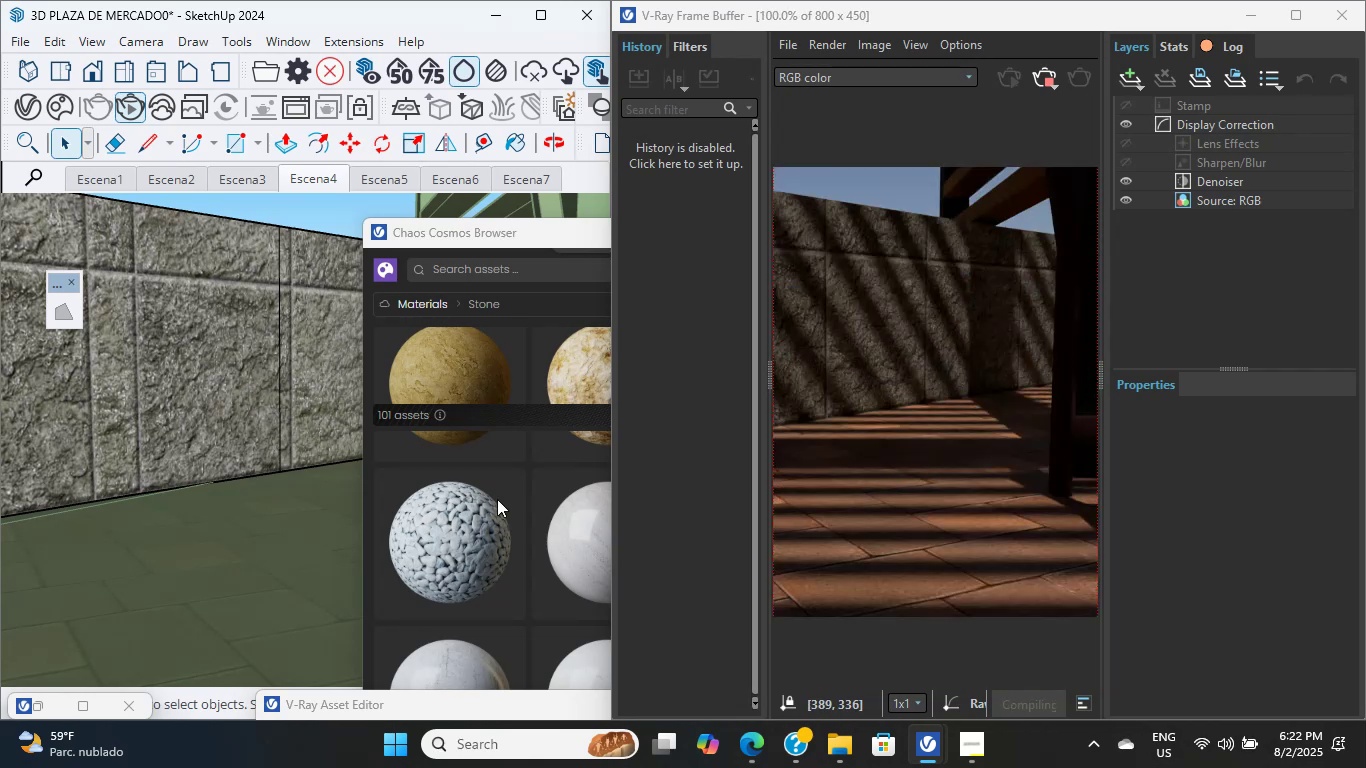 
scroll: coordinate [190, 476], scroll_direction: up, amount: 3.0
 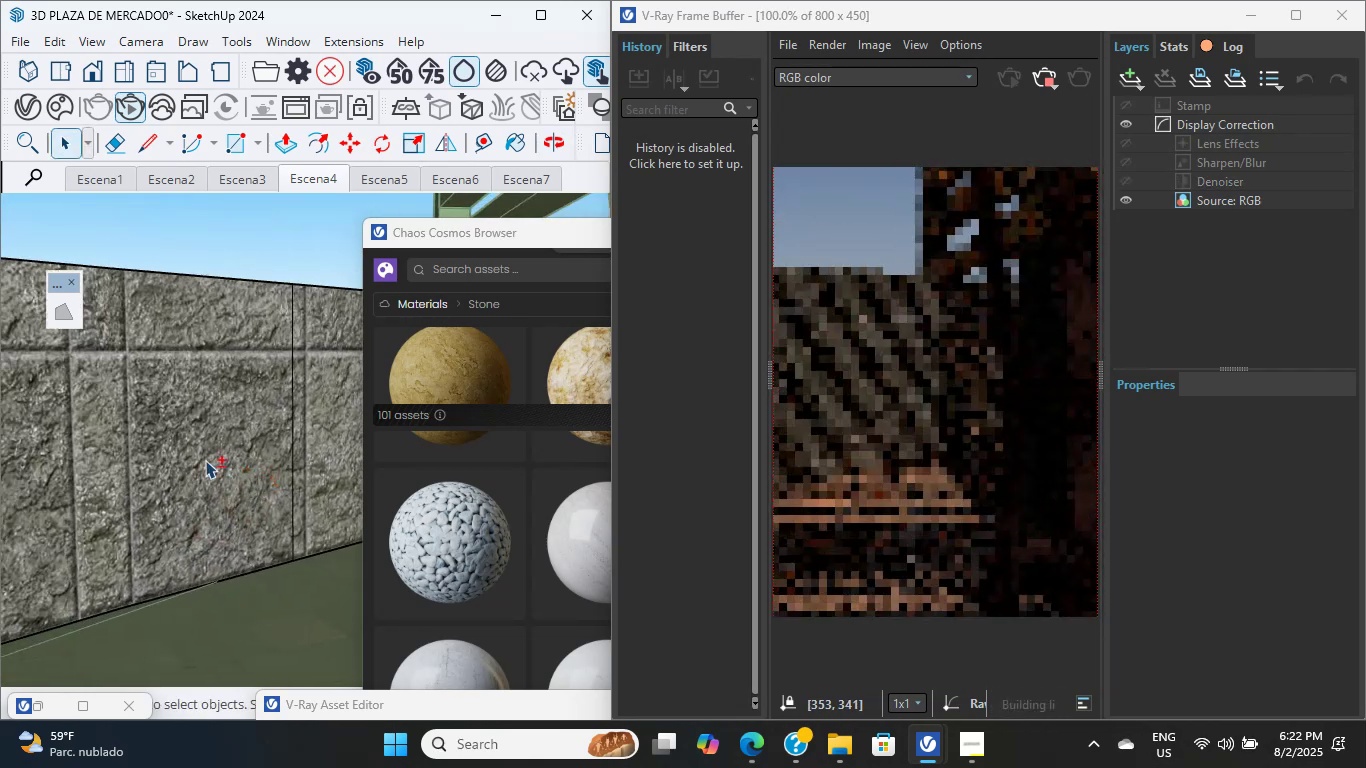 
hold_key(key=ShiftLeft, duration=1.21)
scroll: coordinate [186, 433], scroll_direction: down, amount: 8.0
 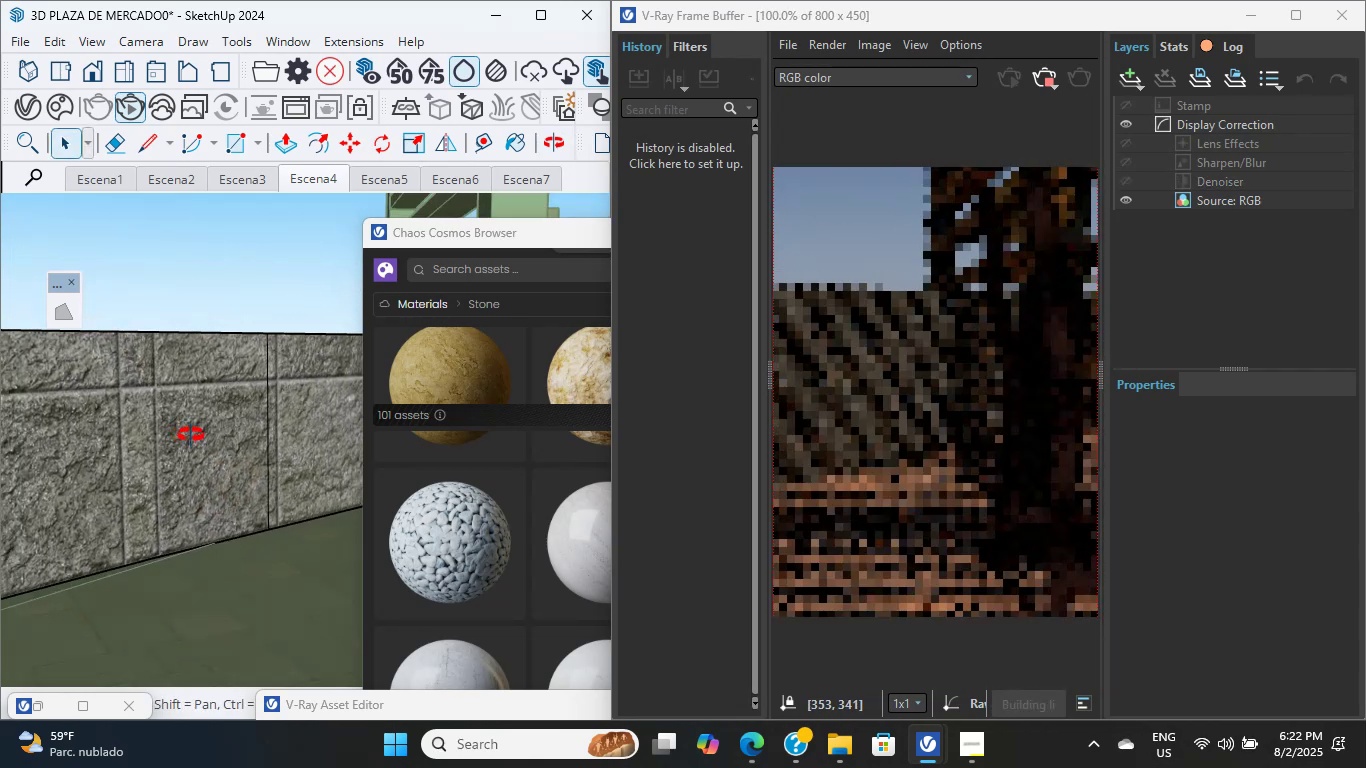 
hold_key(key=ShiftLeft, duration=1.9)
 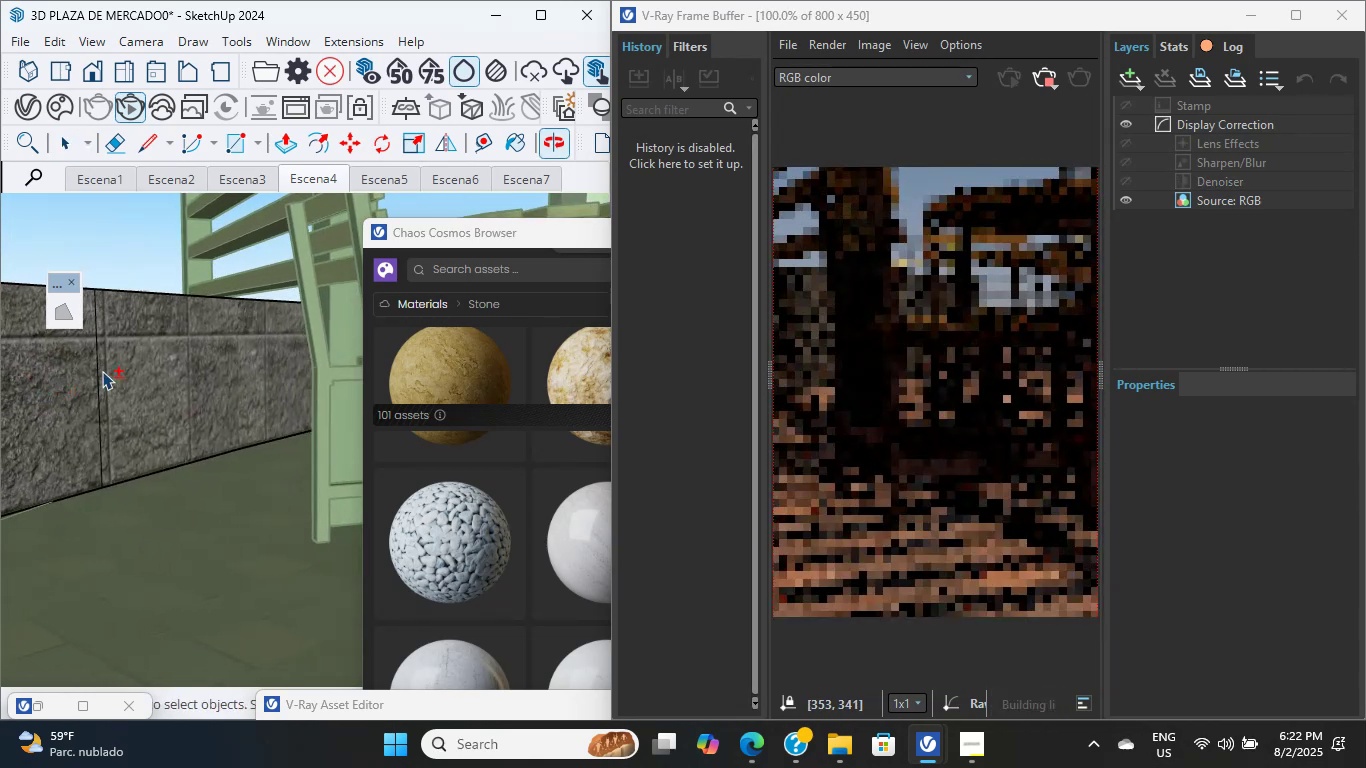 
scroll: coordinate [134, 371], scroll_direction: down, amount: 7.0
 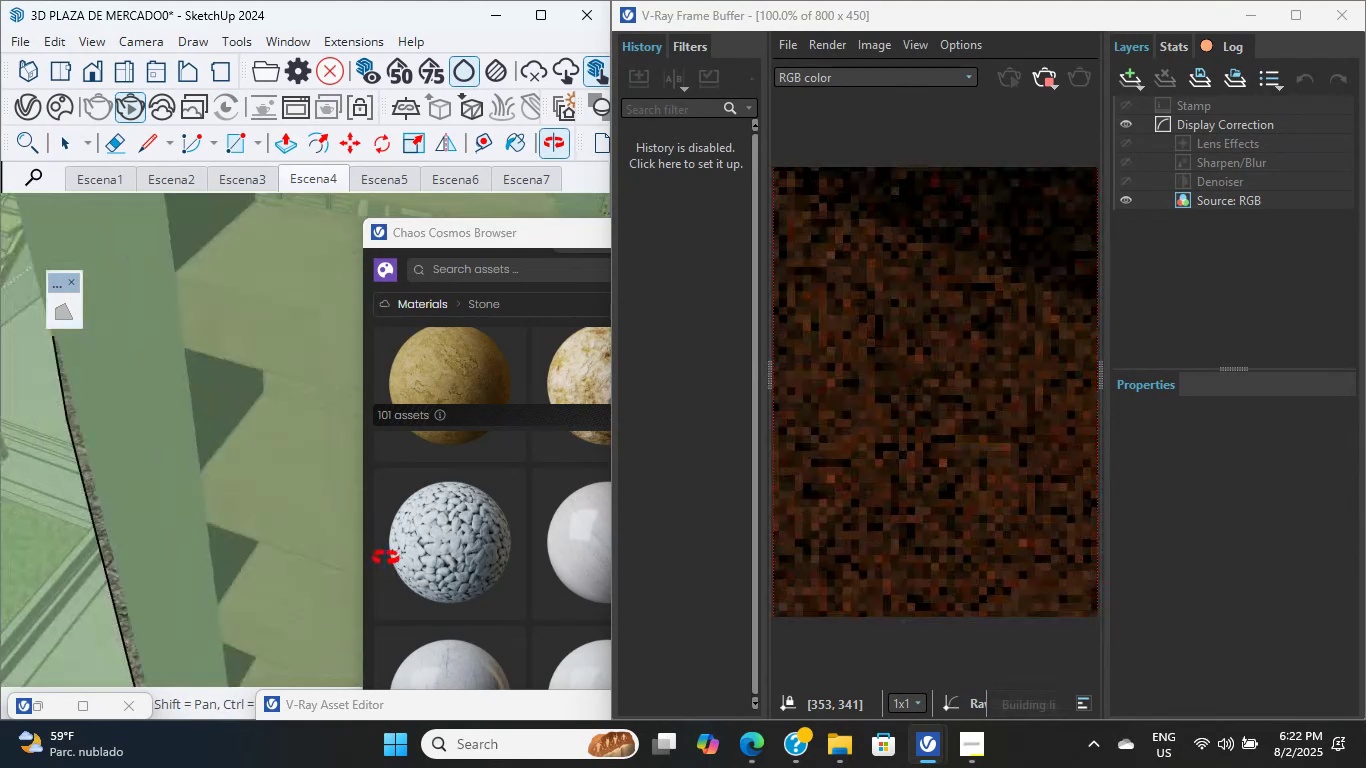 
hold_key(key=ShiftLeft, duration=2.12)
scroll: coordinate [314, 407], scroll_direction: down, amount: 13.0
 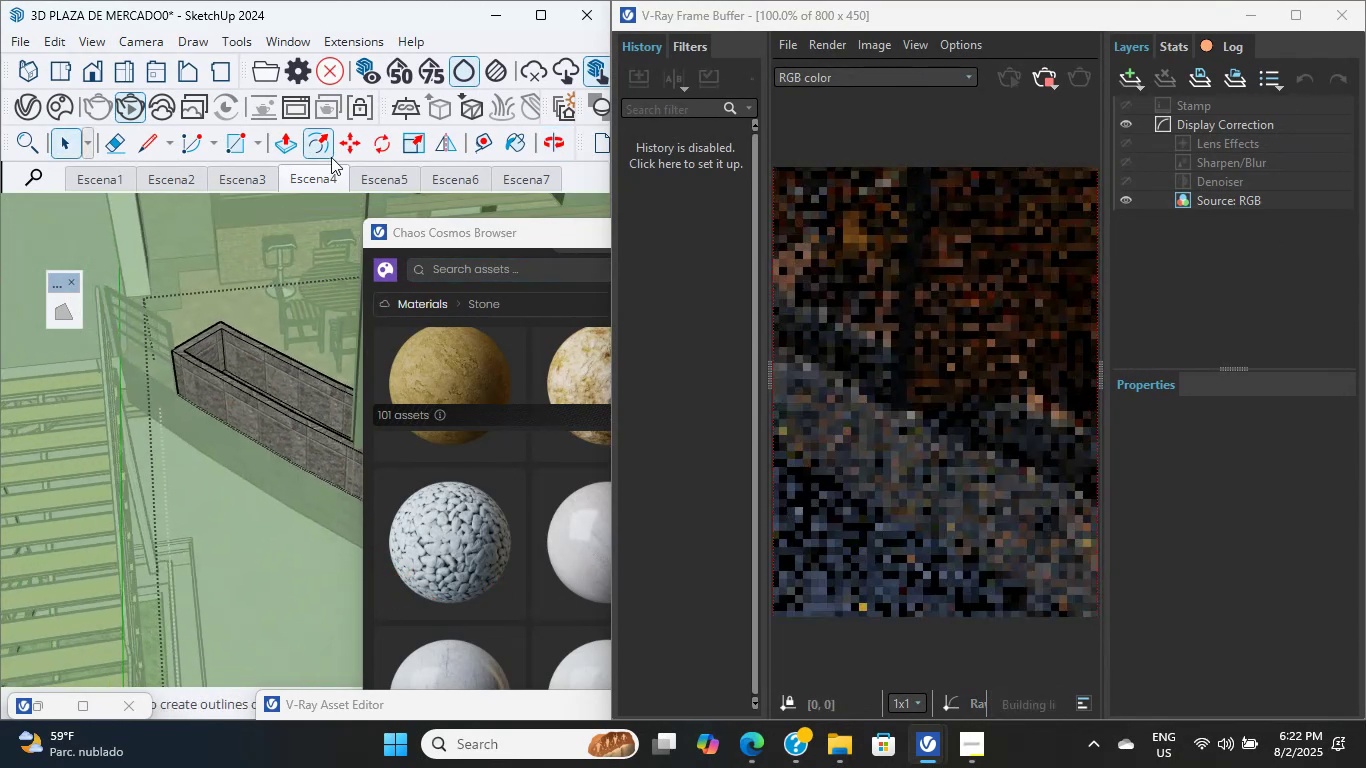 
left_click([425, 171])
 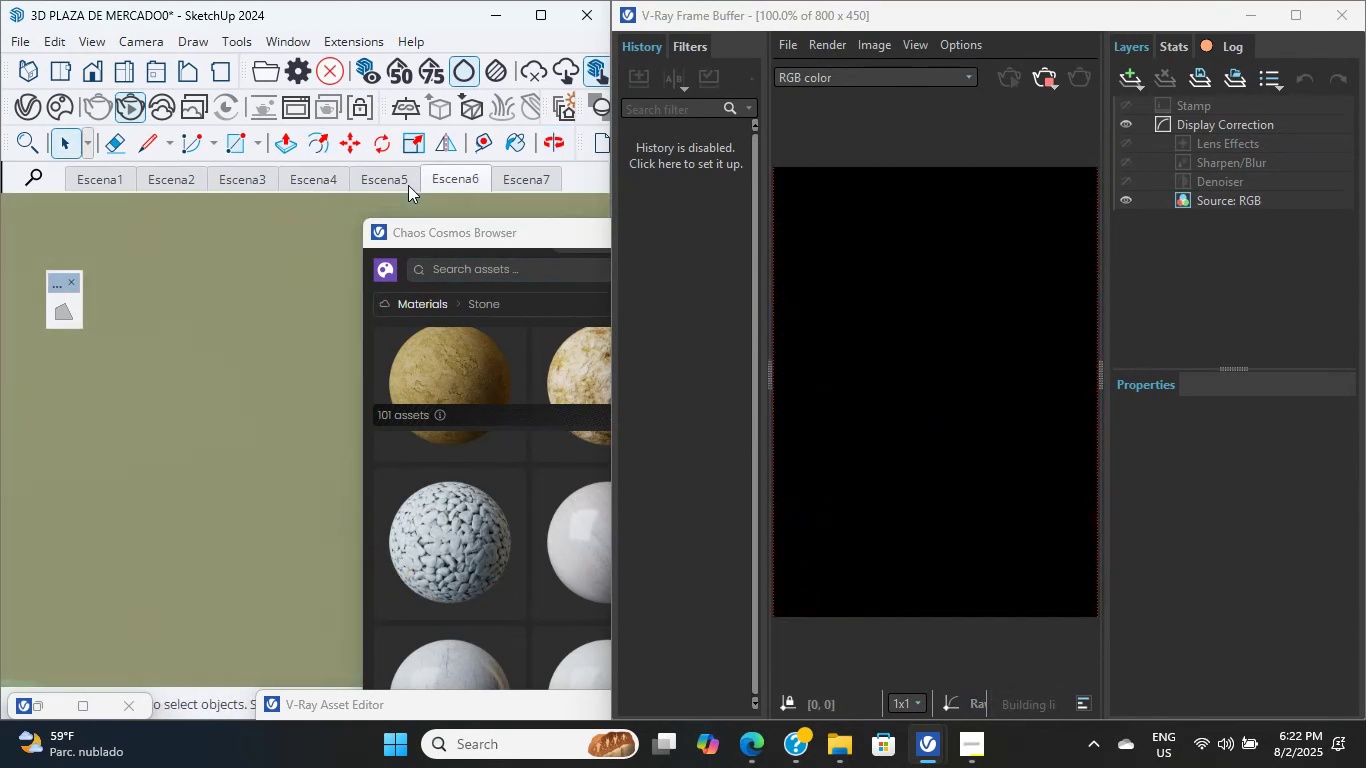 
left_click([395, 177])
 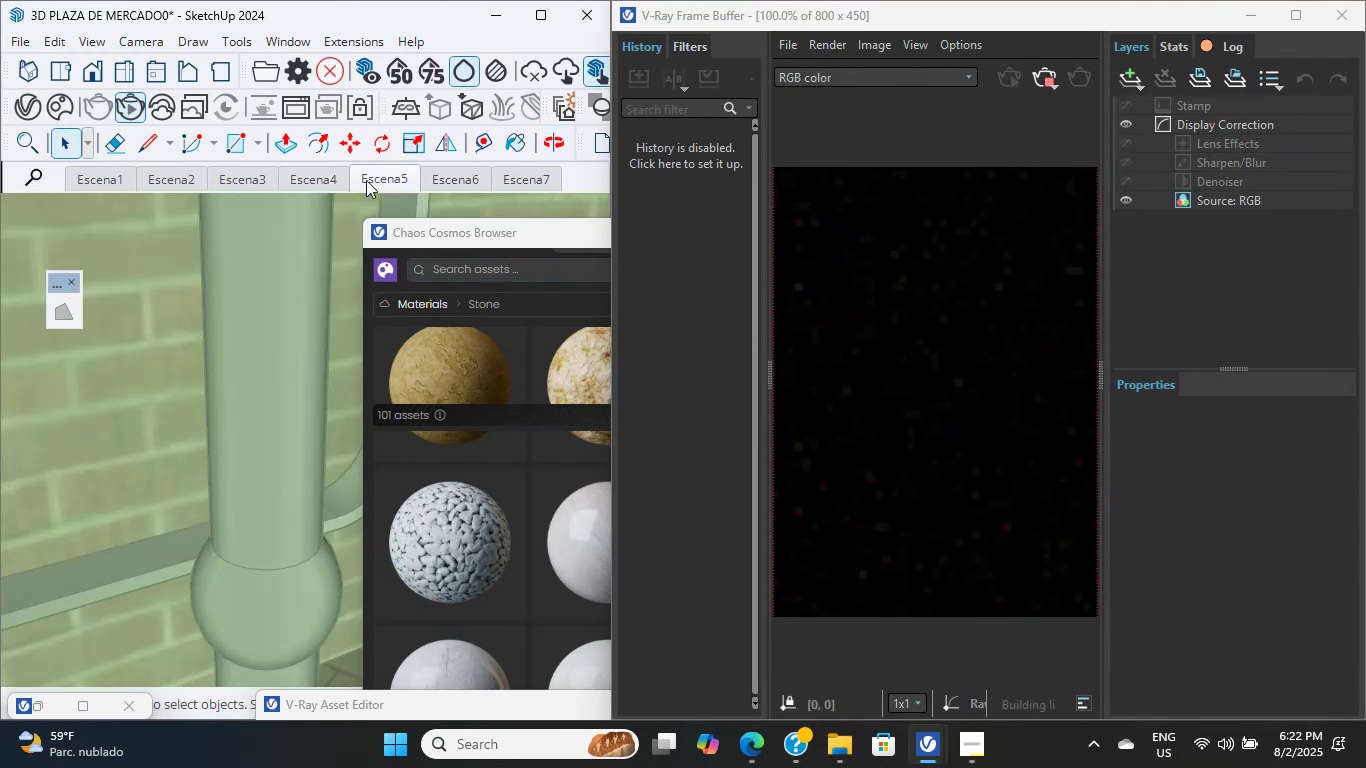 
left_click([318, 175])
 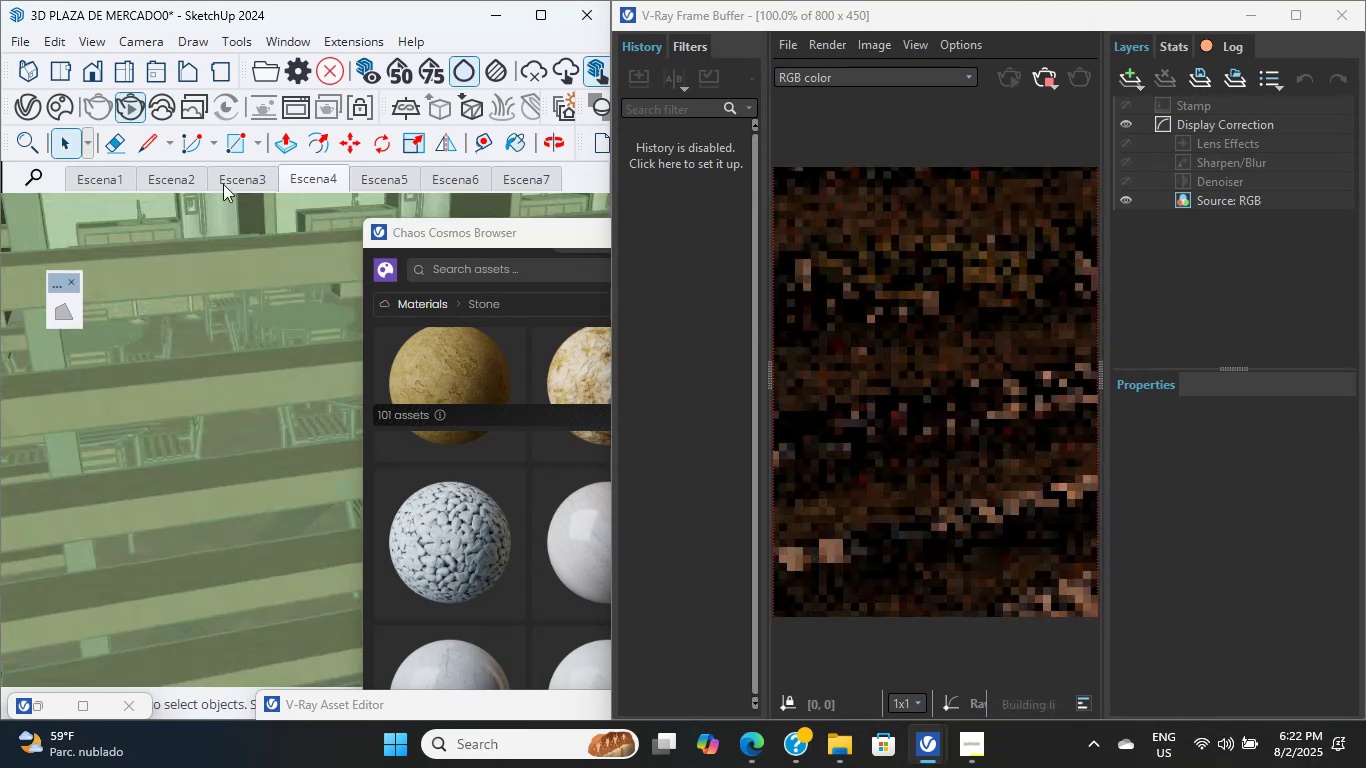 
left_click([223, 184])
 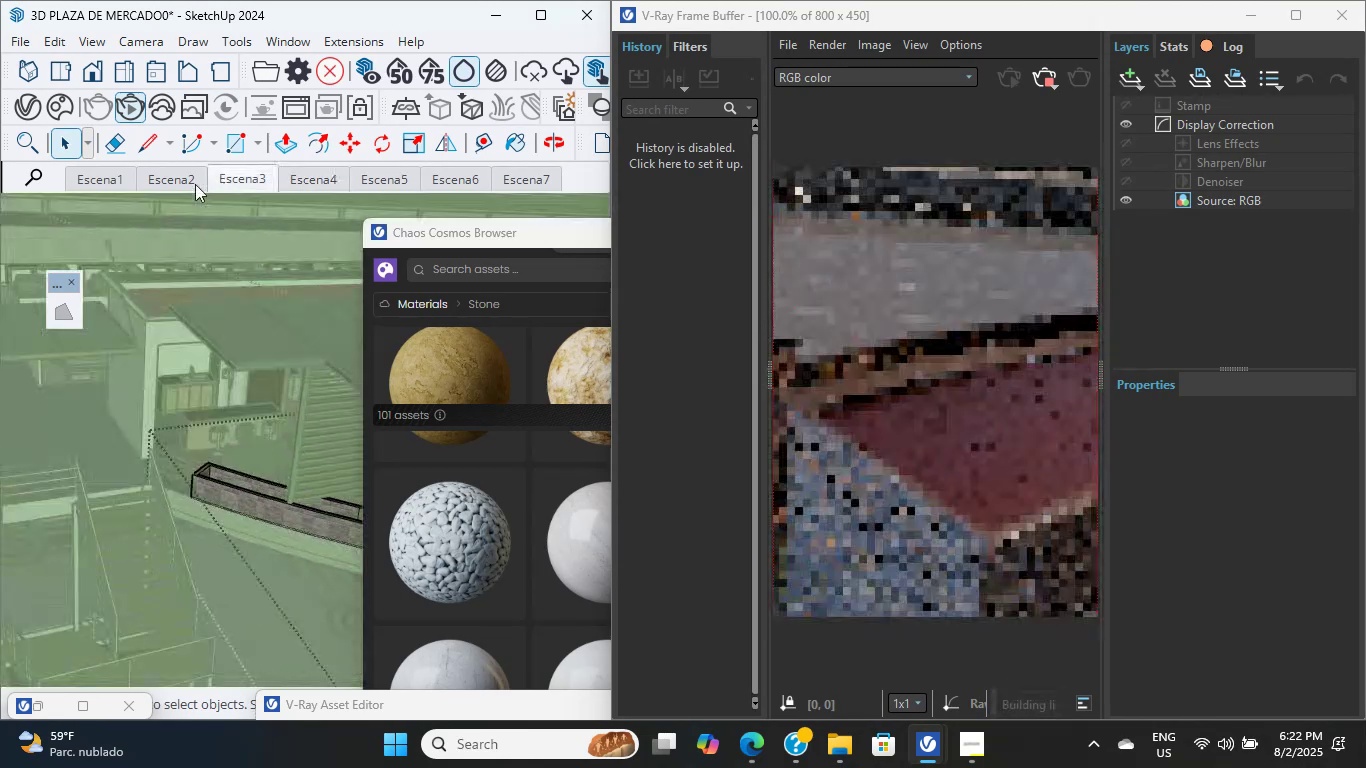 
left_click([182, 182])
 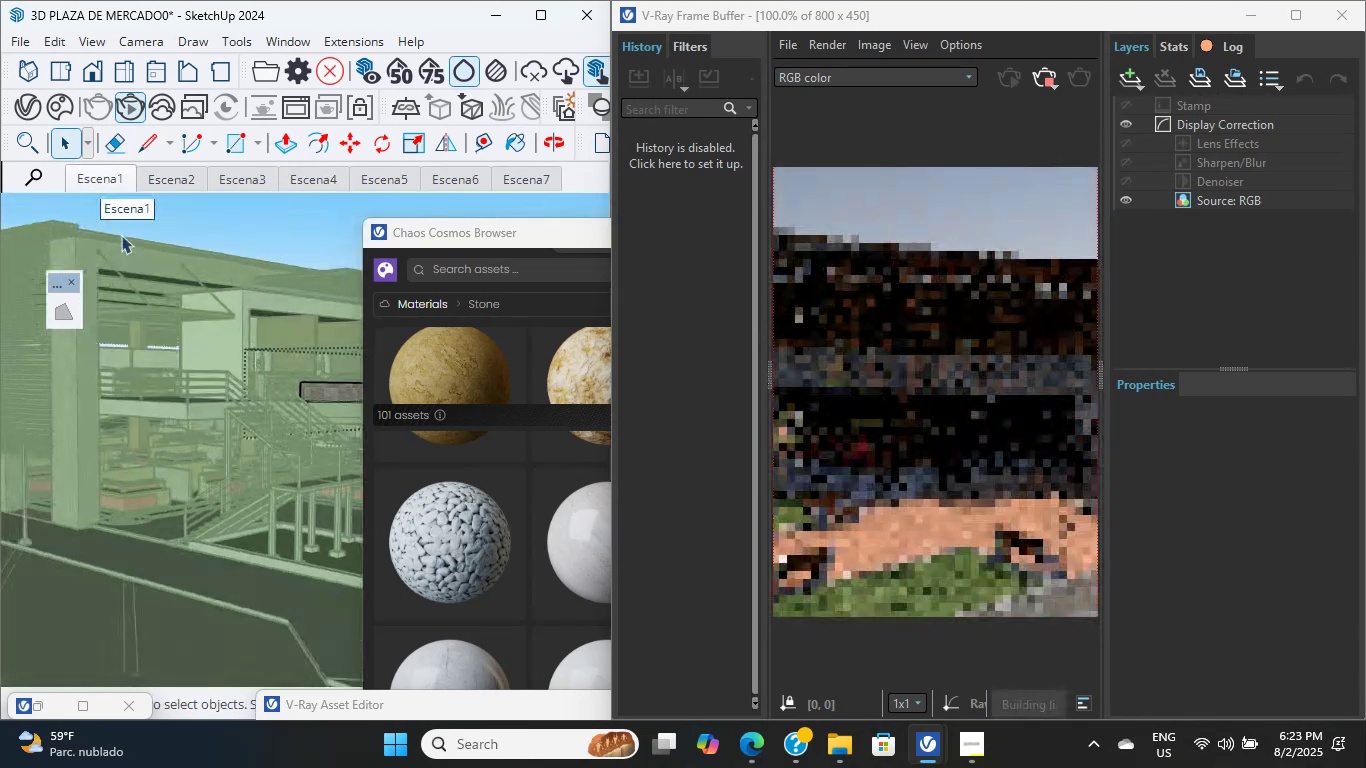 
wait(6.18)
 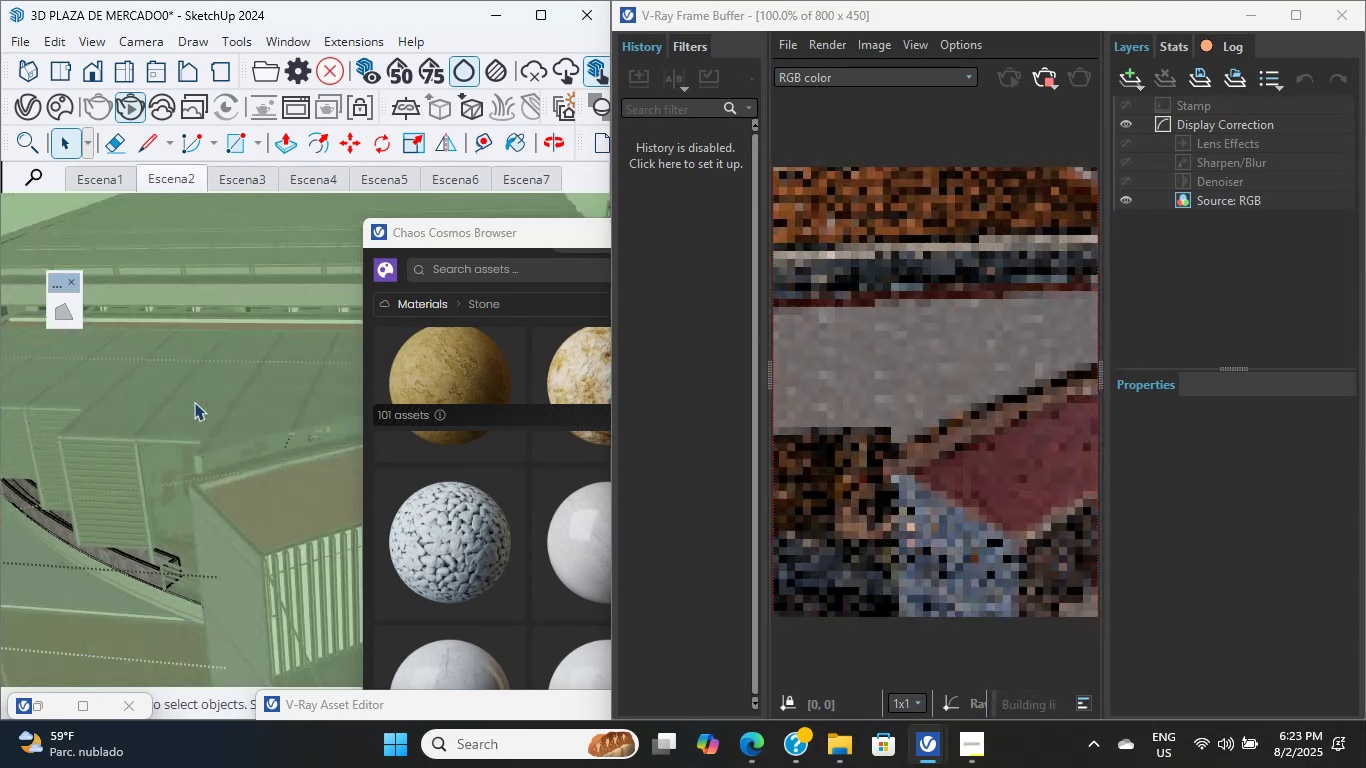 
scroll: coordinate [458, 381], scroll_direction: up, amount: 20.0
 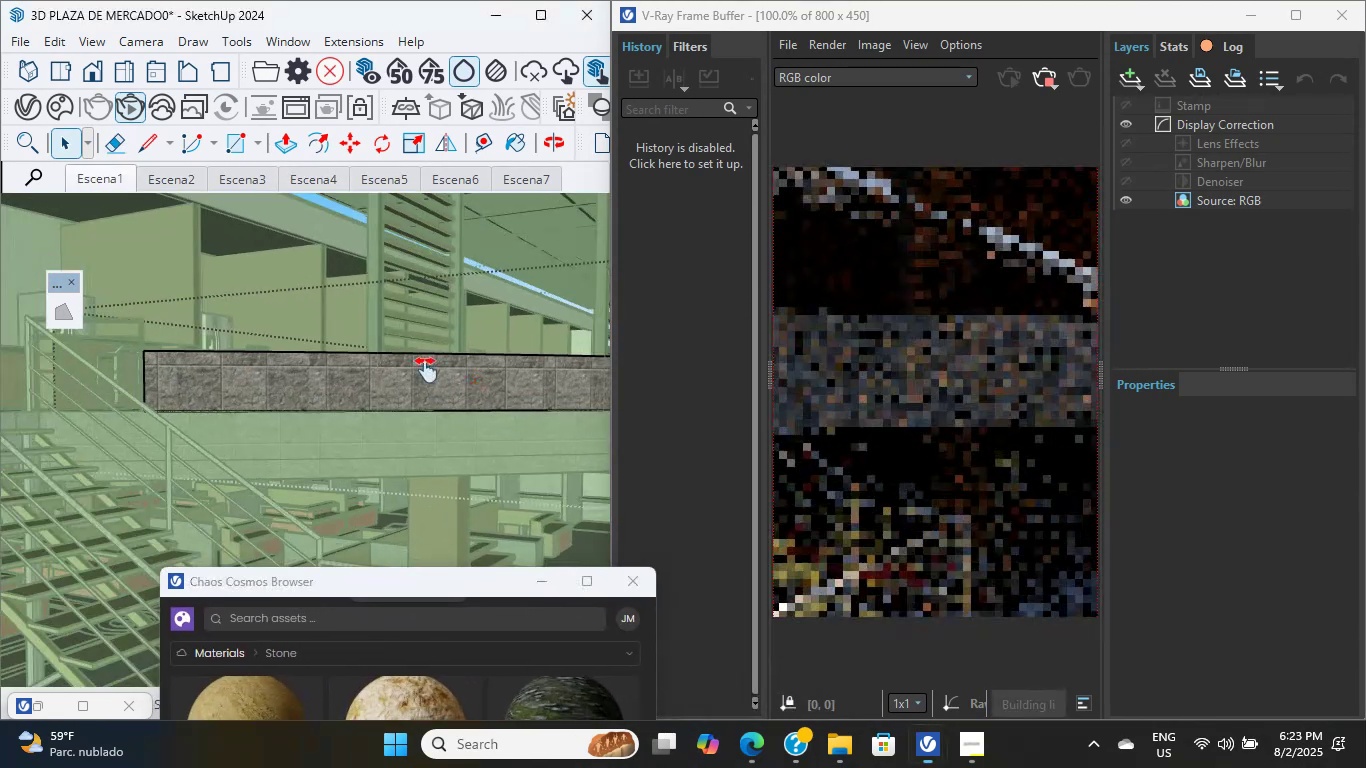 
hold_key(key=ShiftLeft, duration=2.13)
 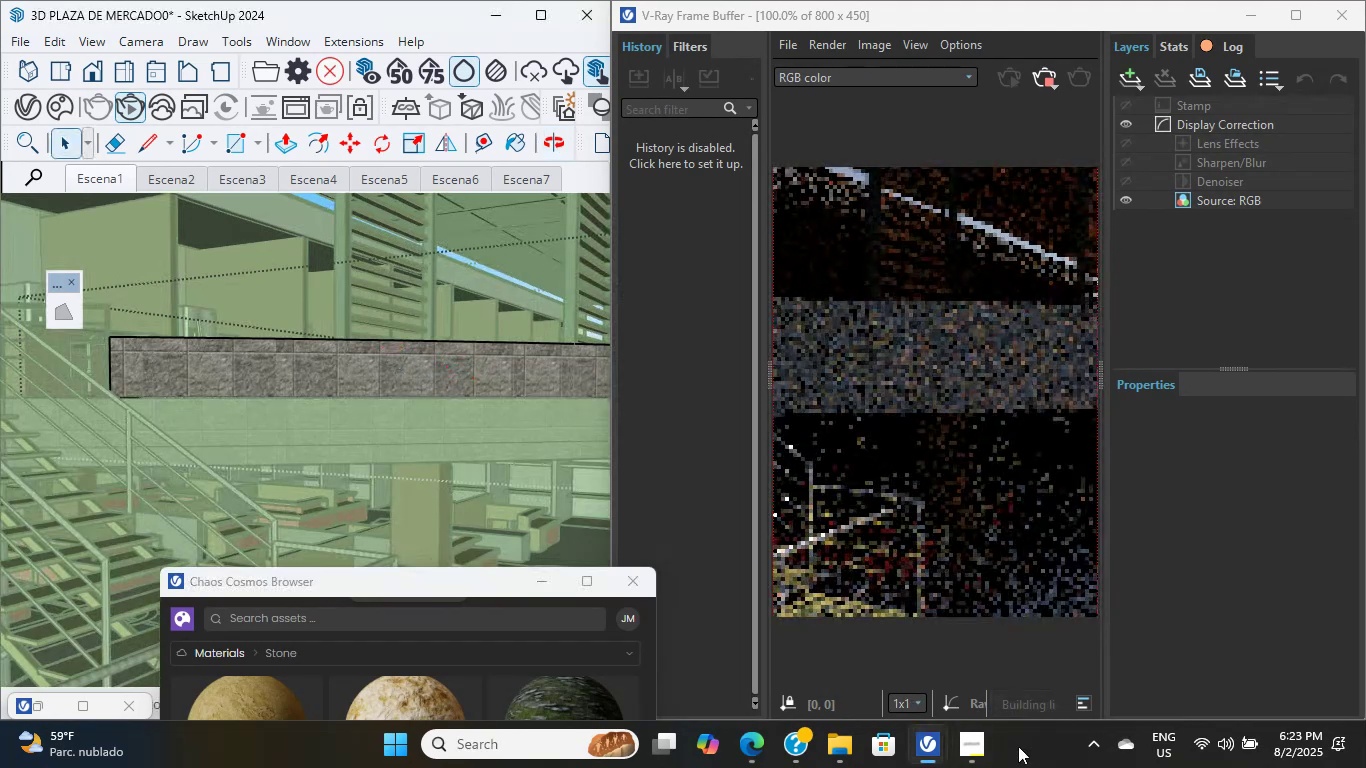 
left_click([982, 743])
 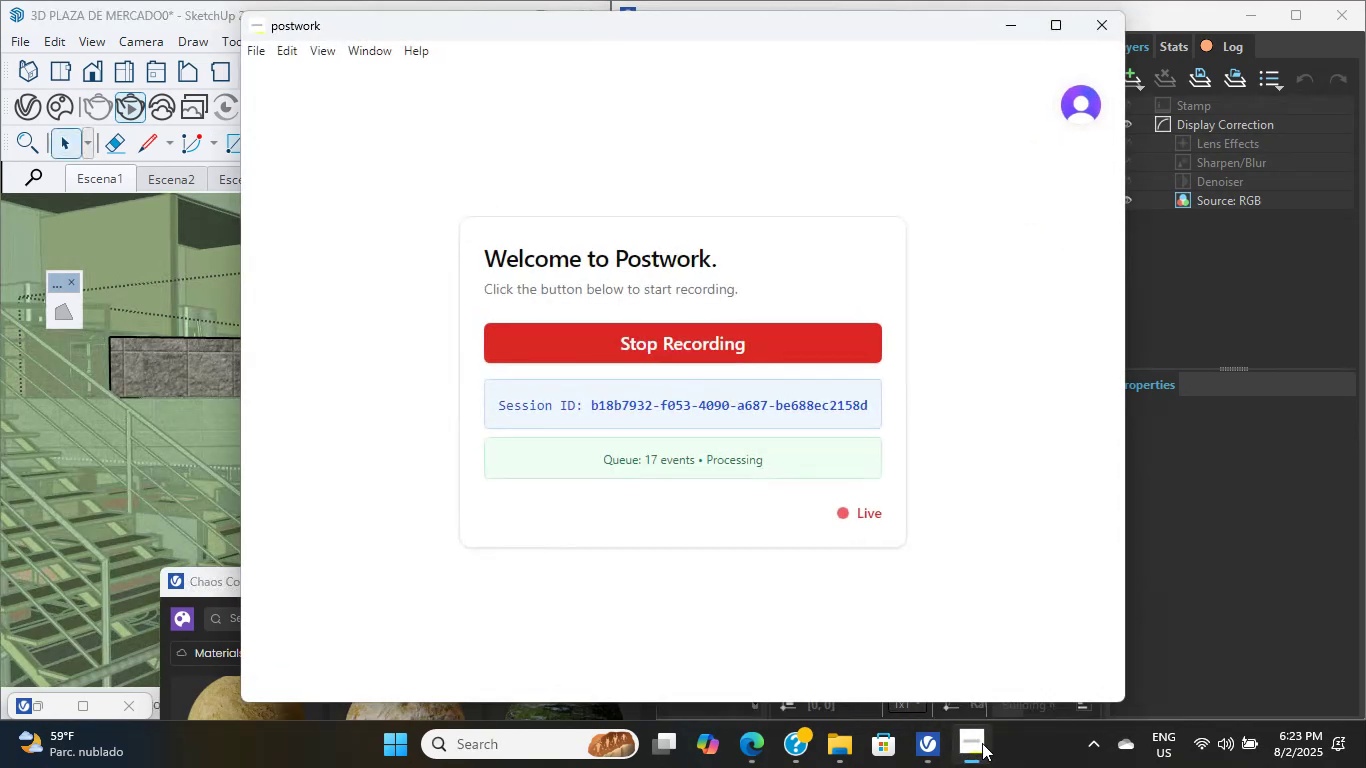 
left_click([982, 743])
 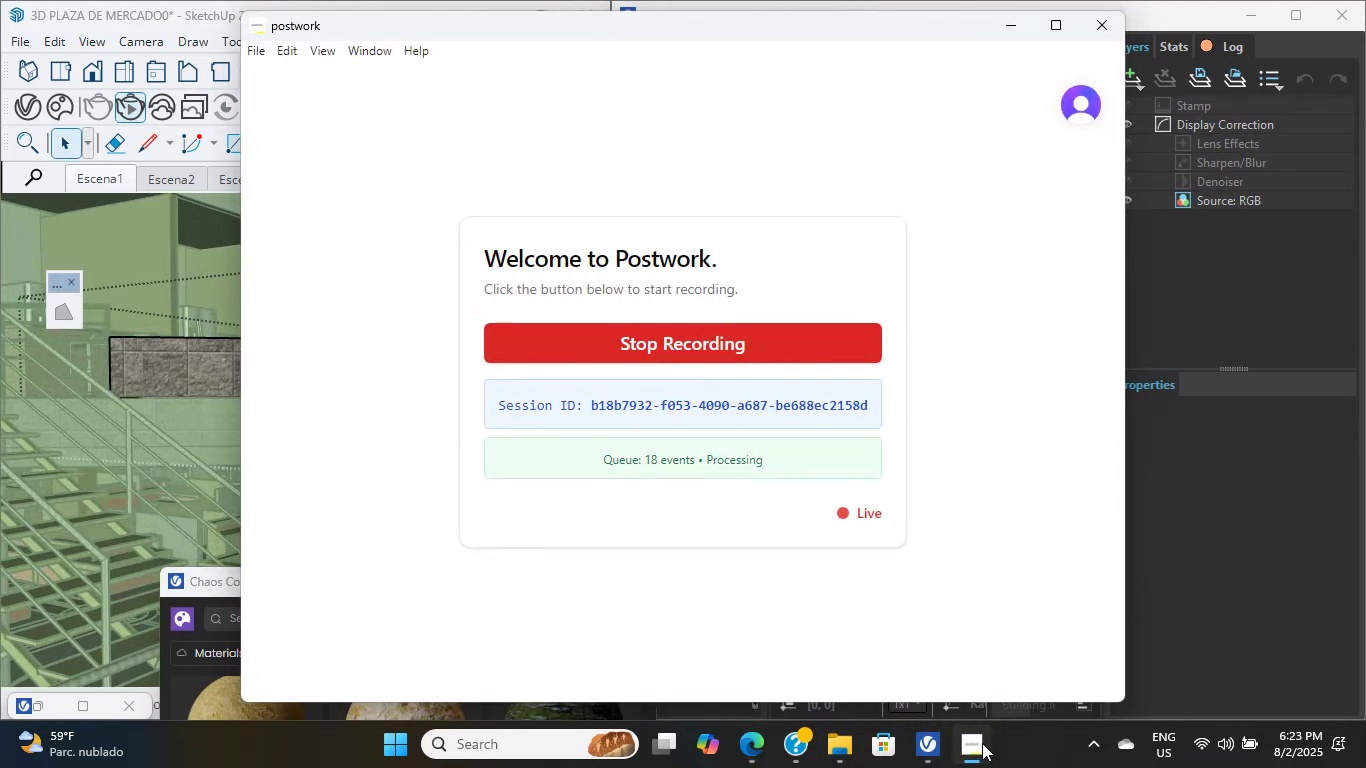 
hold_key(key=ShiftLeft, duration=0.86)
scroll: coordinate [336, 461], scroll_direction: up, amount: 2.0
 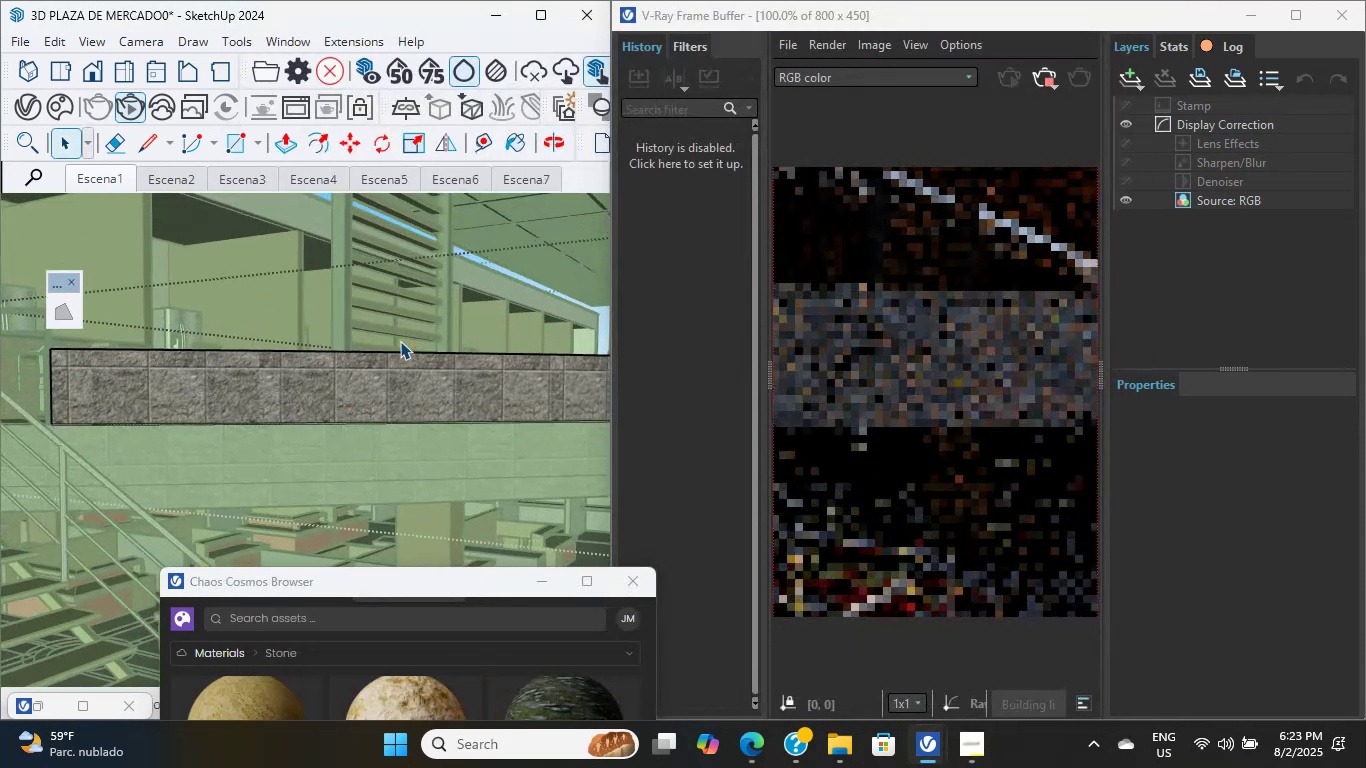 
hold_key(key=ShiftLeft, duration=1.22)
 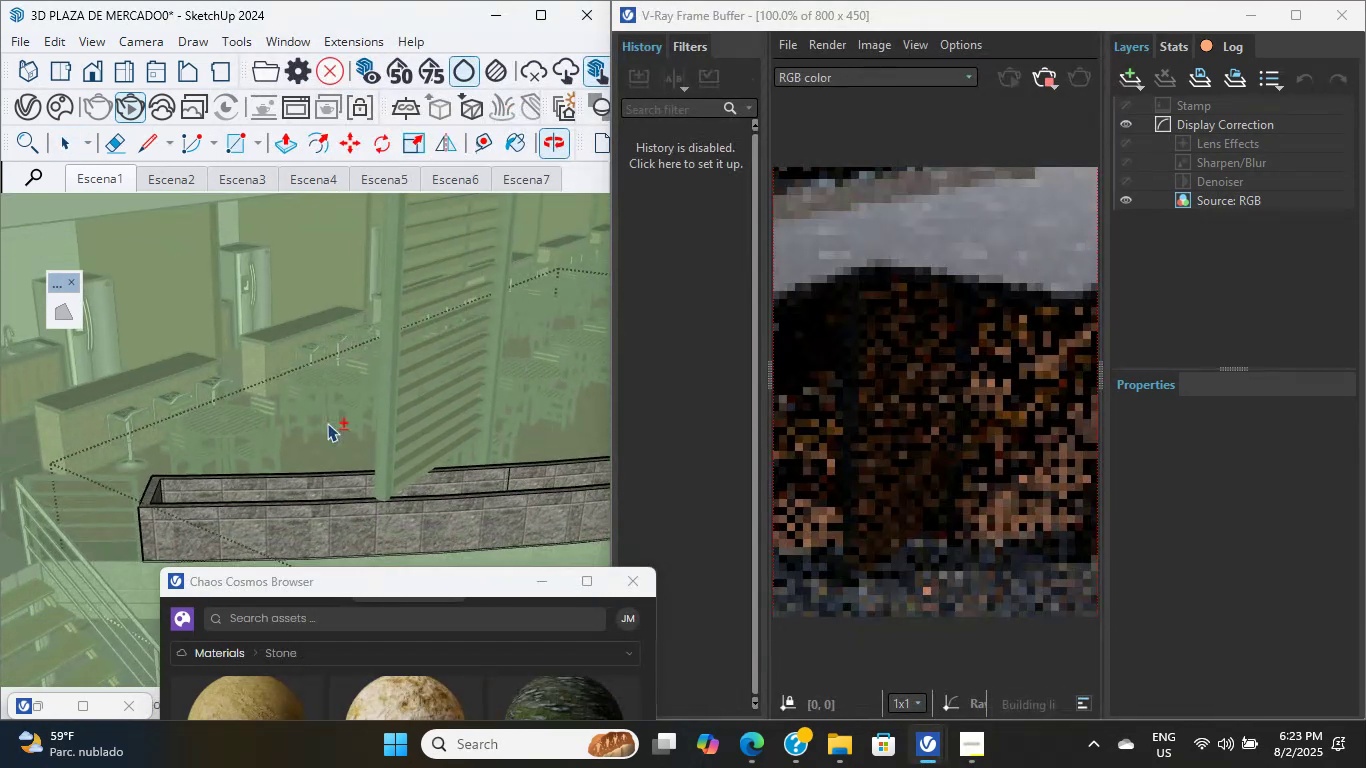 
scroll: coordinate [394, 490], scroll_direction: up, amount: 7.0
 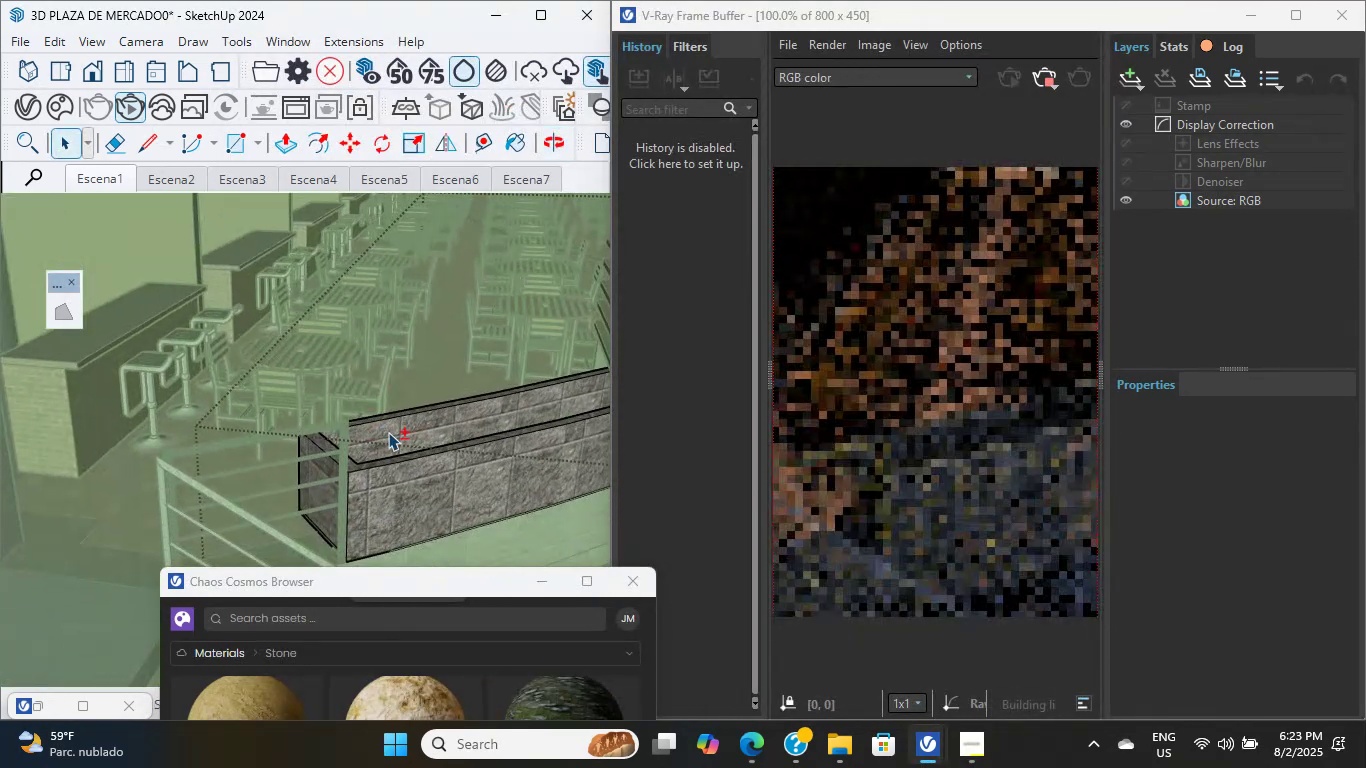 
hold_key(key=ShiftLeft, duration=0.52)
 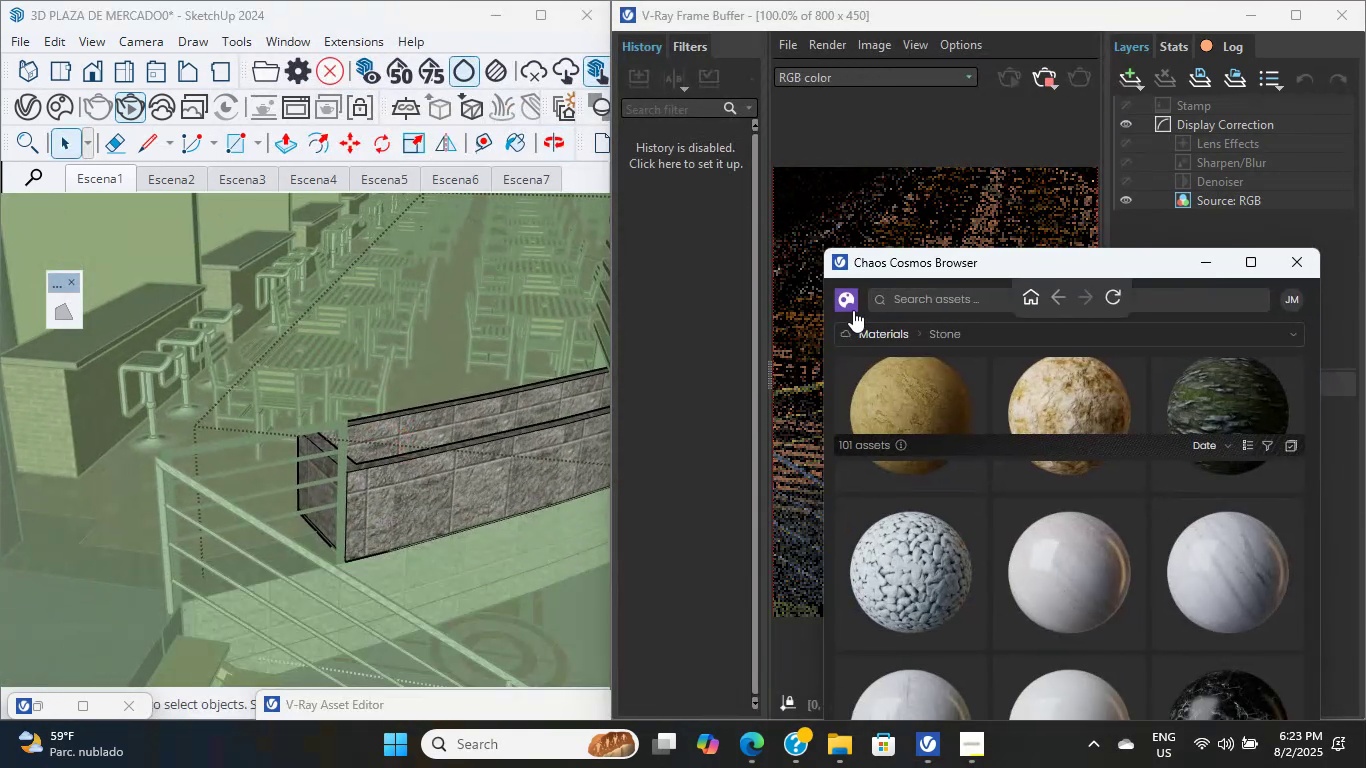 
left_click([853, 308])
 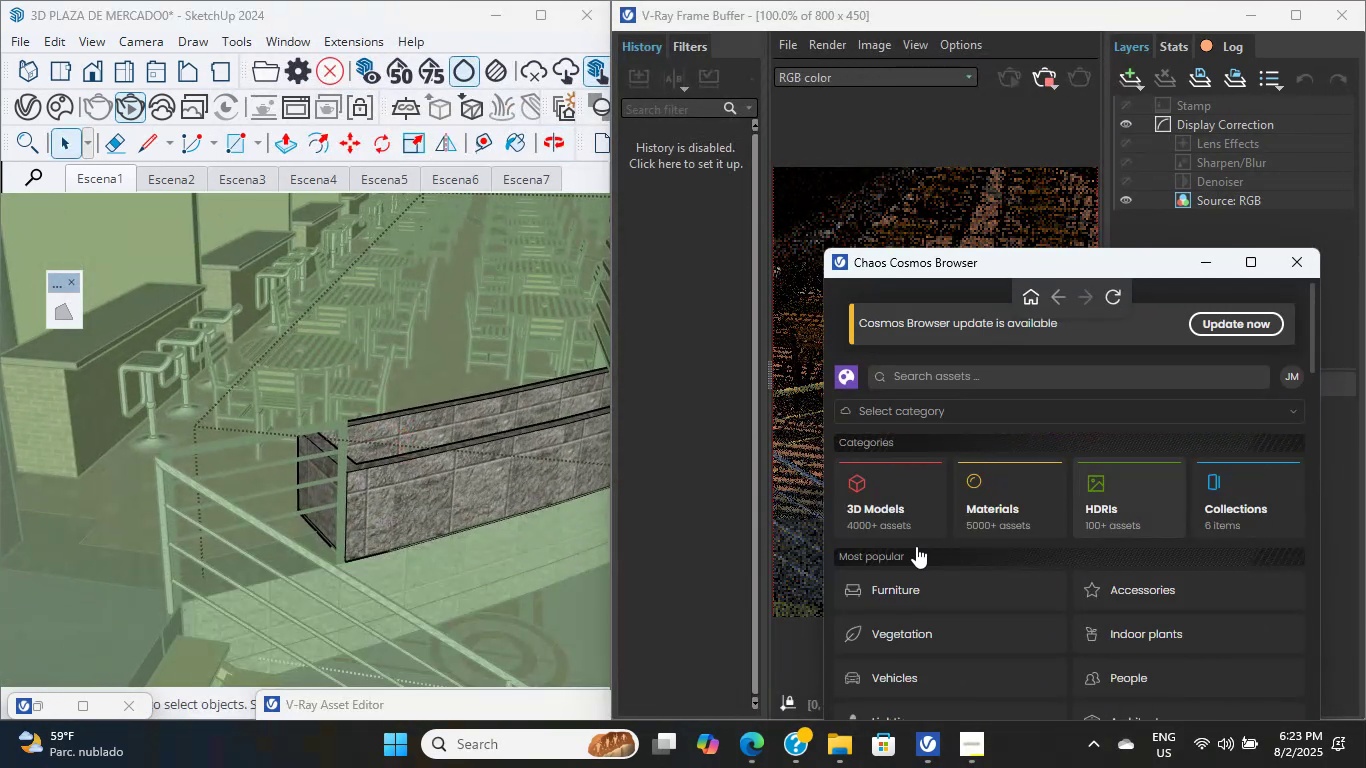 
left_click([895, 509])
 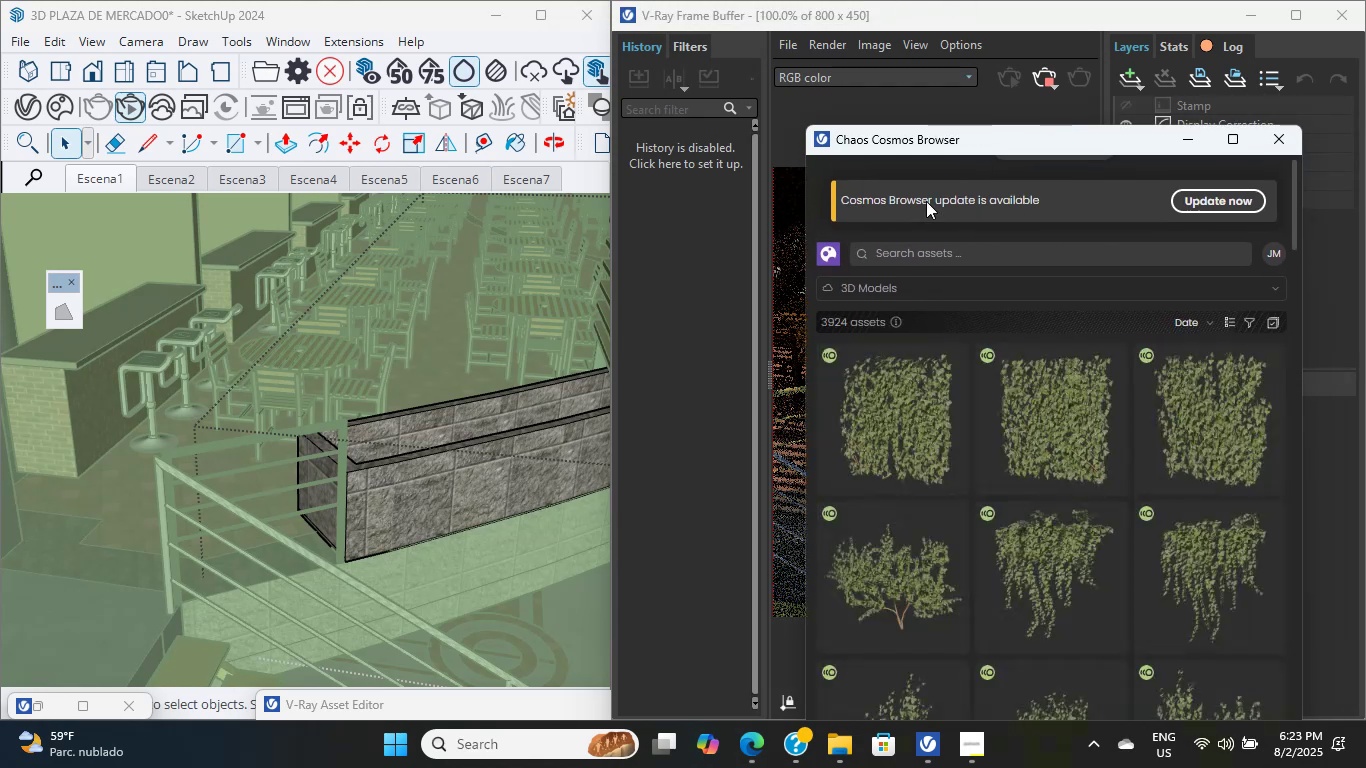 
scroll: coordinate [1026, 518], scroll_direction: down, amount: 6.0
 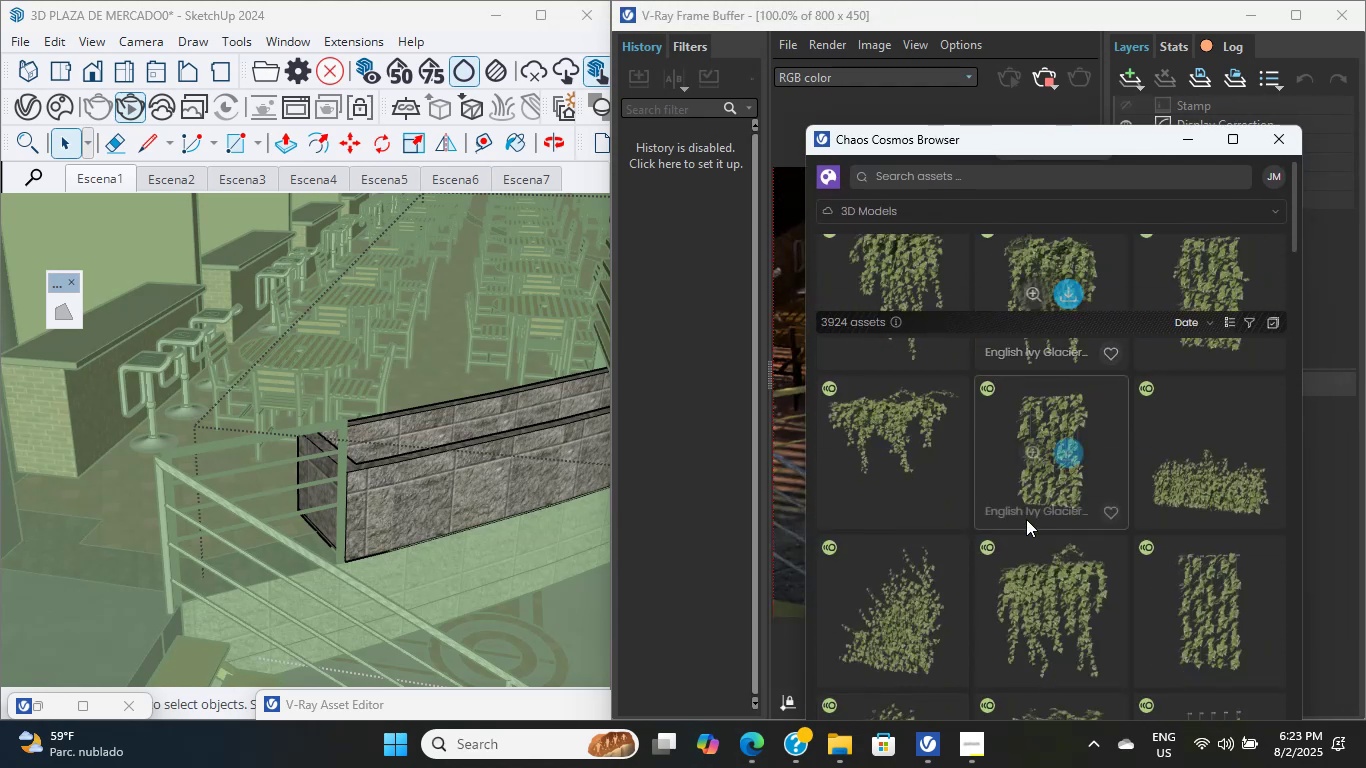 
scroll: coordinate [1028, 474], scroll_direction: up, amount: 2.0
 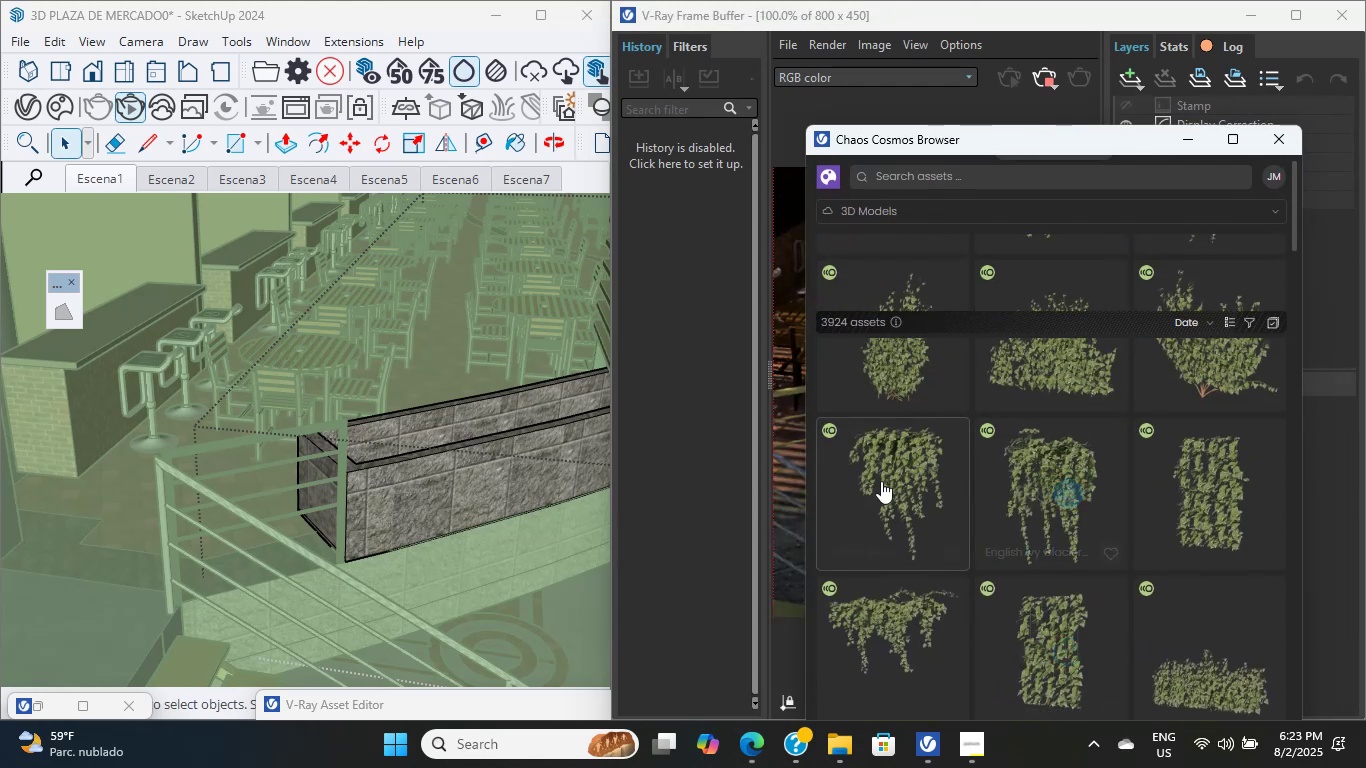 
left_click([905, 490])
 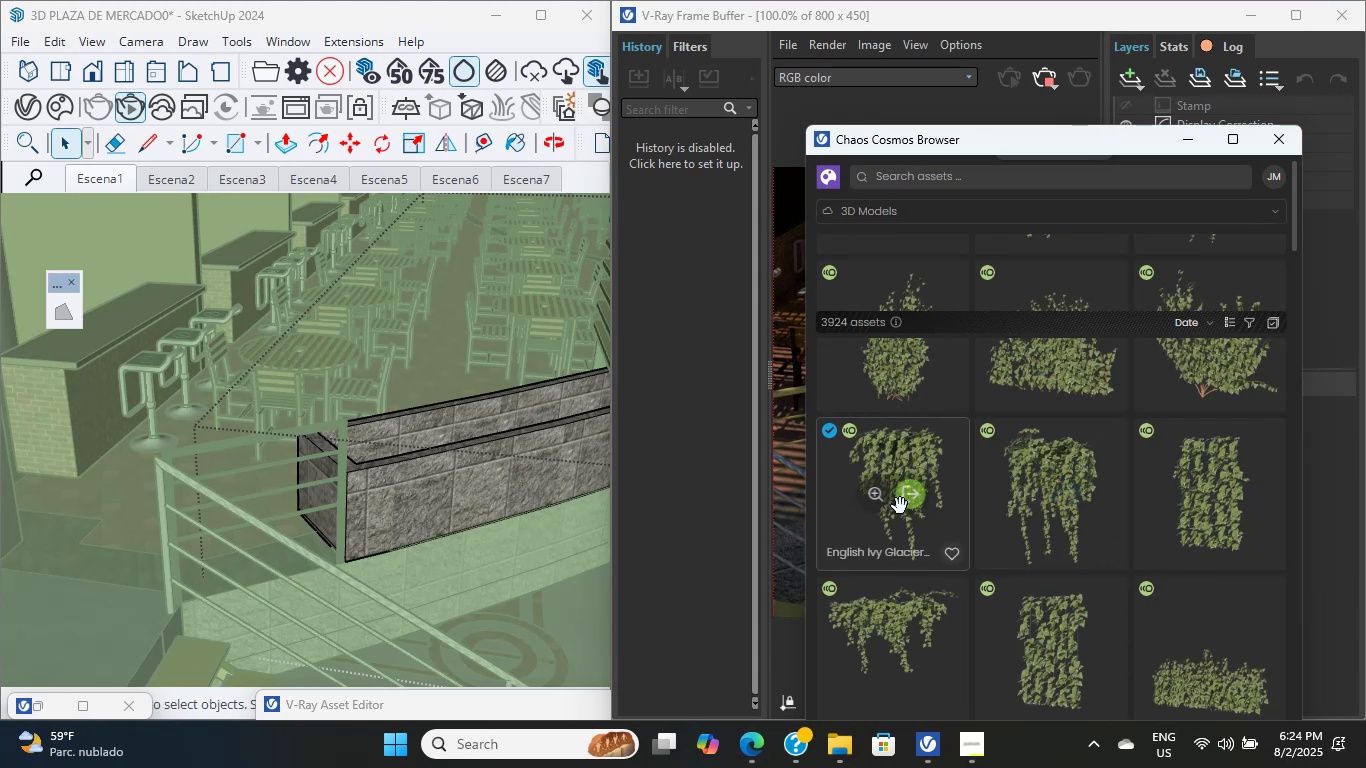 
wait(50.59)
 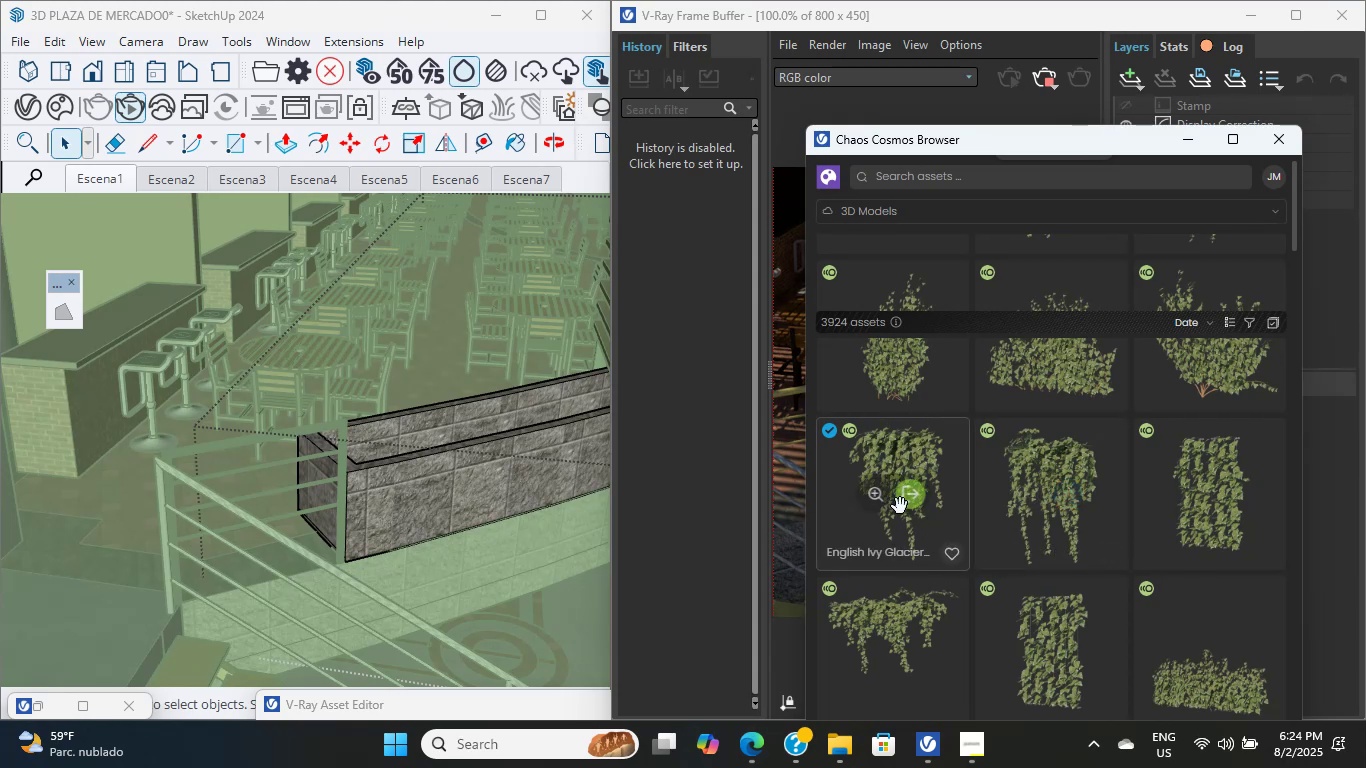 
left_click([400, 476])
 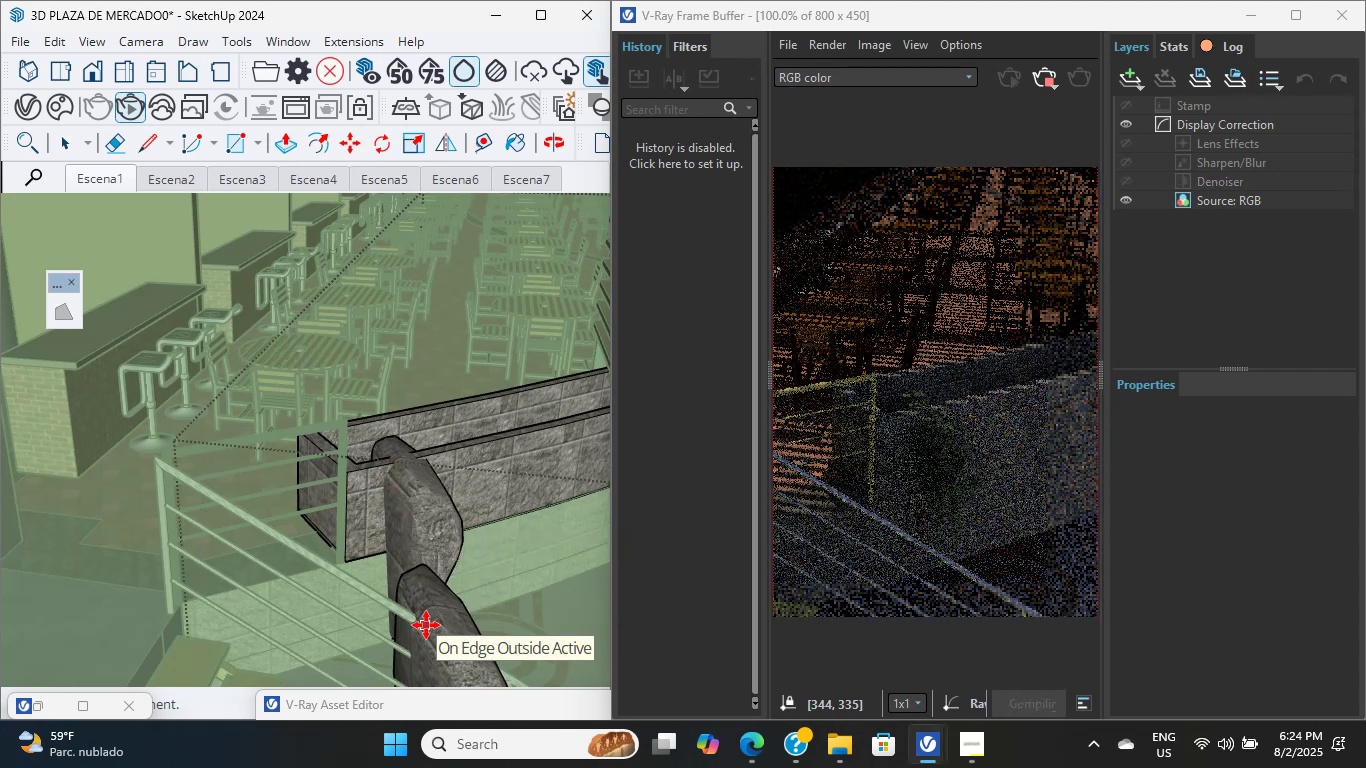 
wait(5.18)
 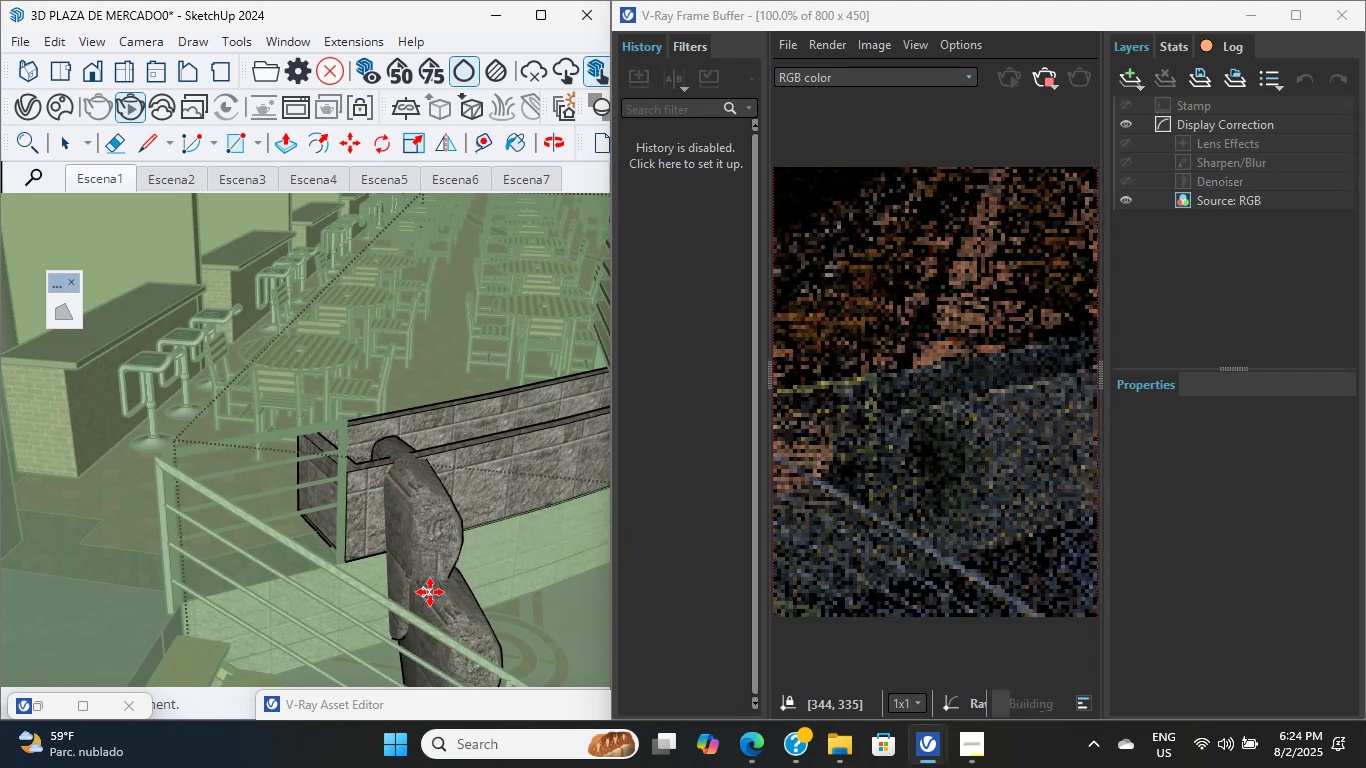 
key(Escape)
 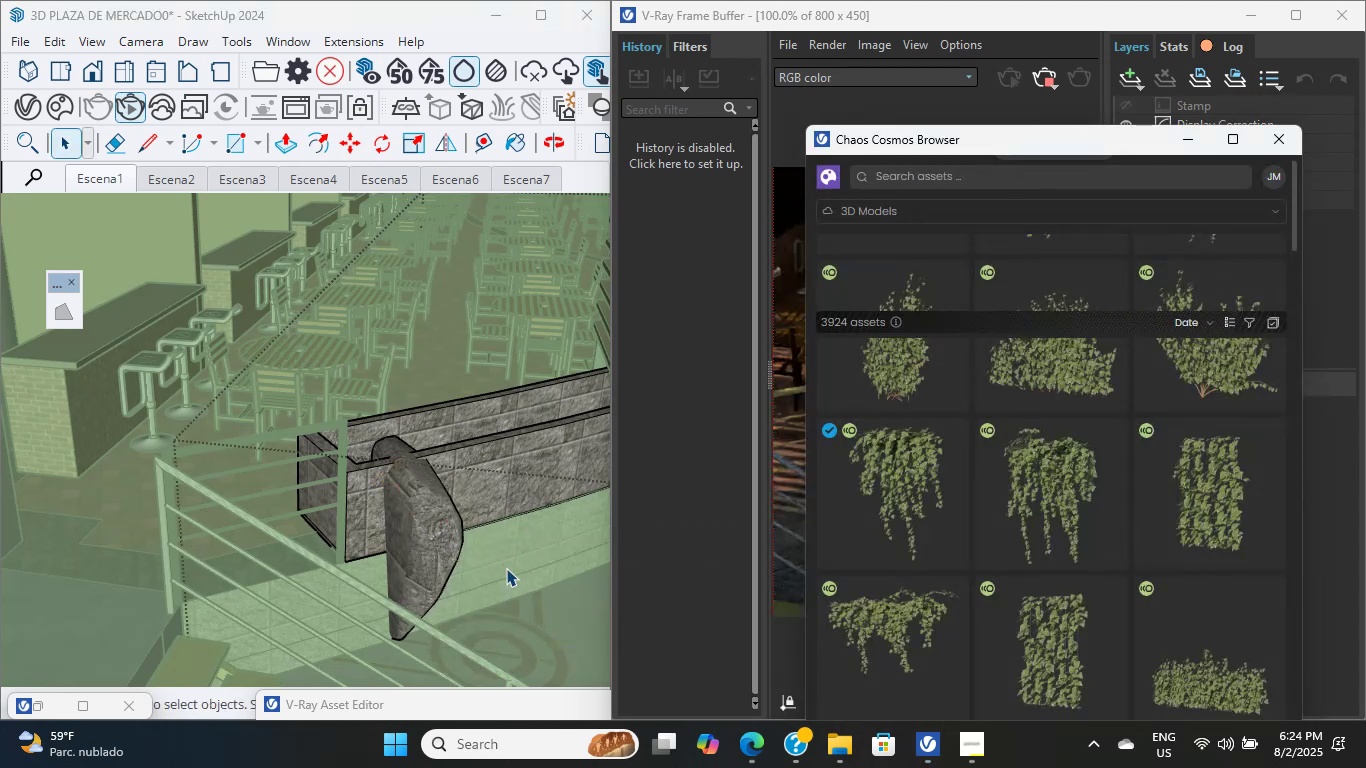 
left_click([433, 519])
 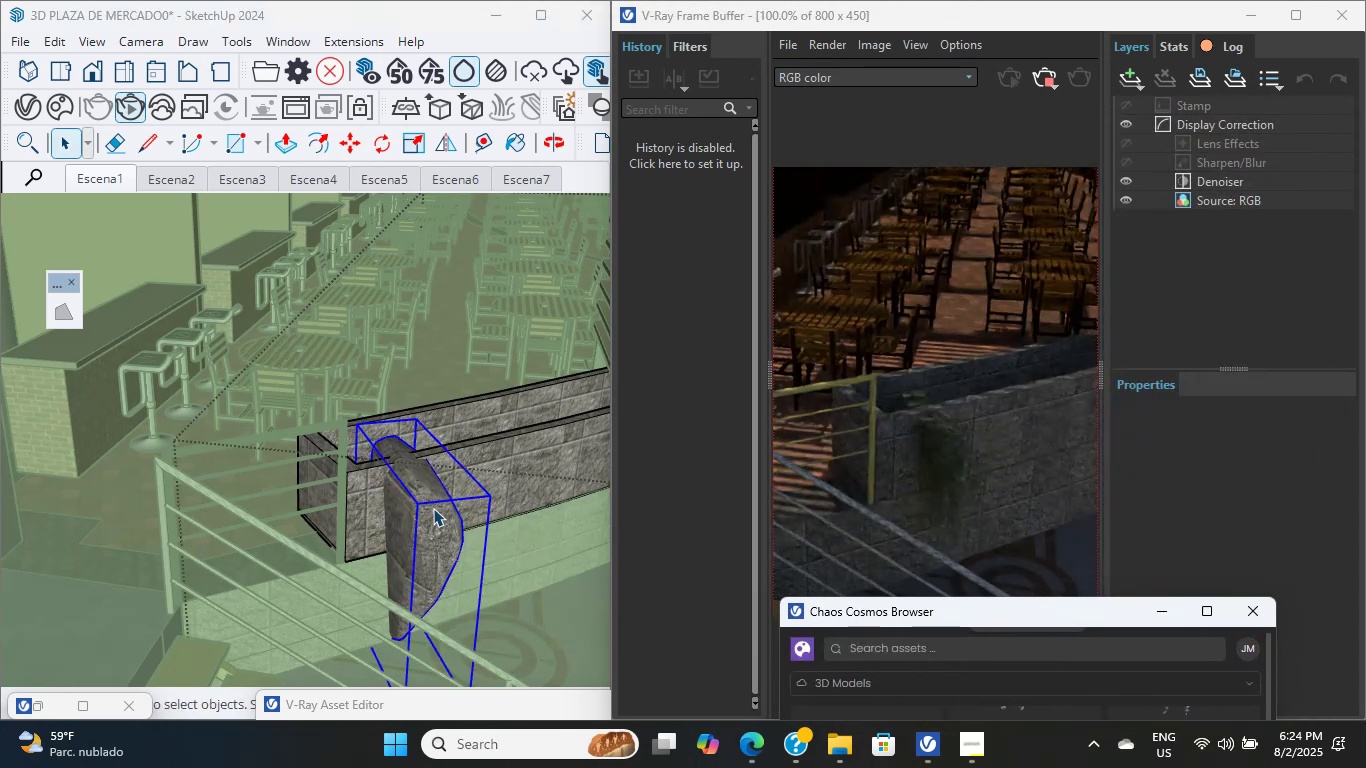 
left_click([387, 139])
 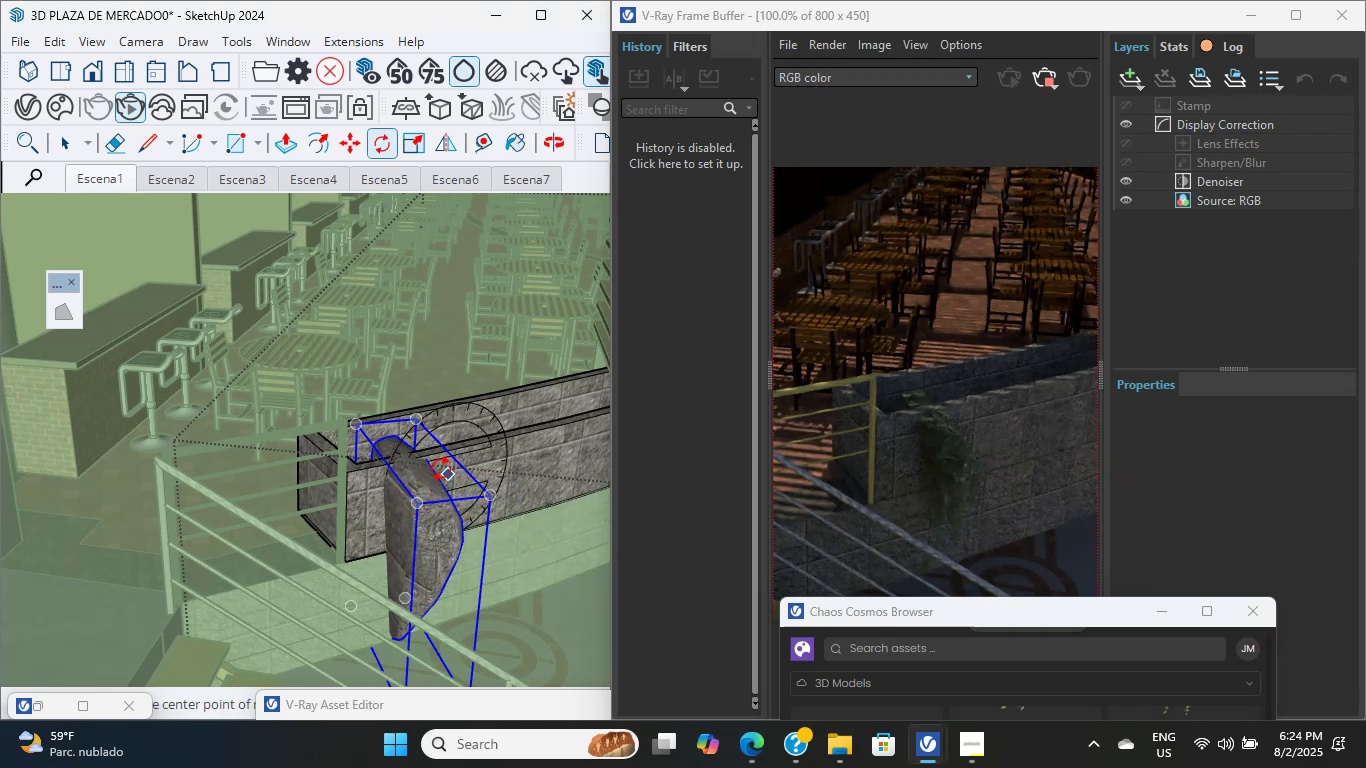 
scroll: coordinate [238, 544], scroll_direction: up, amount: 20.0
 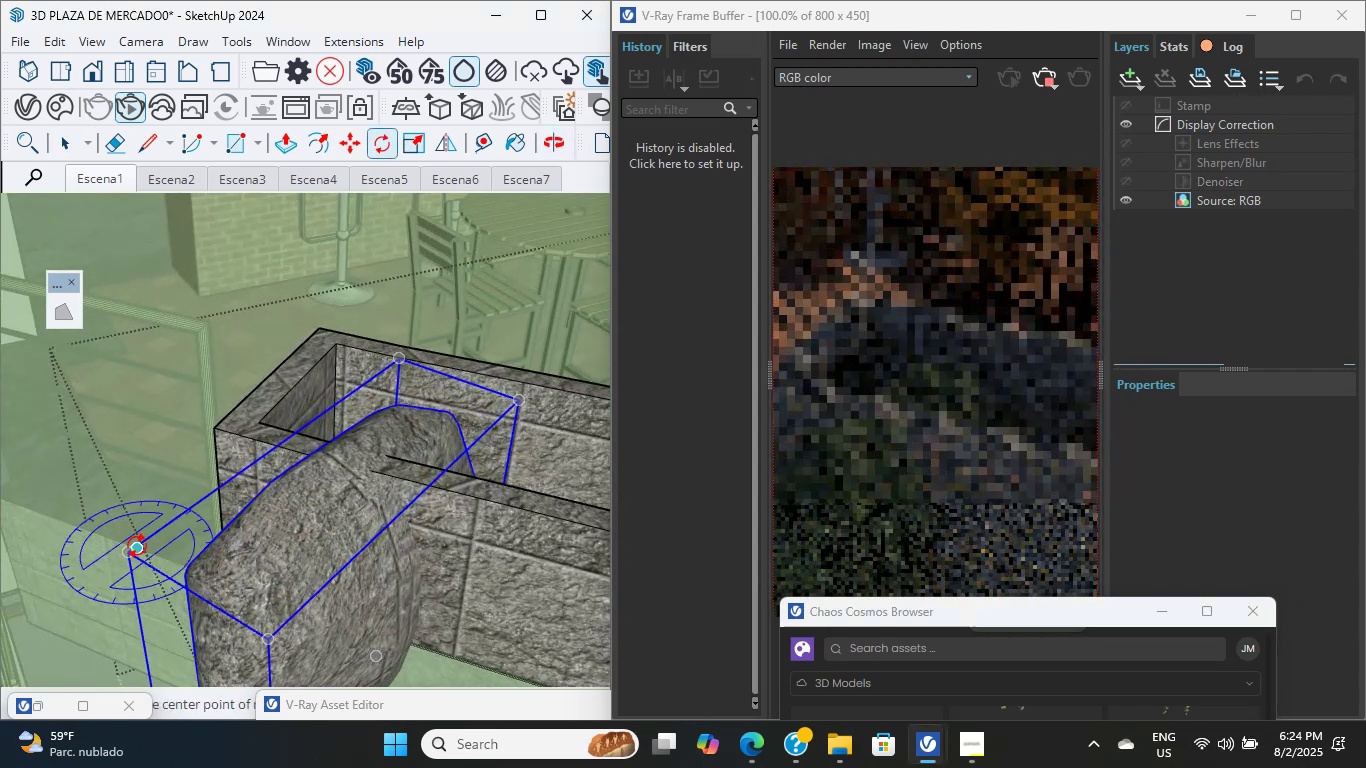 
left_click([133, 545])
 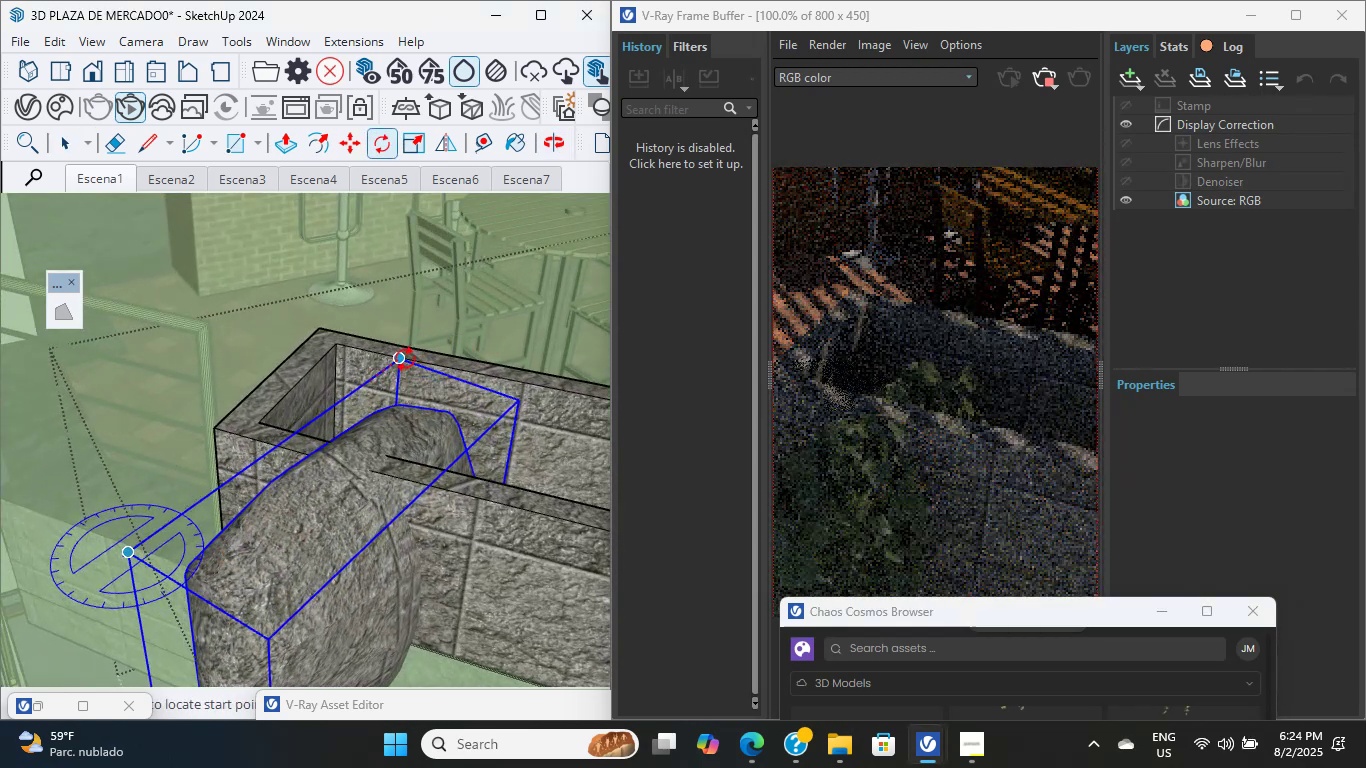 
scroll: coordinate [487, 578], scroll_direction: down, amount: 4.0
 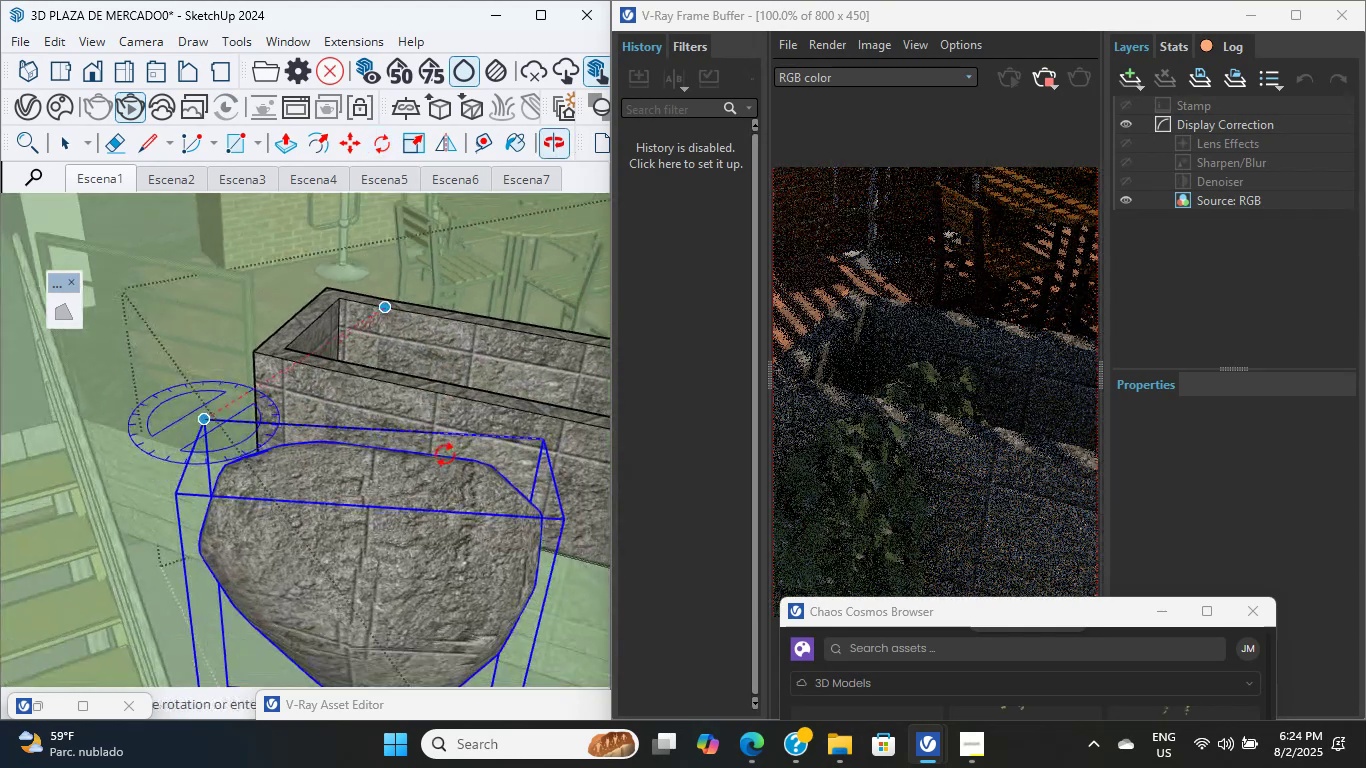 
hold_key(key=ShiftLeft, duration=1.91)
scroll: coordinate [473, 523], scroll_direction: down, amount: 4.0
 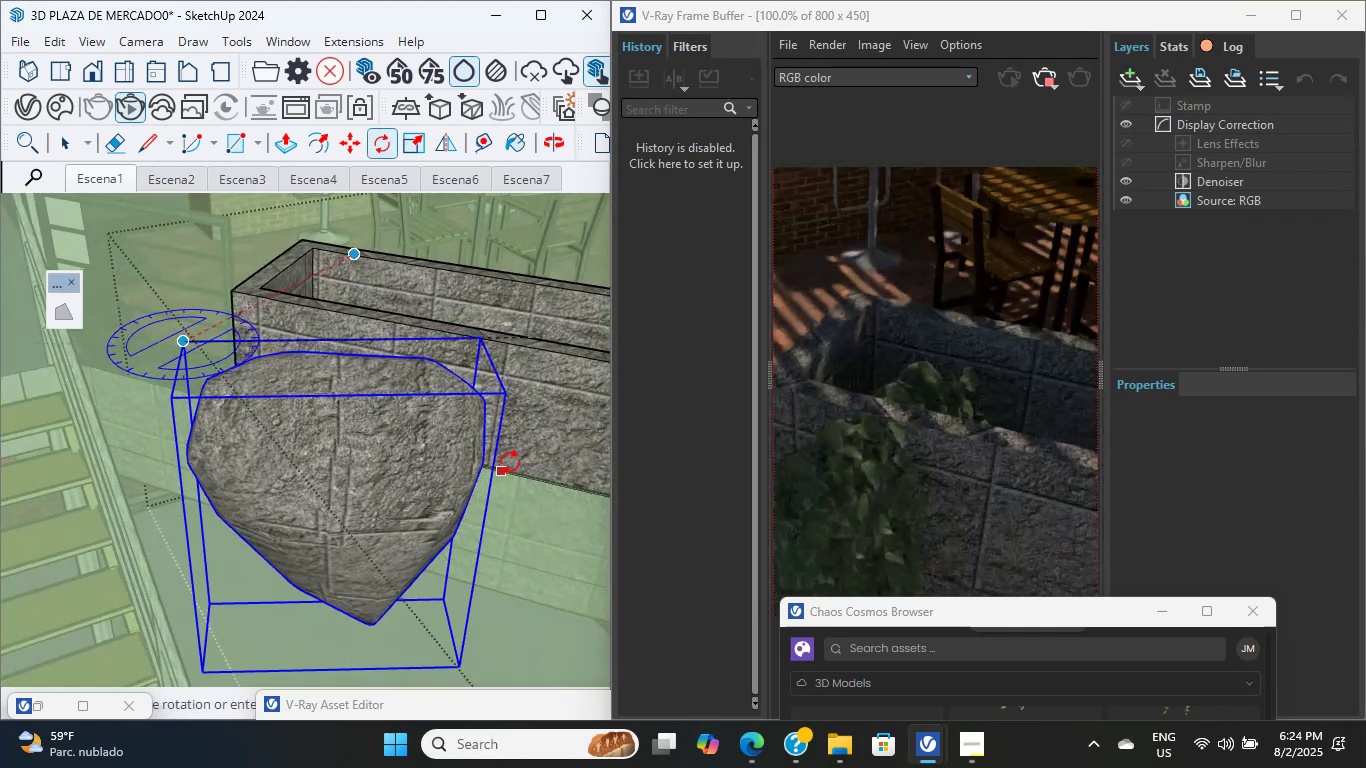 
mouse_move([535, 489])
 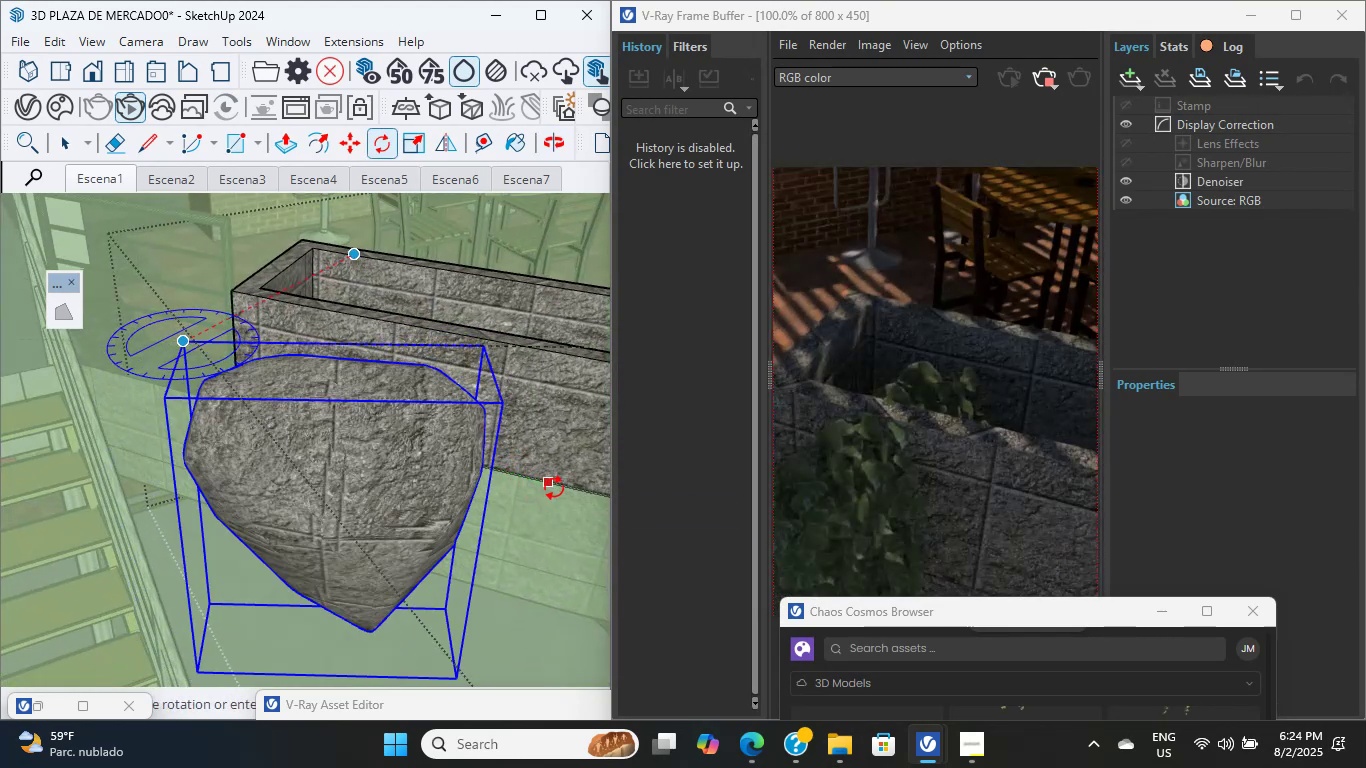 
left_click([555, 487])
 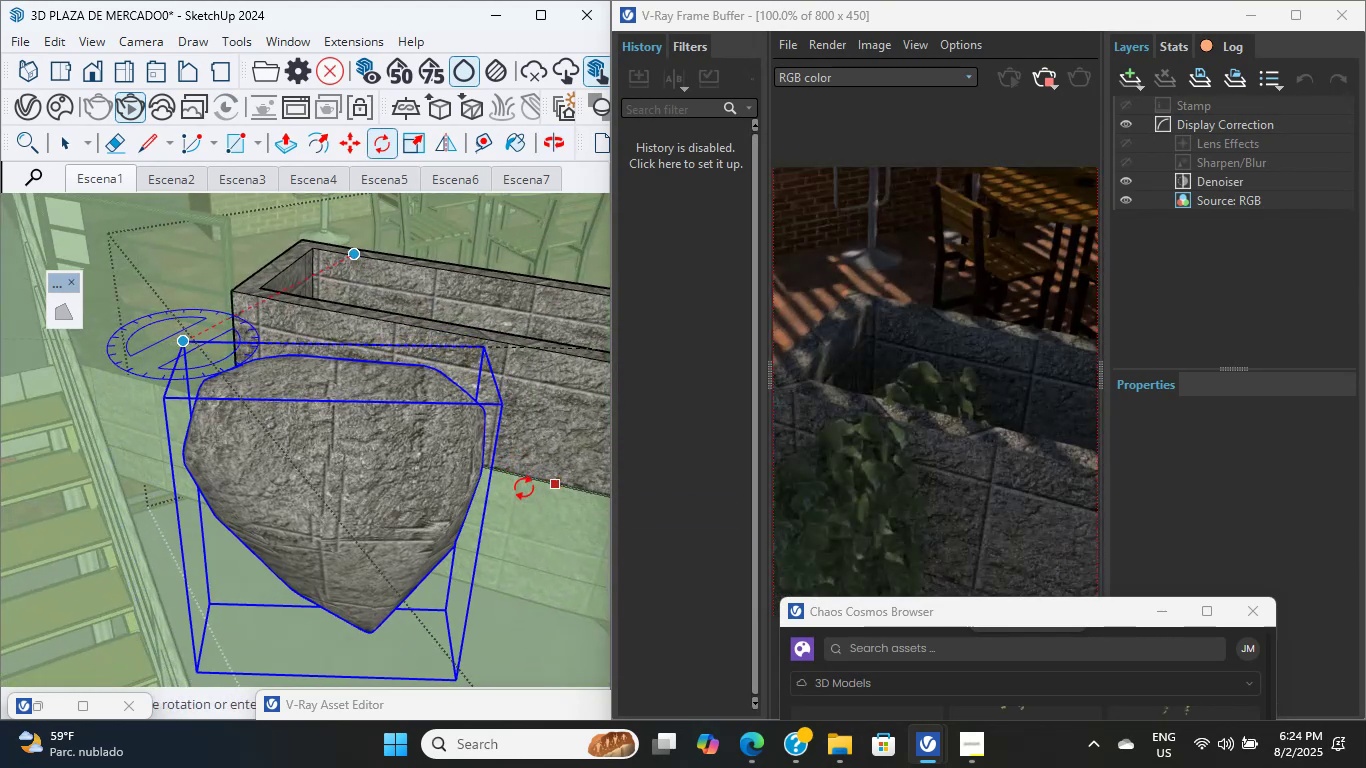 
scroll: coordinate [542, 467], scroll_direction: up, amount: 9.0
 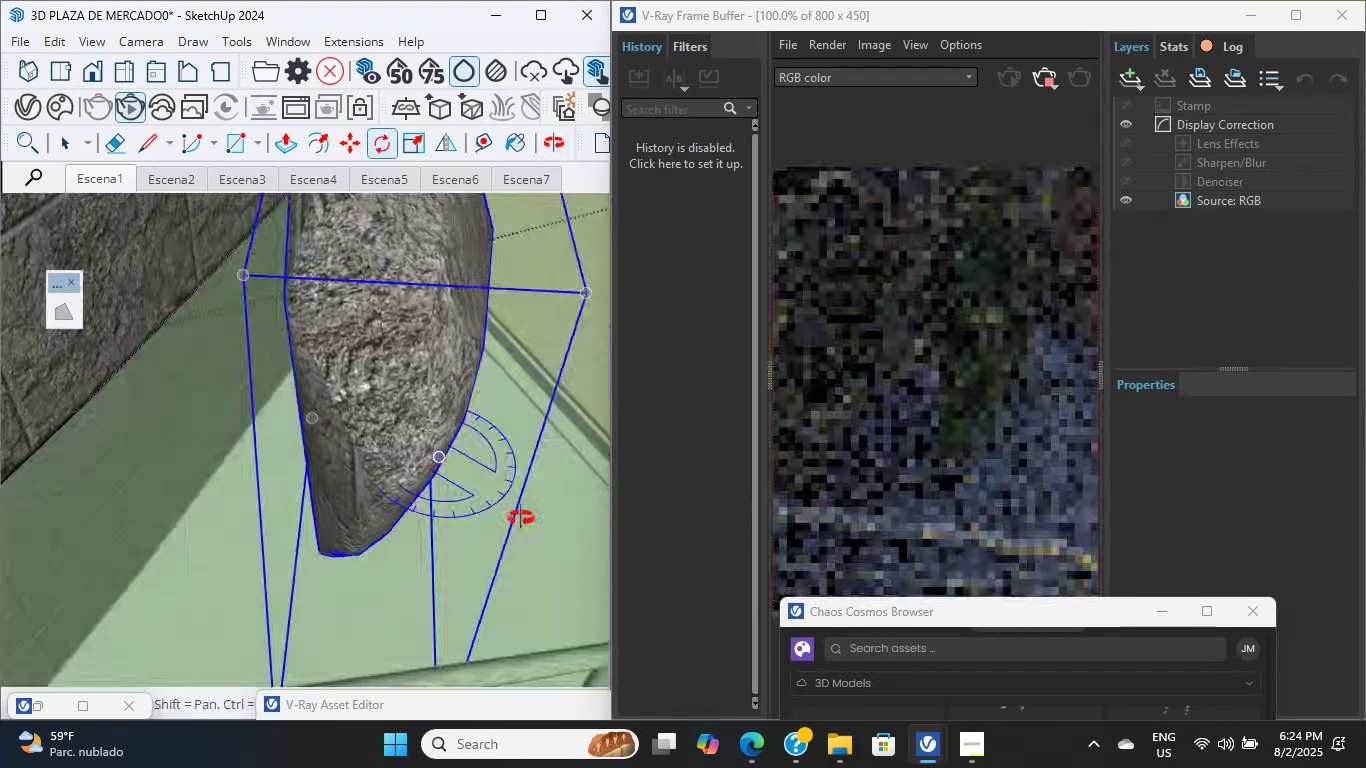 
hold_key(key=ShiftLeft, duration=1.08)
scroll: coordinate [384, 432], scroll_direction: down, amount: 2.0
 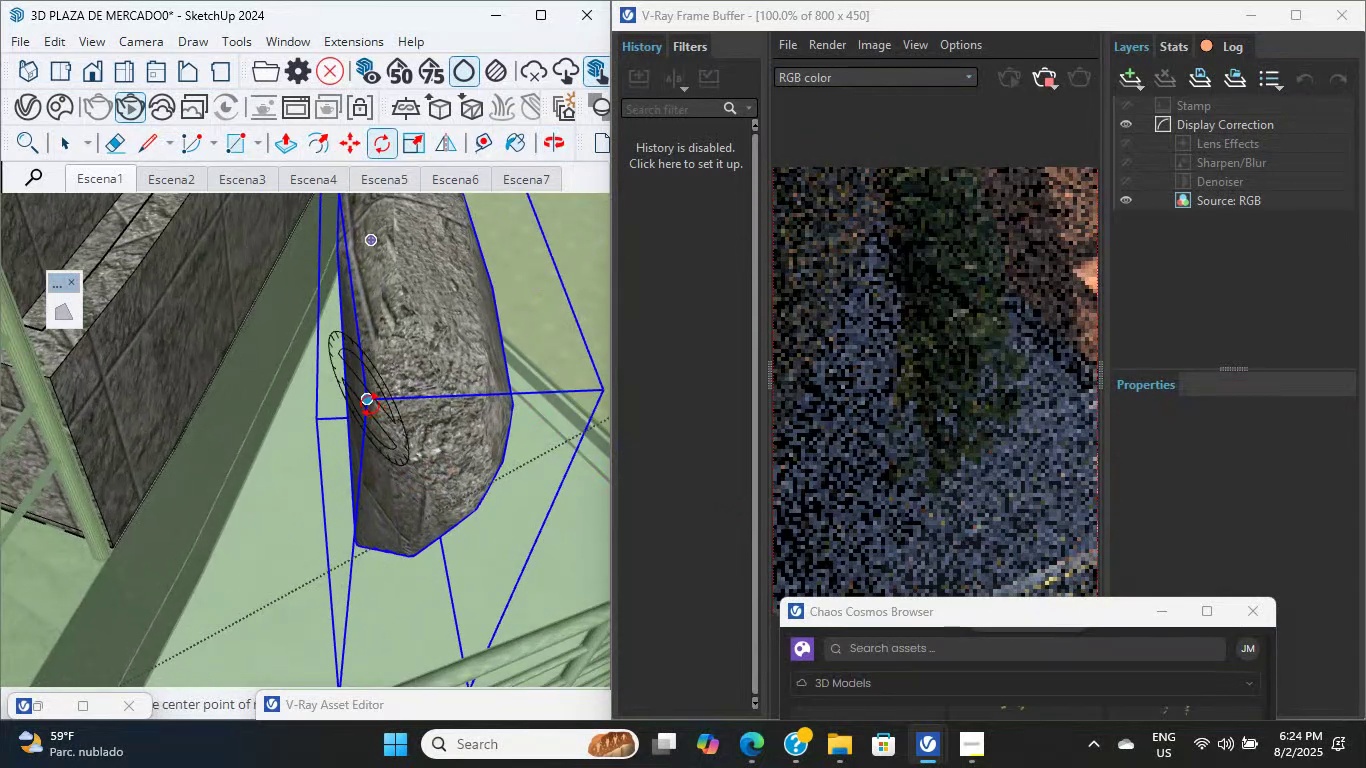 
key(M)
 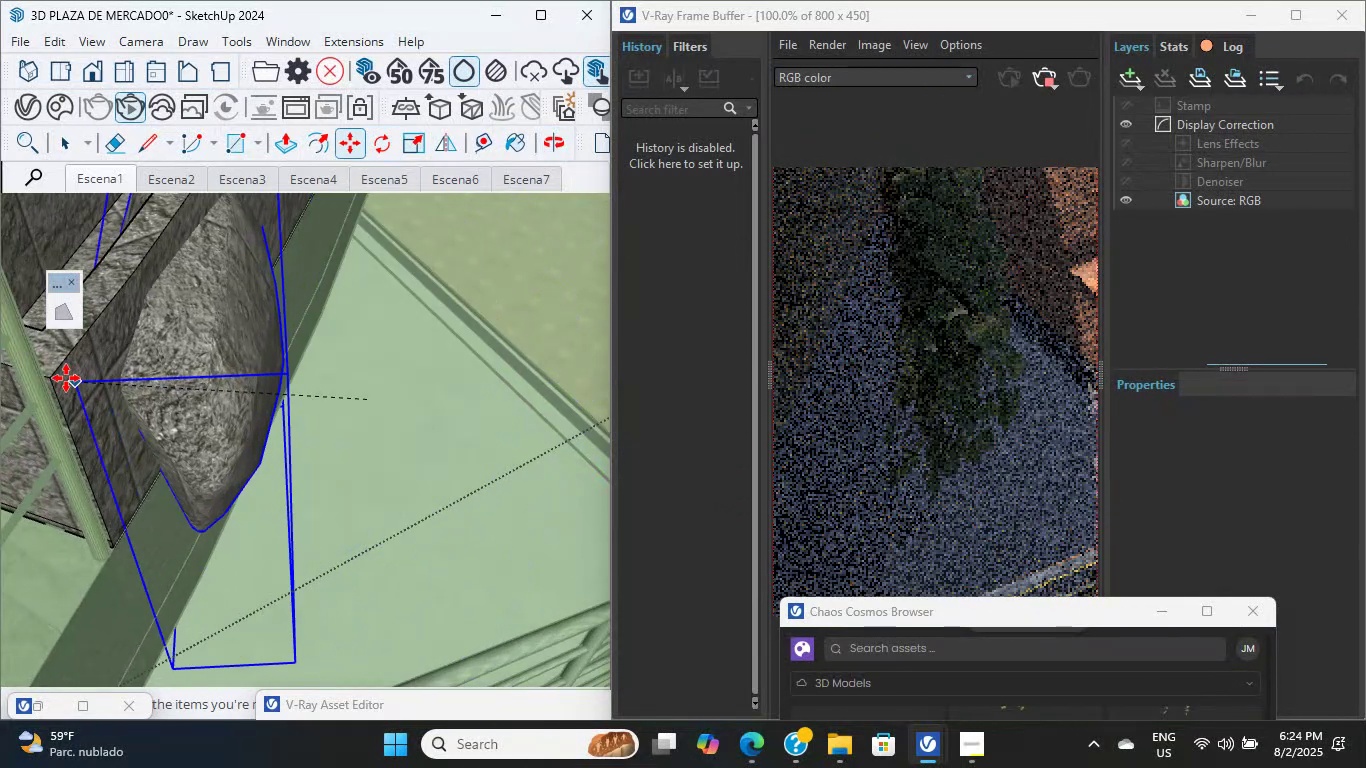 
left_click([52, 376])
 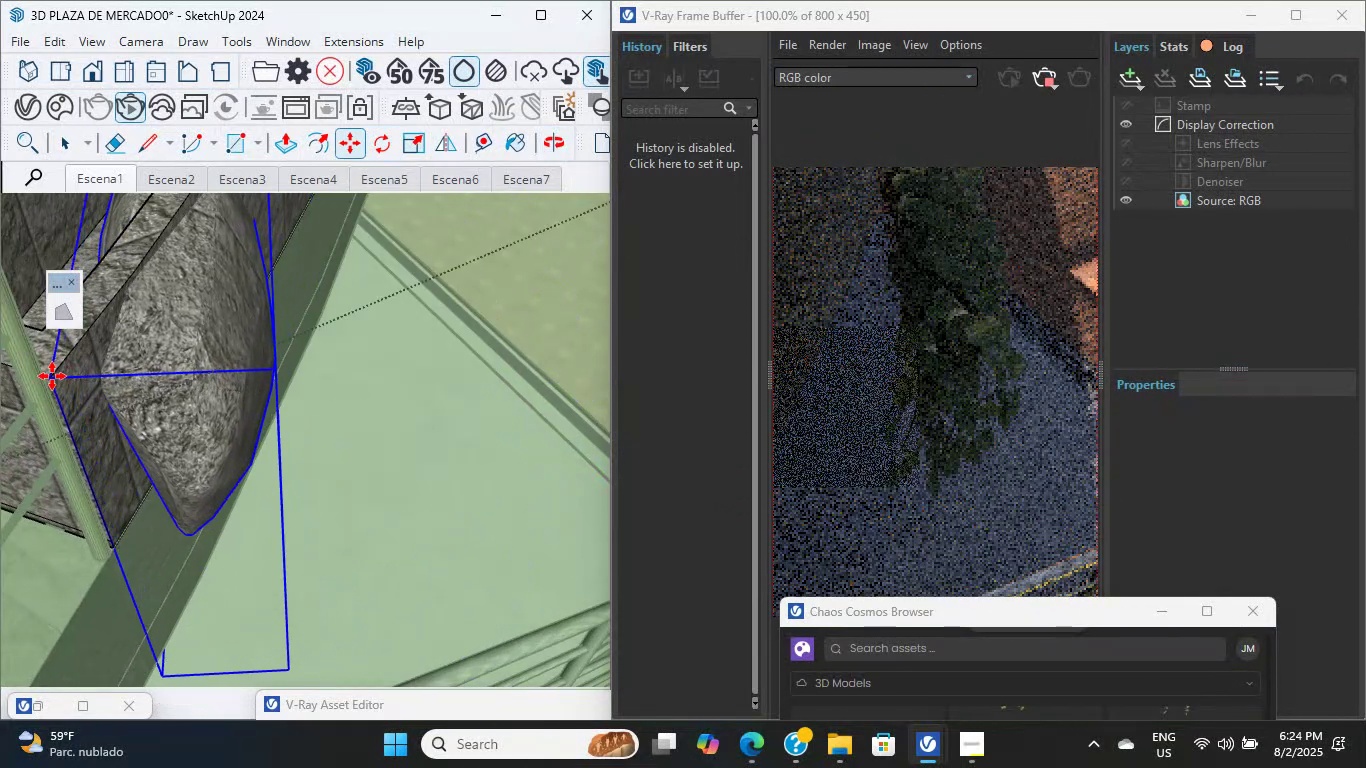 
hold_key(key=ShiftLeft, duration=0.59)
scroll: coordinate [197, 357], scroll_direction: down, amount: 2.0
 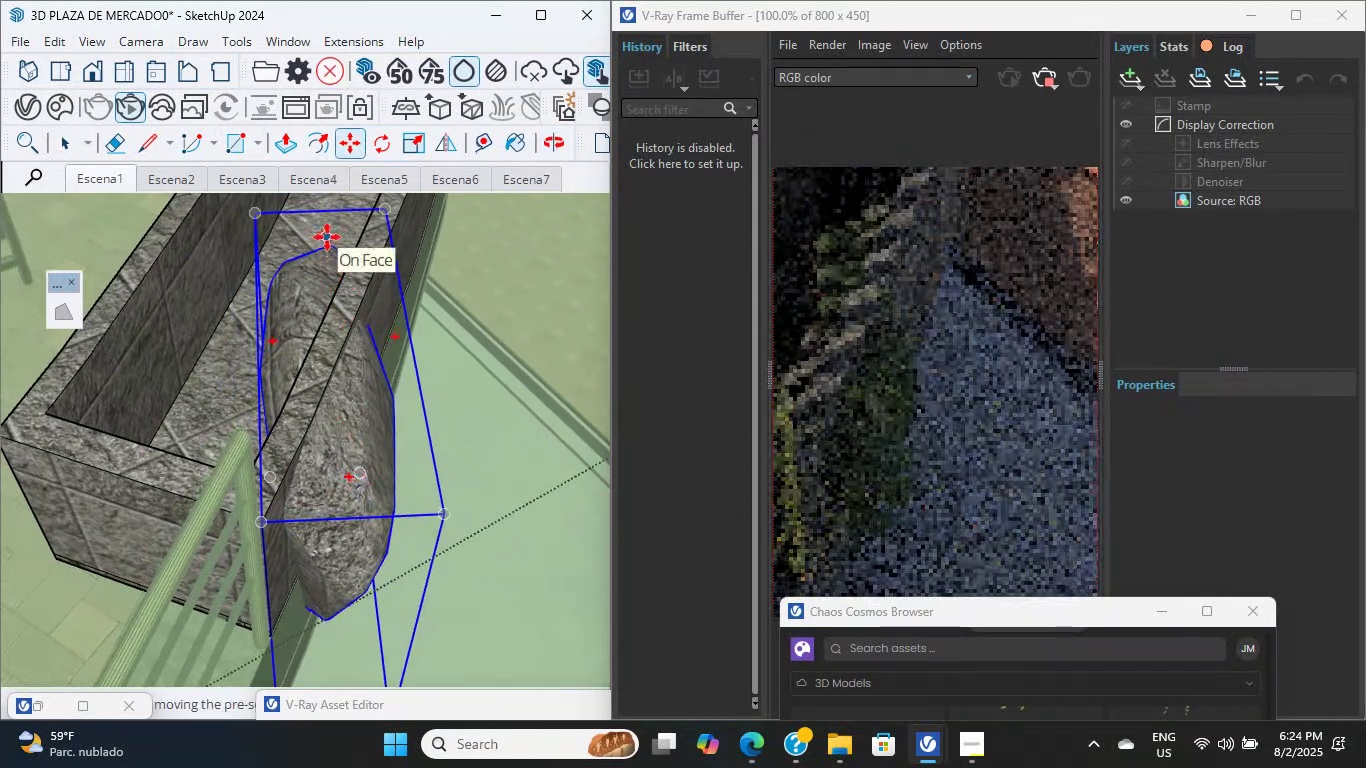 
left_click([325, 229])
 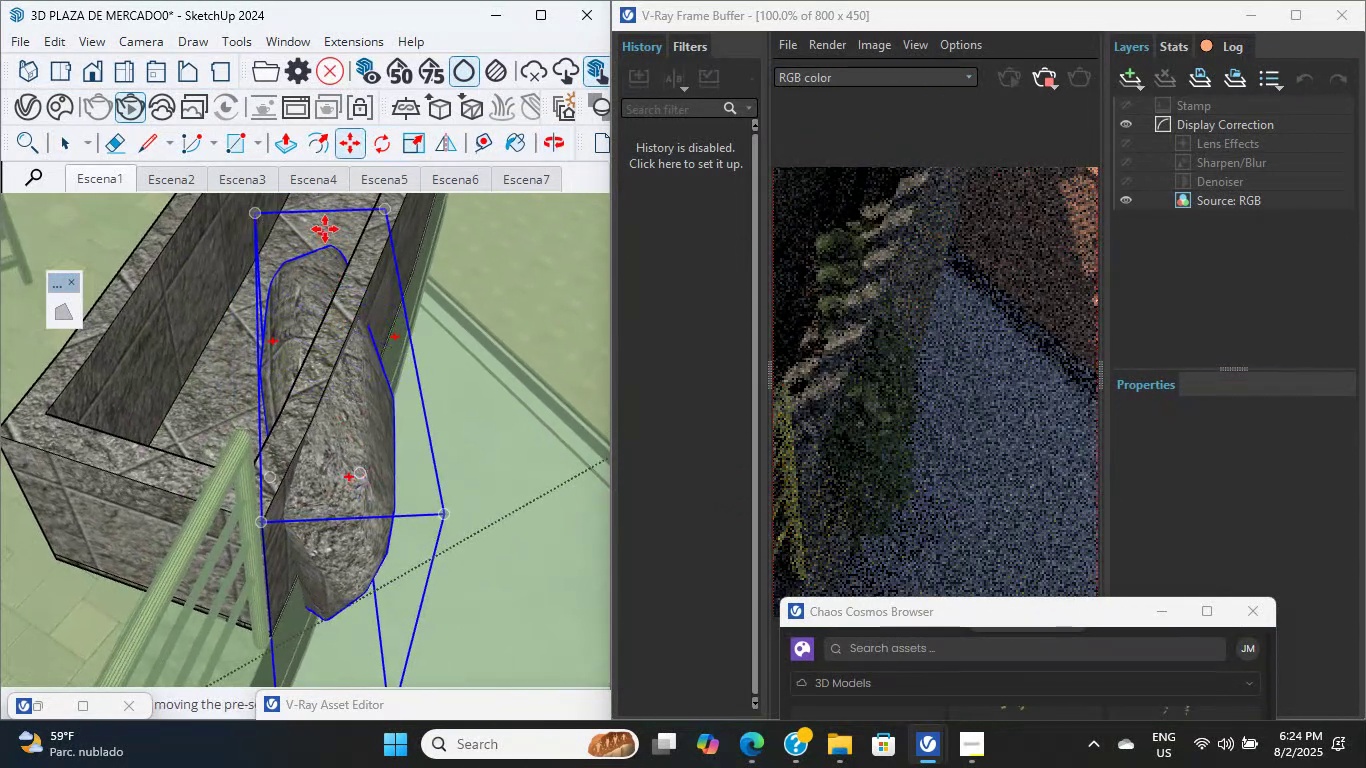 
key(Escape)
 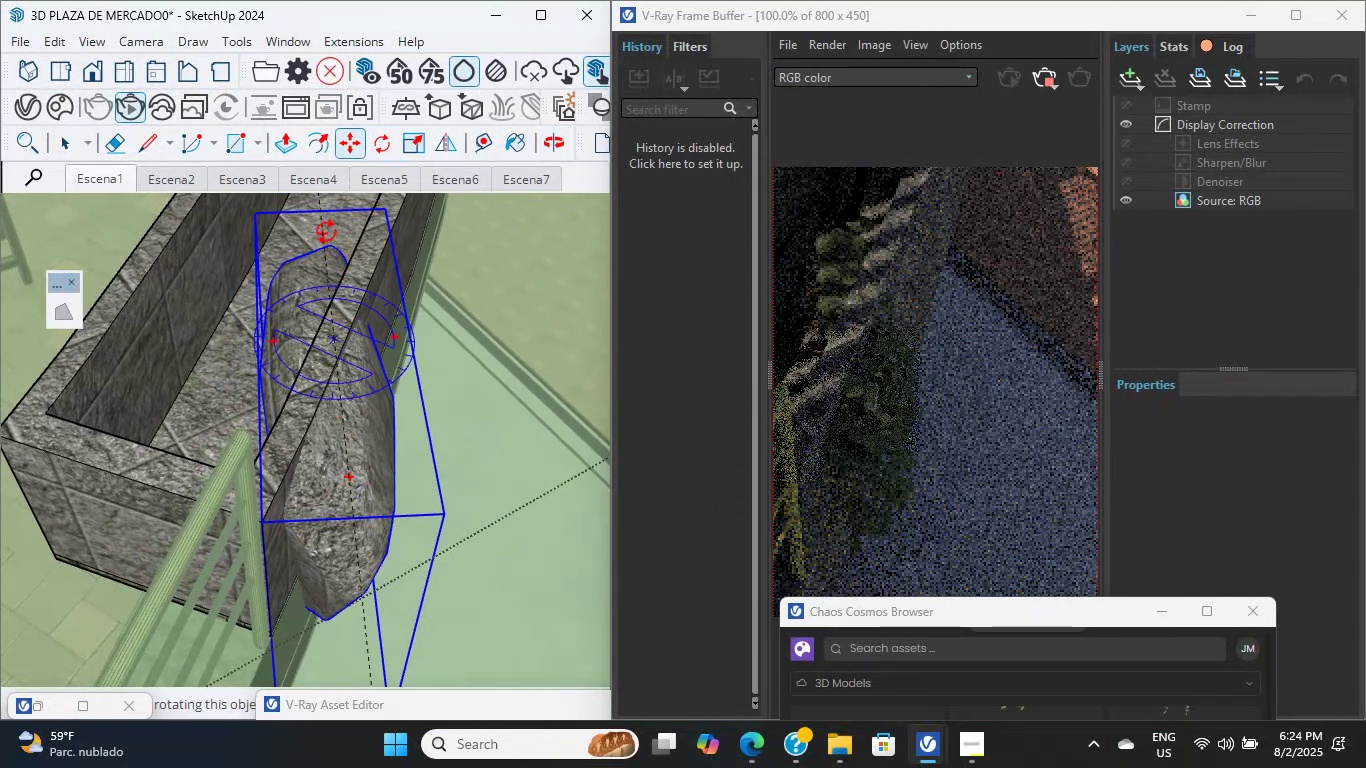 
left_click([325, 232])
 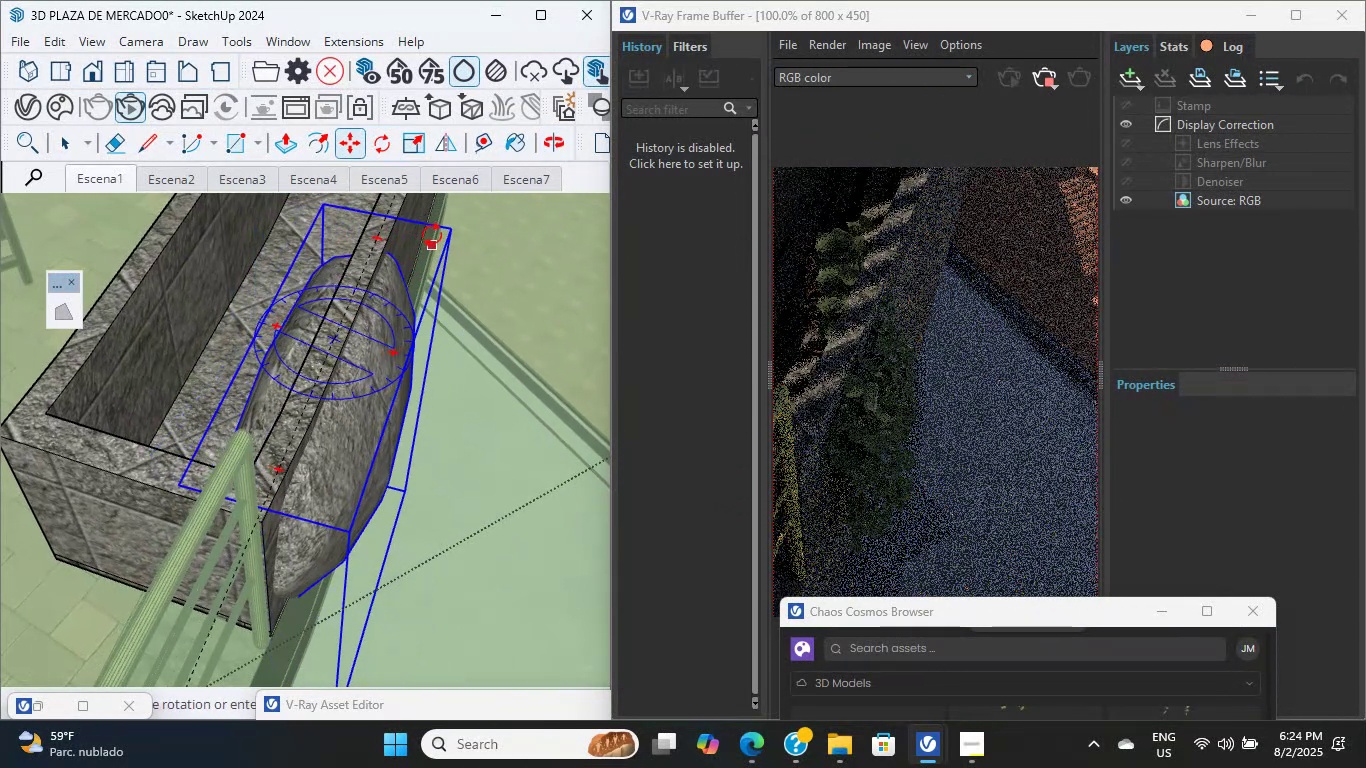 
left_click([432, 235])
 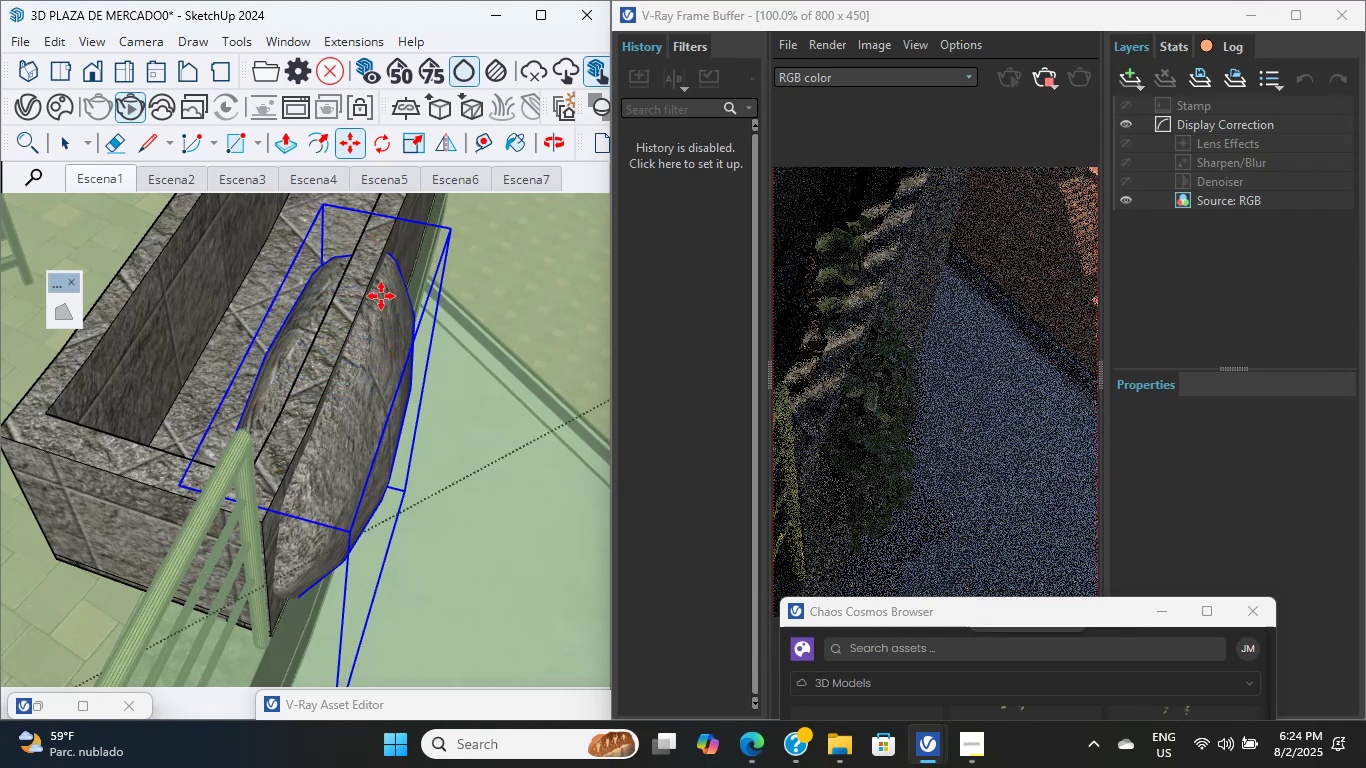 
key(M)
 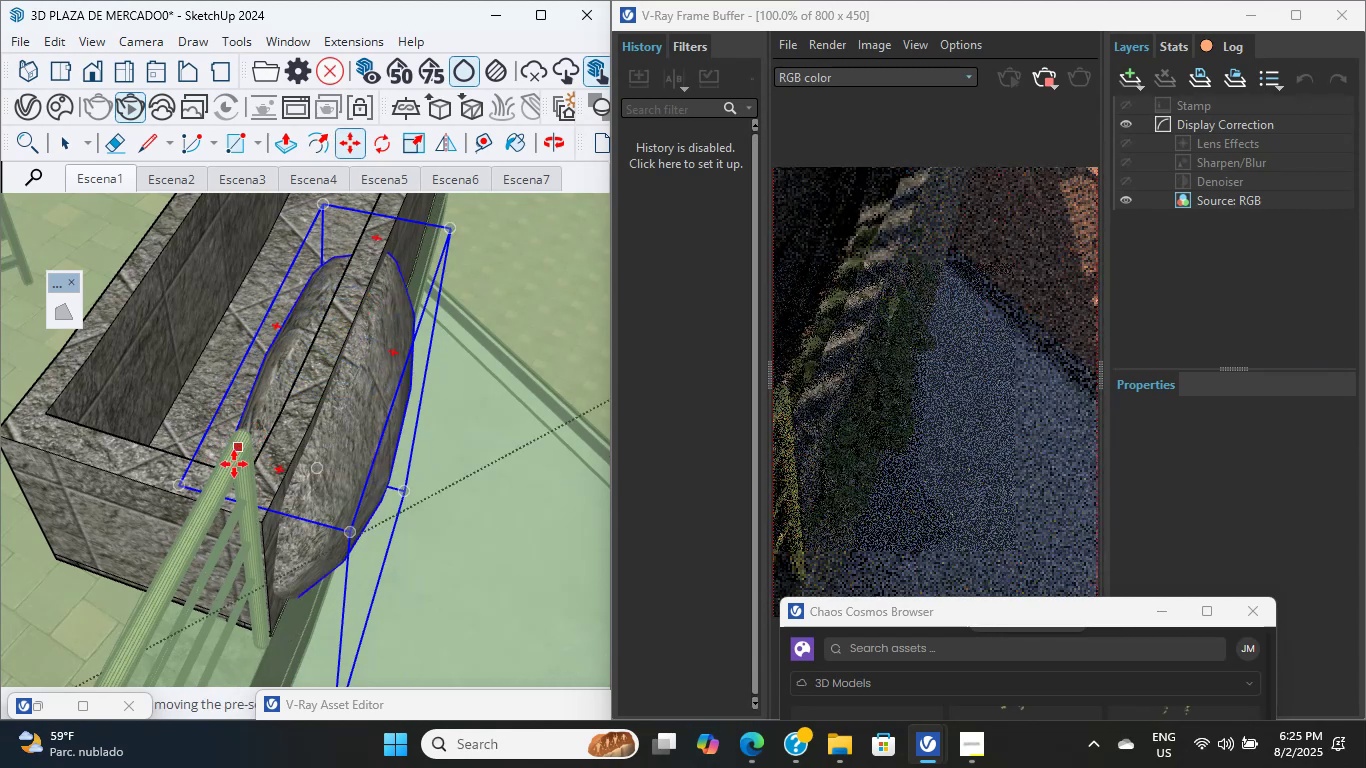 
left_click([176, 482])
 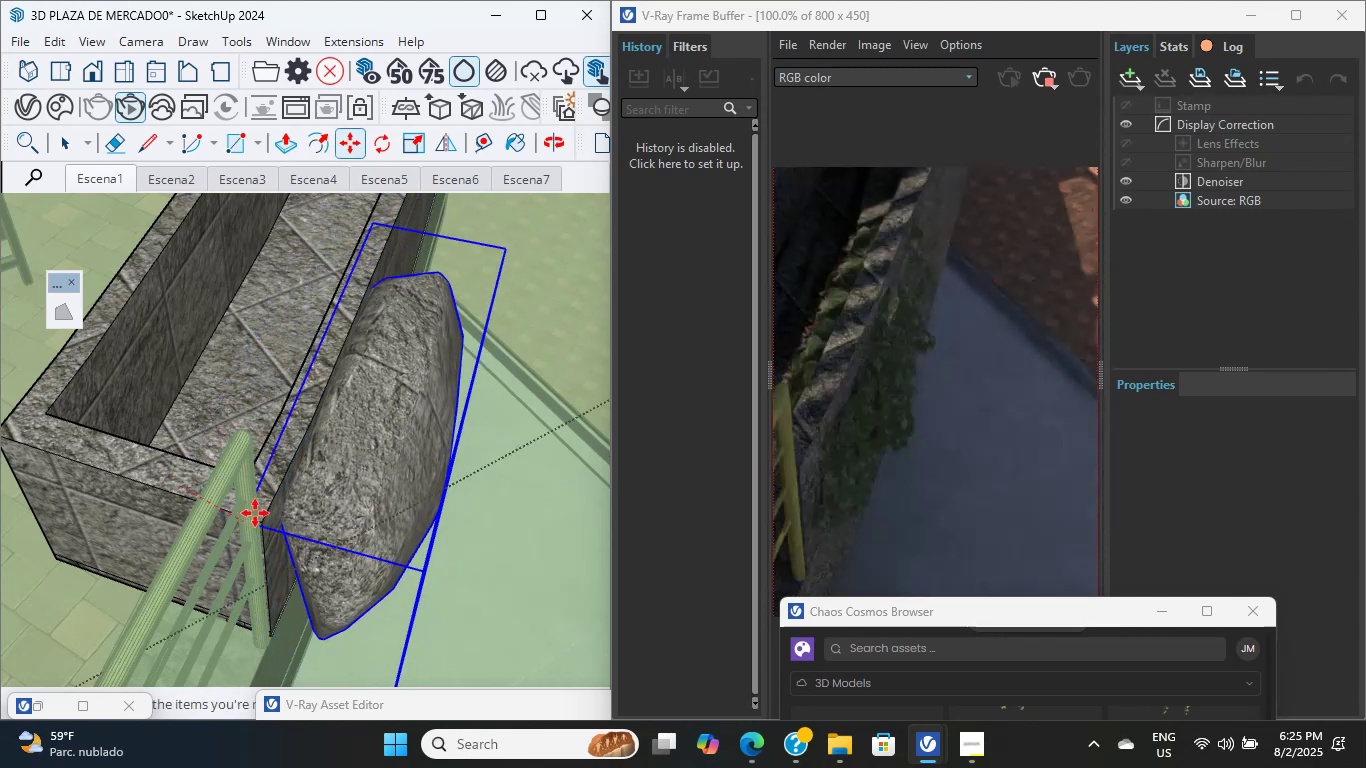 
left_click([265, 520])
 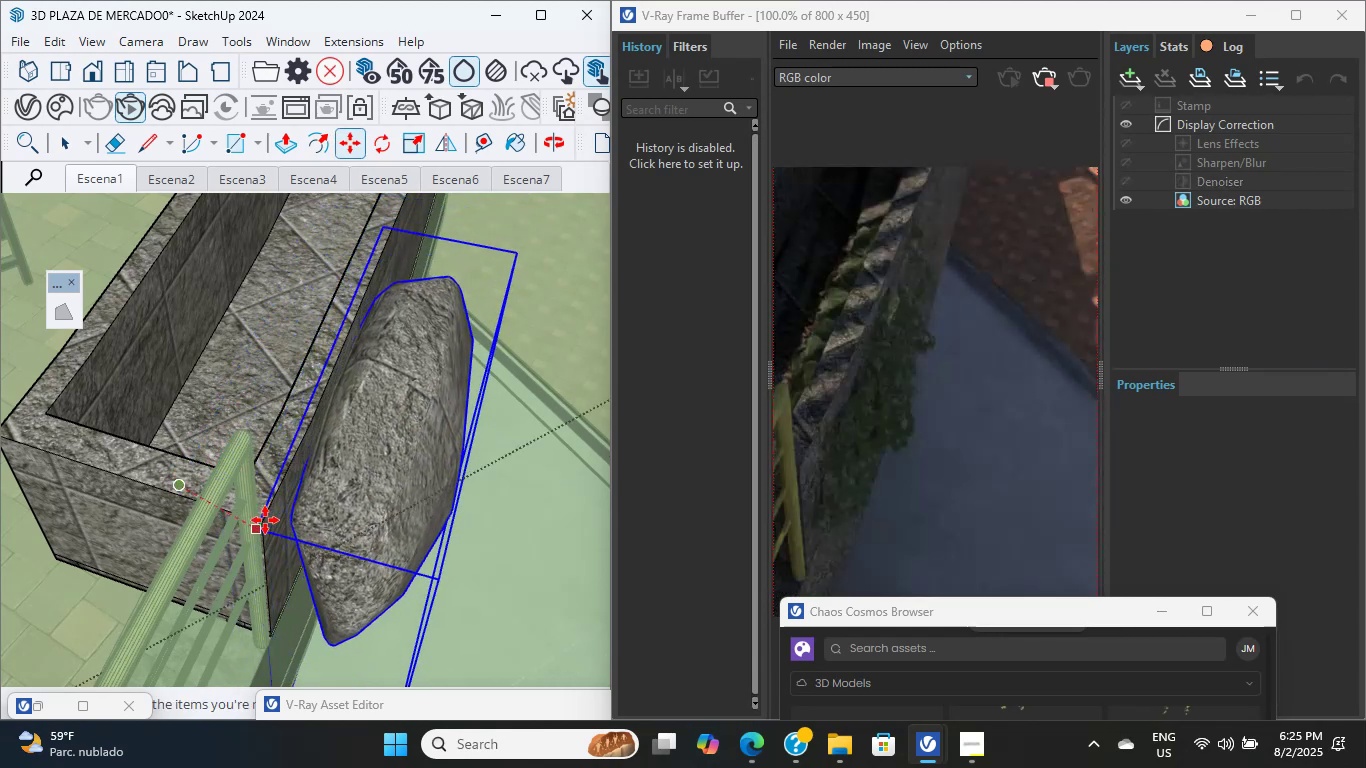 
scroll: coordinate [273, 459], scroll_direction: down, amount: 10.0
 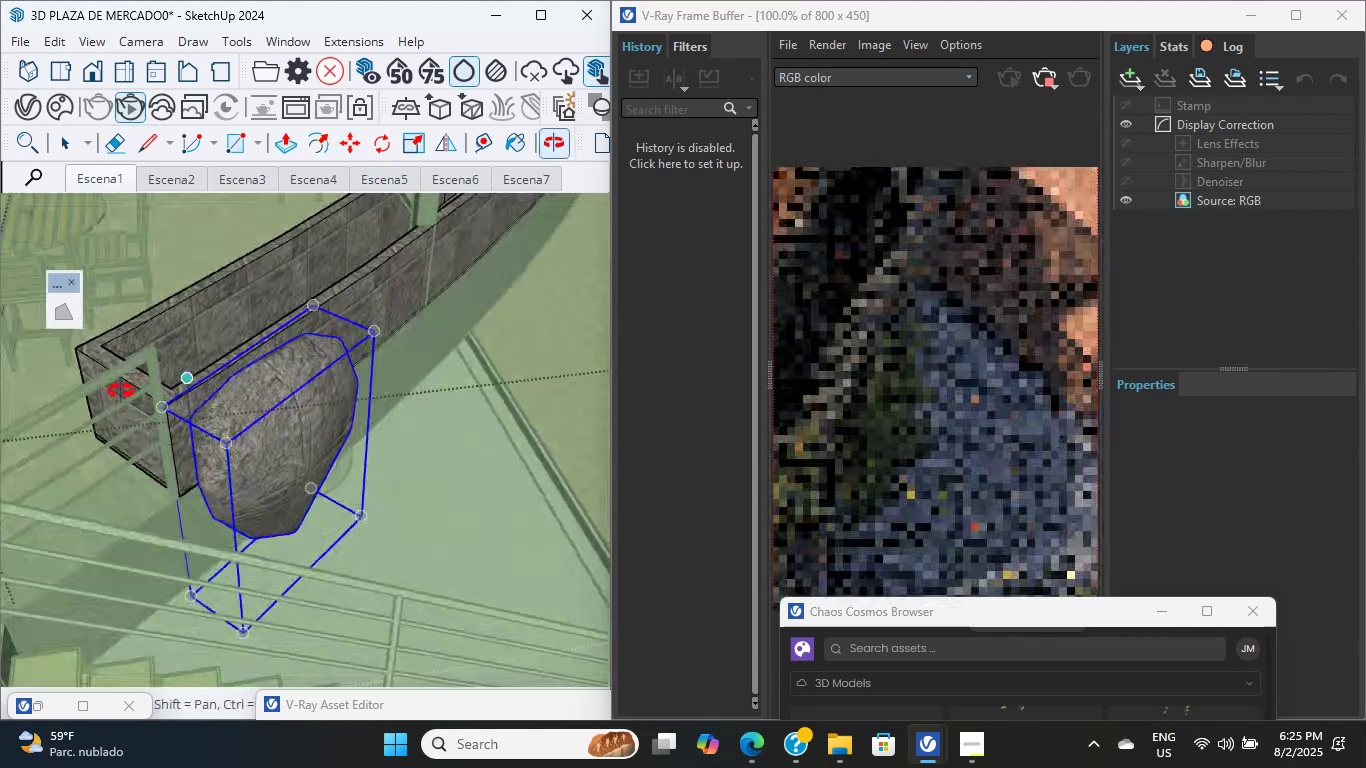 
hold_key(key=ShiftLeft, duration=0.41)
 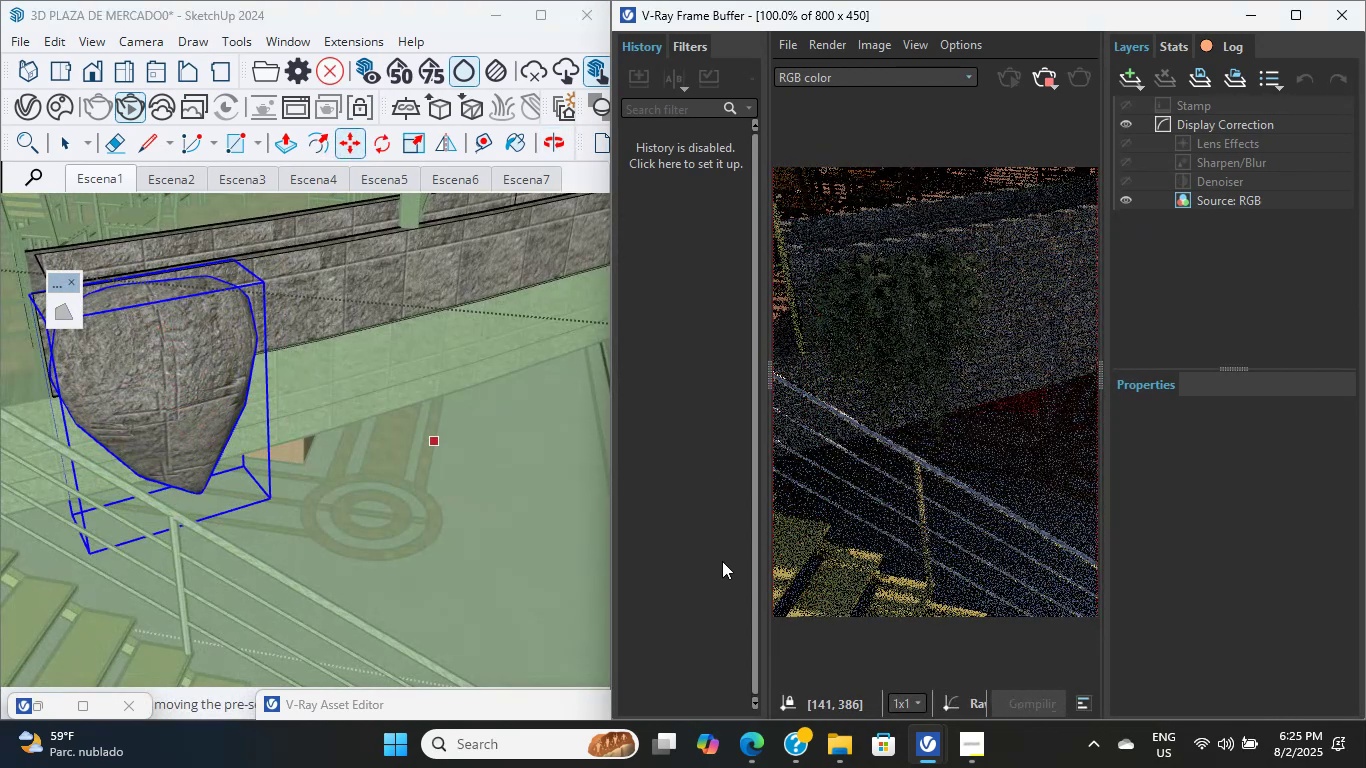 
wait(10.05)
 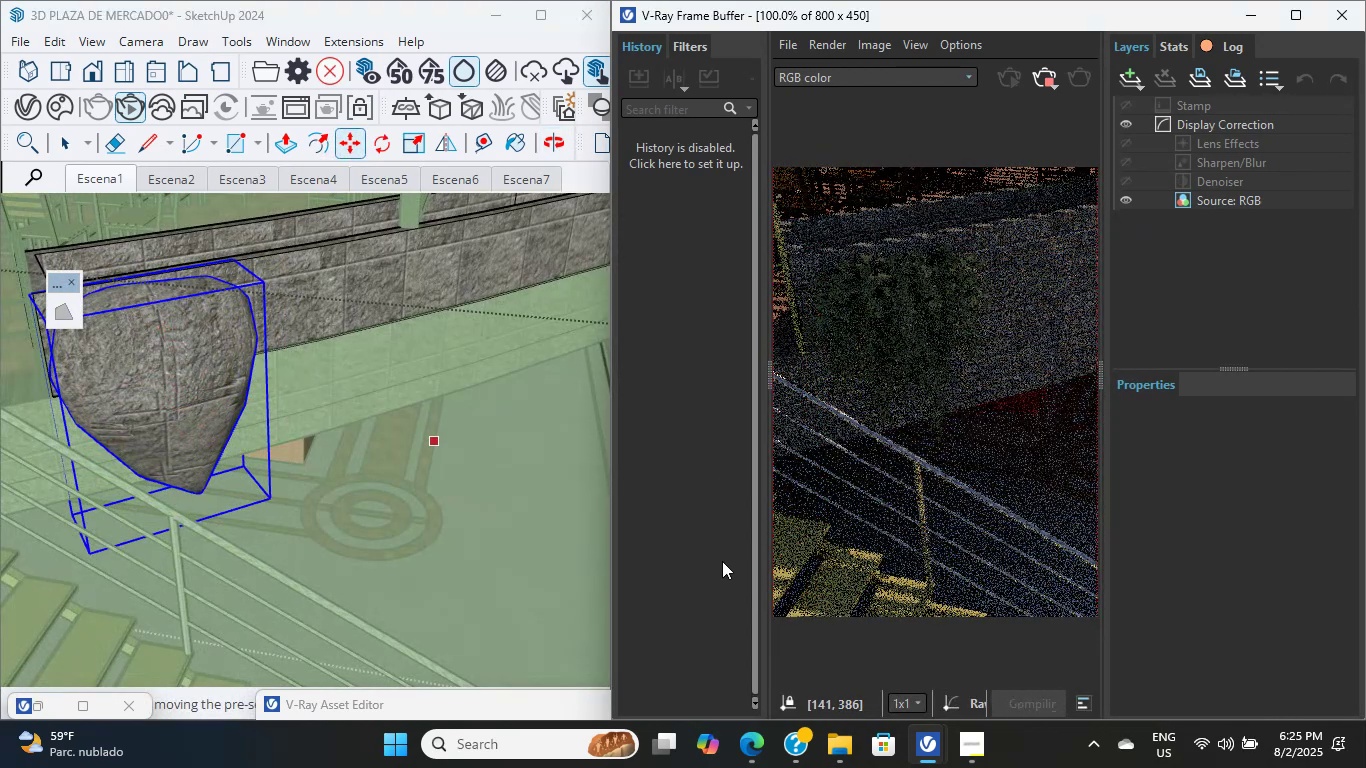 
key(Escape)
 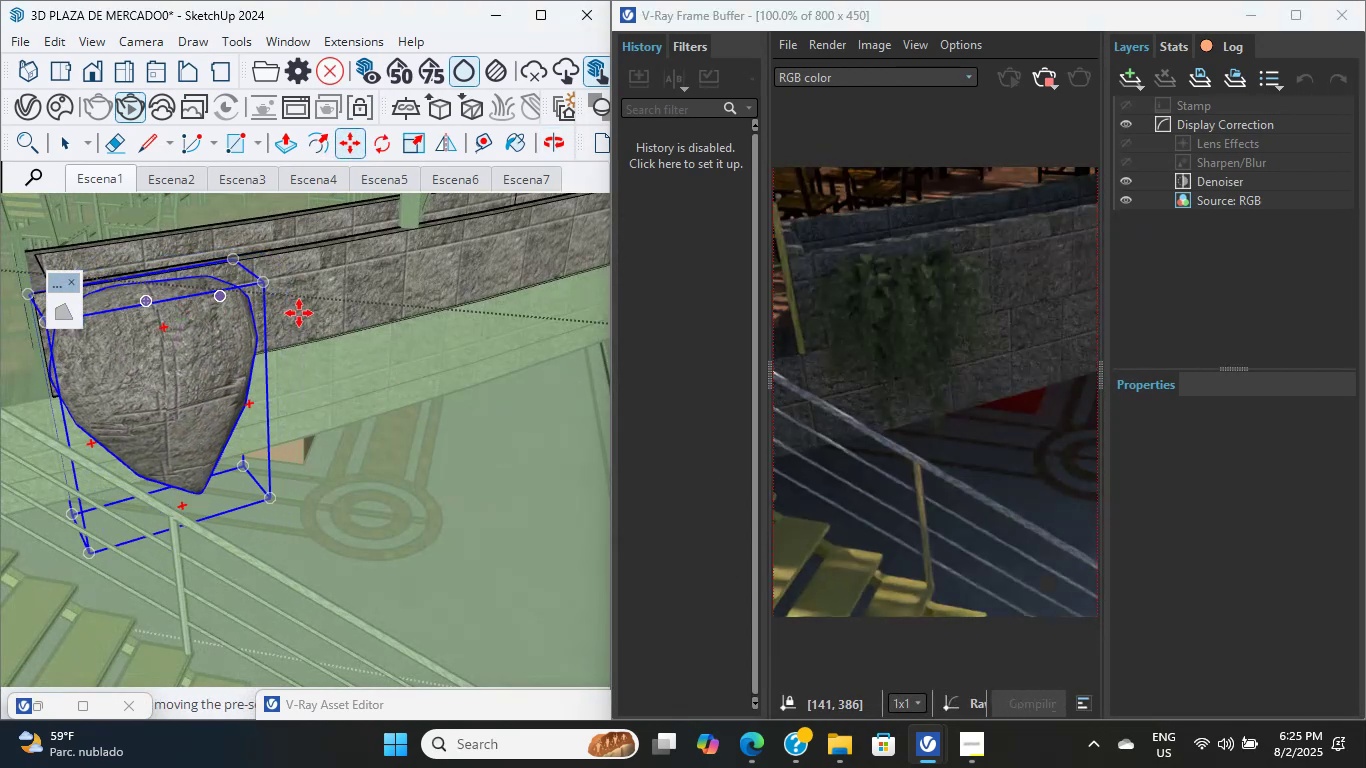 
hold_key(key=ShiftLeft, duration=0.68)
 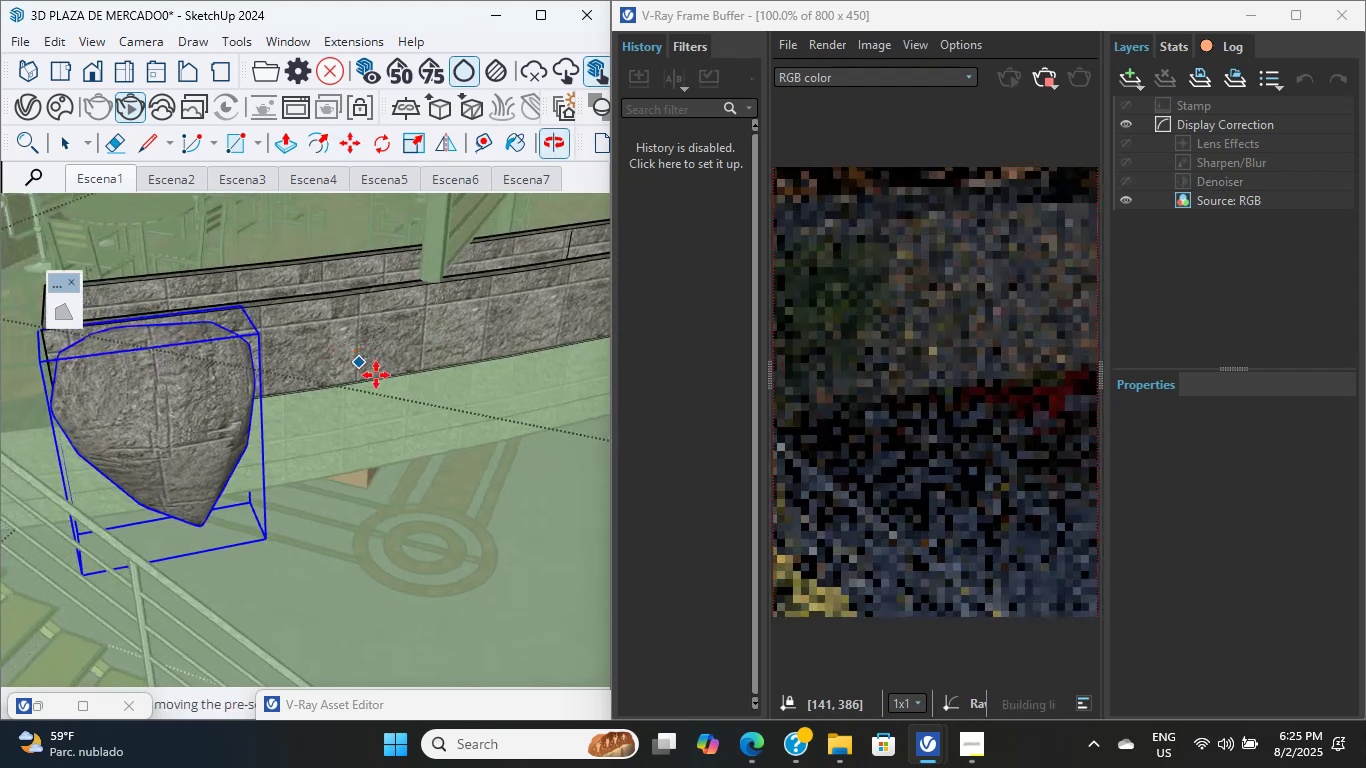 
scroll: coordinate [362, 421], scroll_direction: up, amount: 4.0
 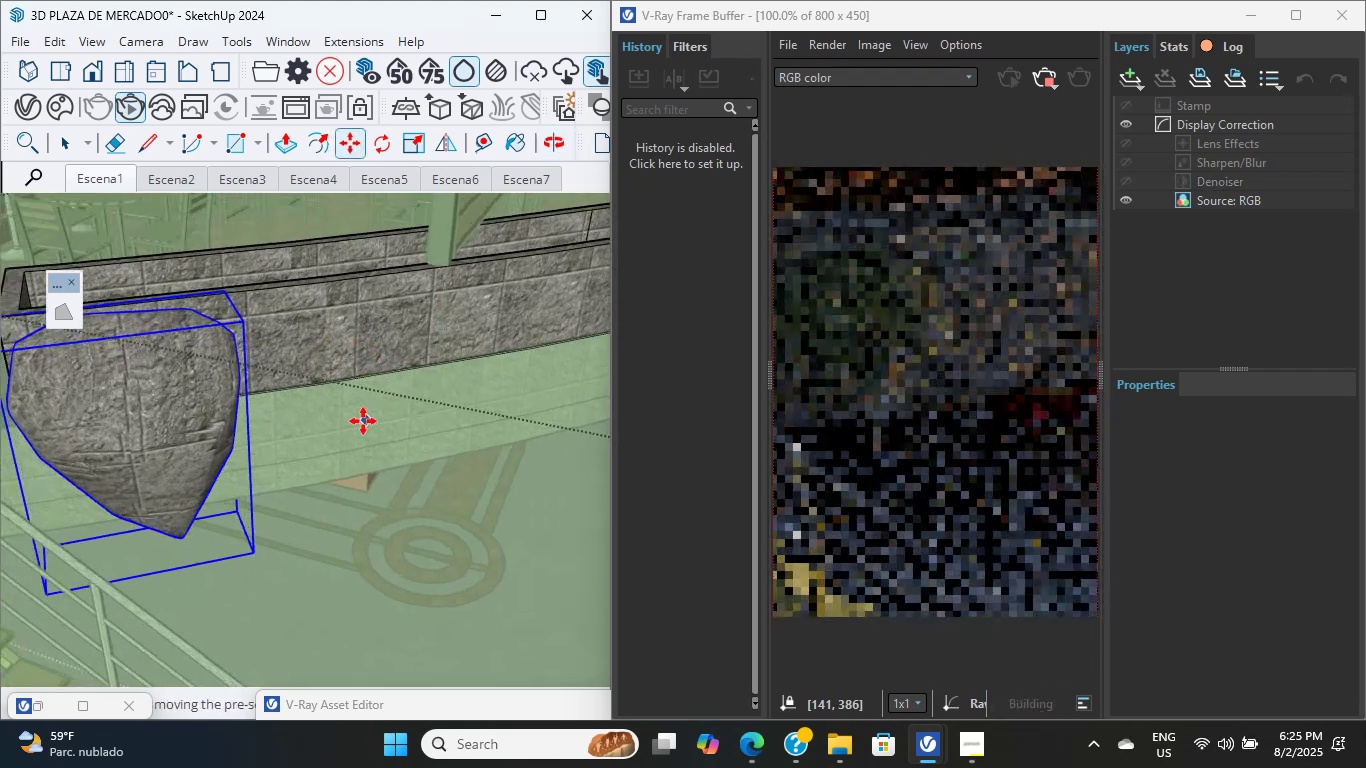 
hold_key(key=ShiftLeft, duration=0.54)
 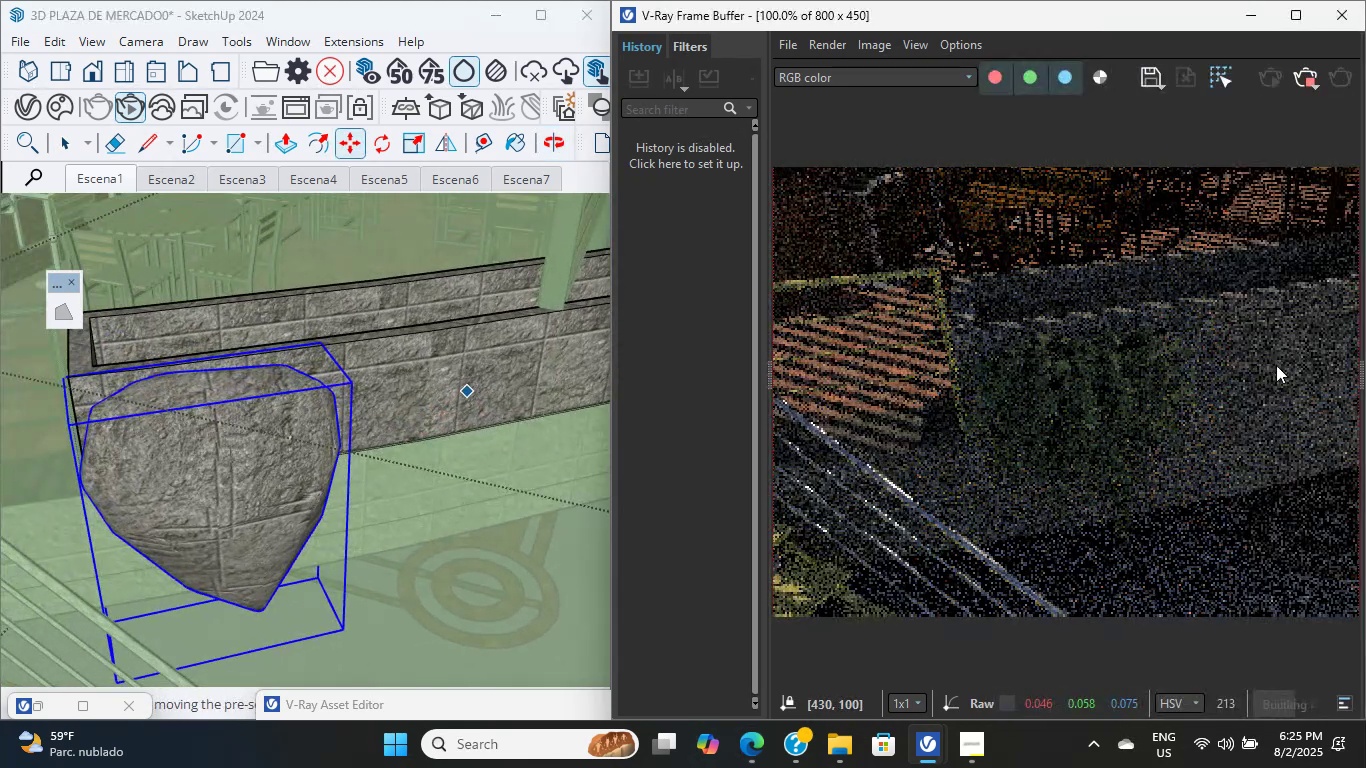 
hold_key(key=ShiftLeft, duration=0.64)
 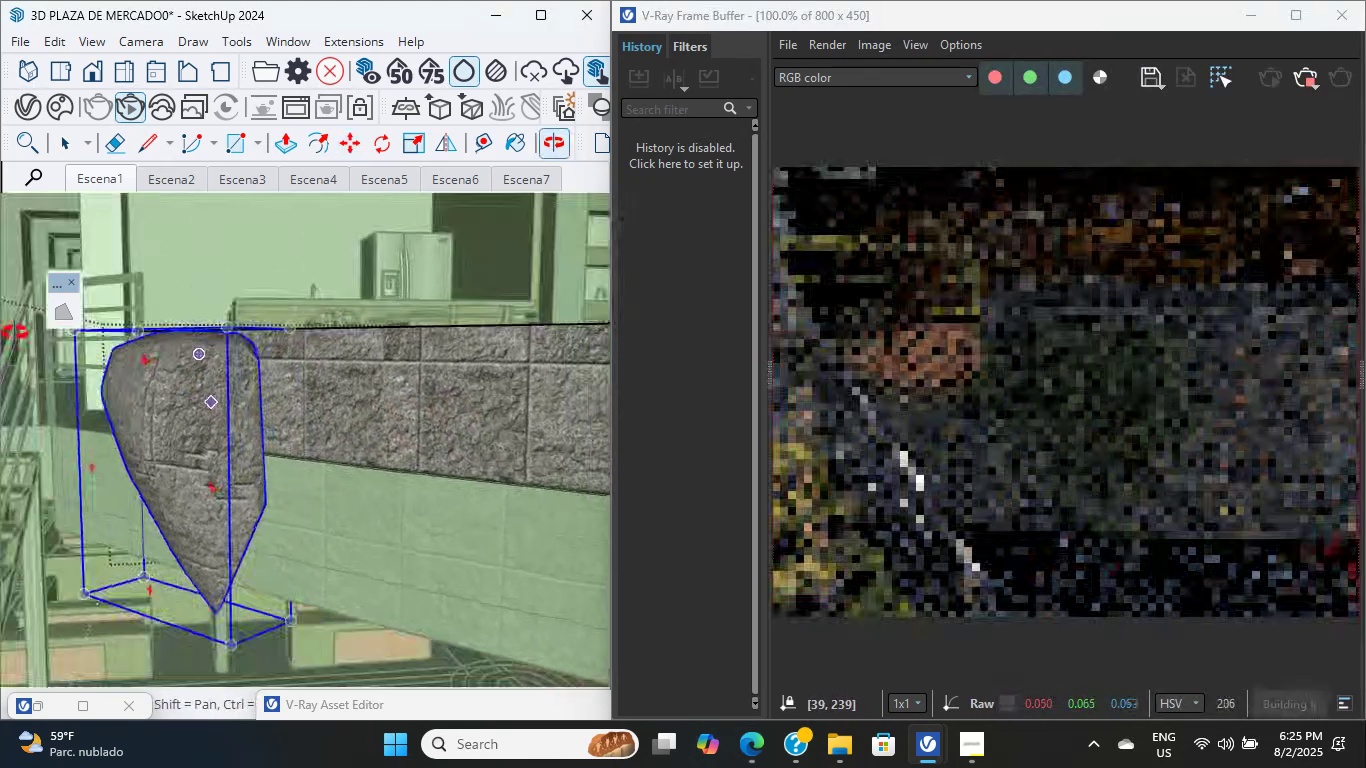 
scroll: coordinate [283, 328], scroll_direction: up, amount: 9.0
 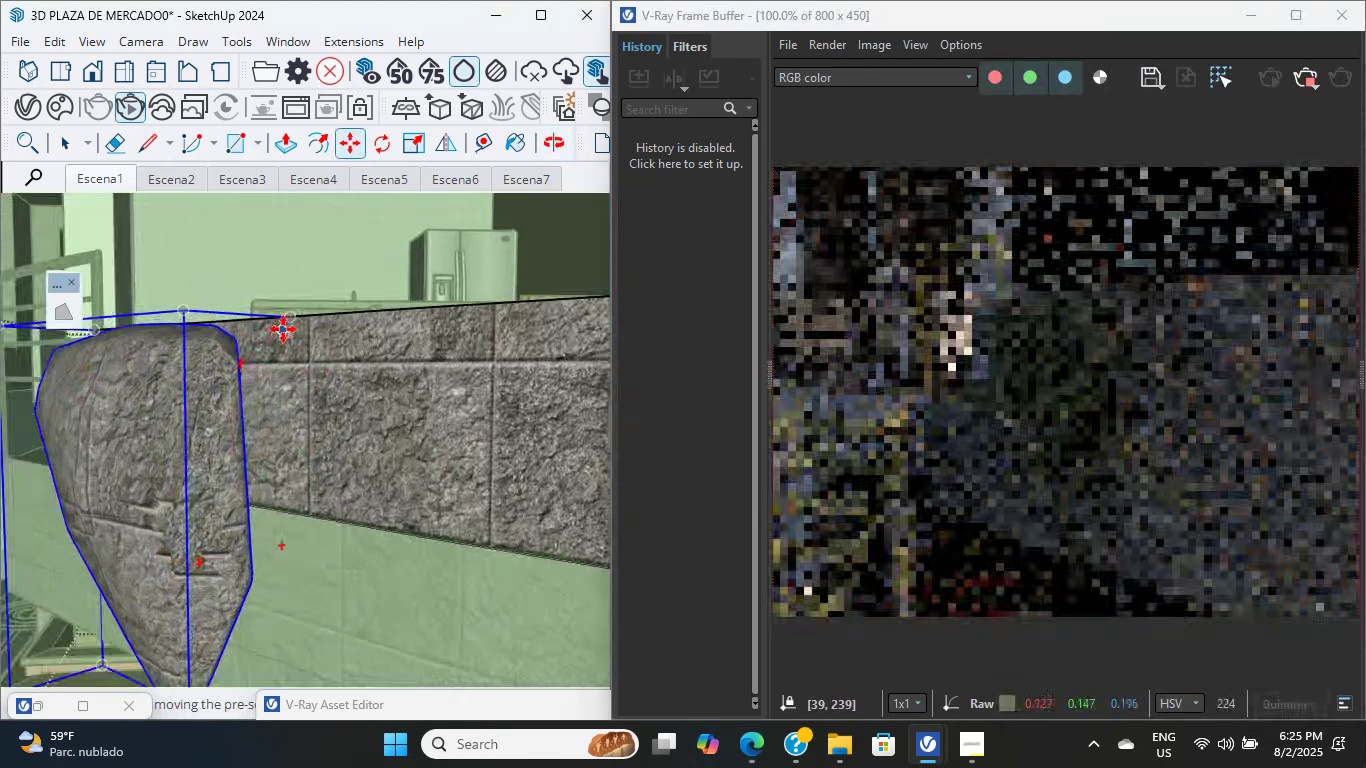 
hold_key(key=ShiftLeft, duration=1.0)
 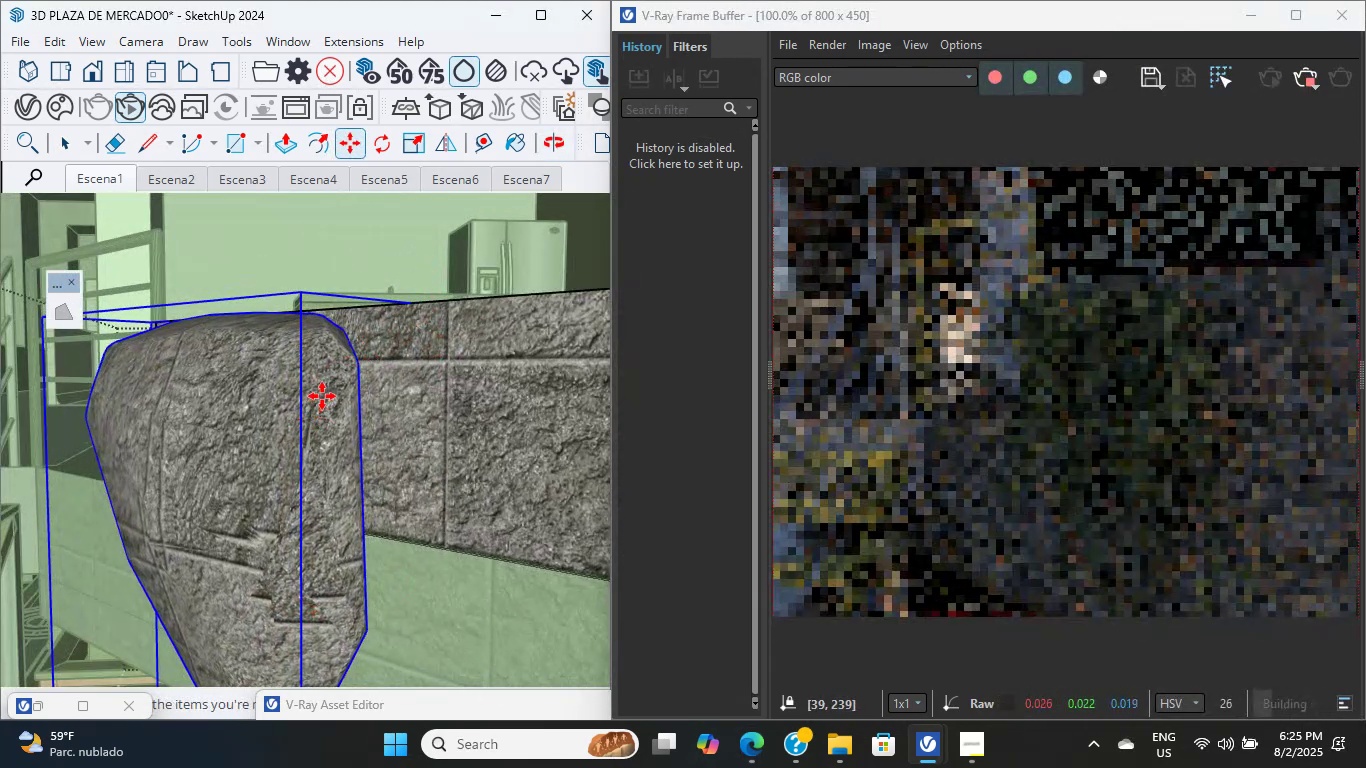 
left_click([326, 383])
 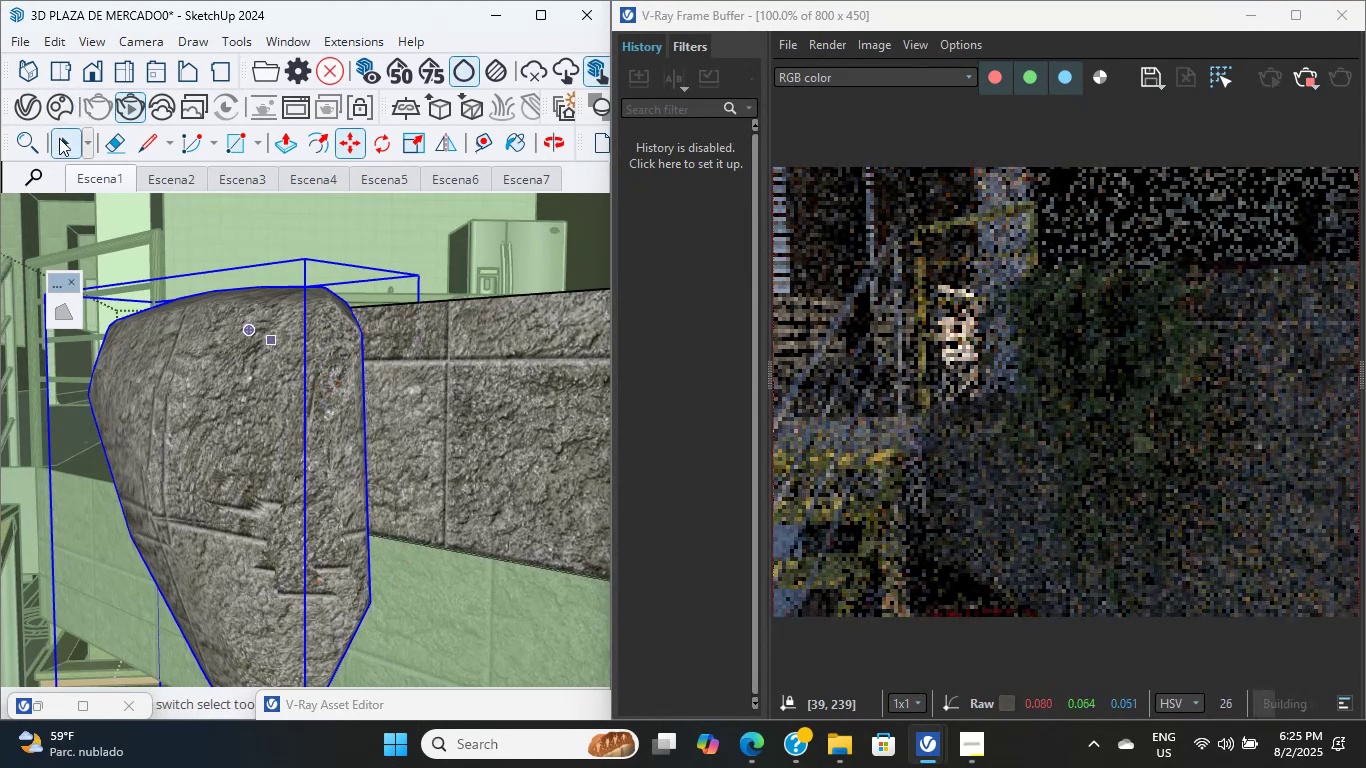 
double_click([305, 423])
 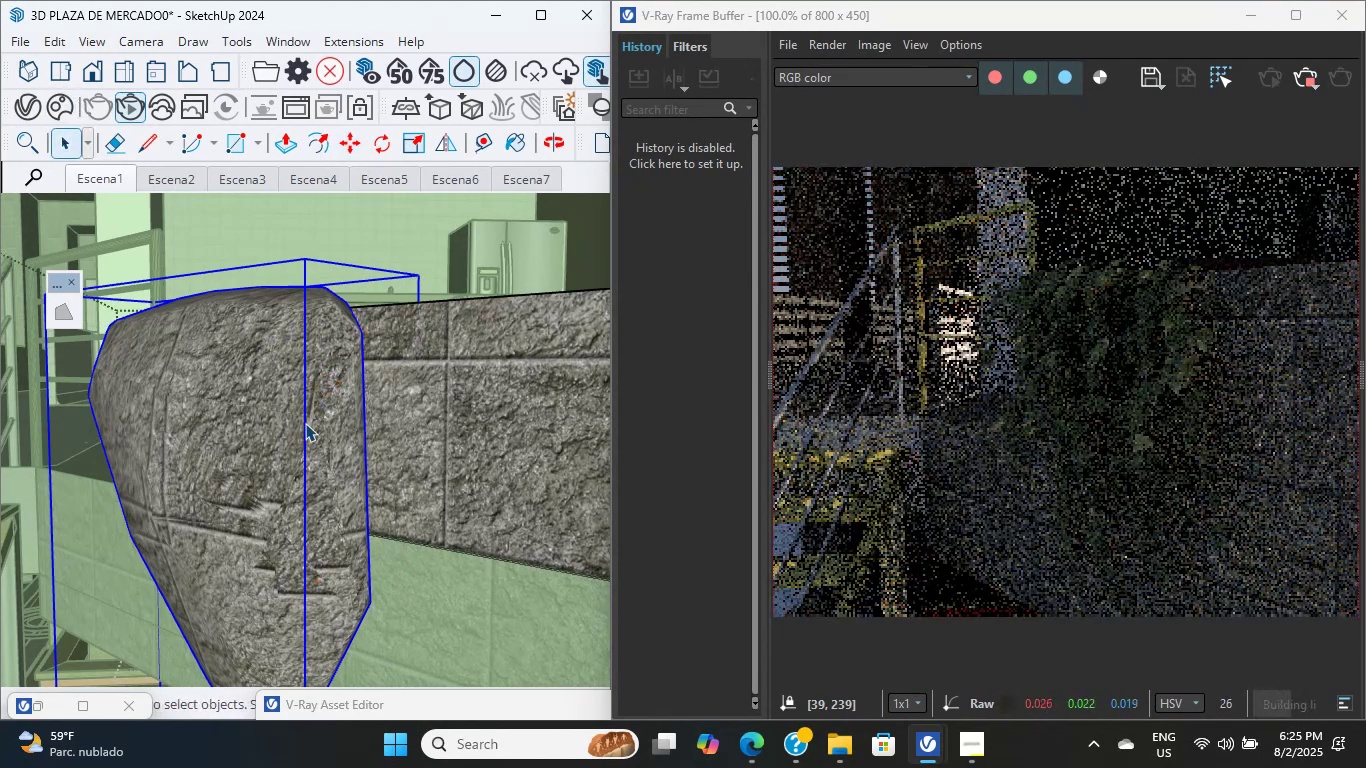 
triple_click([305, 423])
 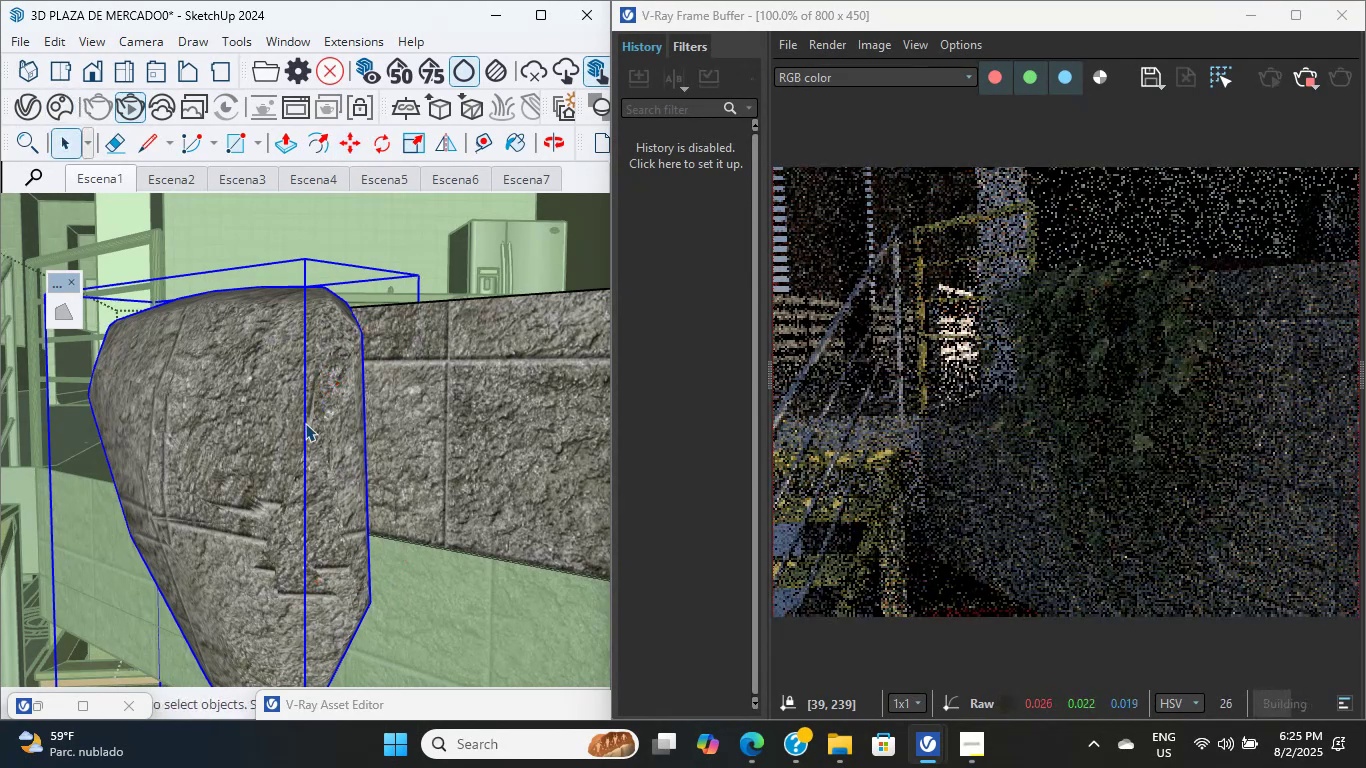 
scroll: coordinate [293, 425], scroll_direction: up, amount: 2.0
 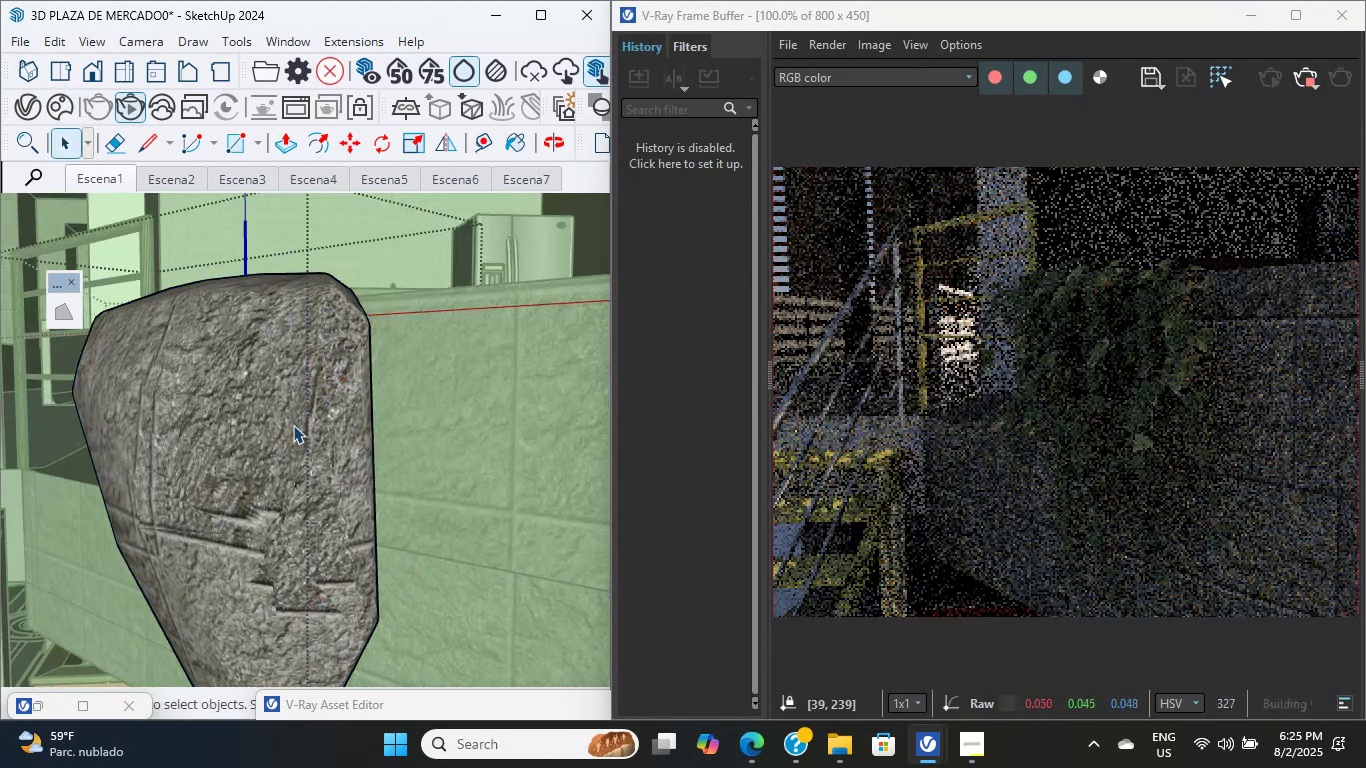 
double_click([293, 425])
 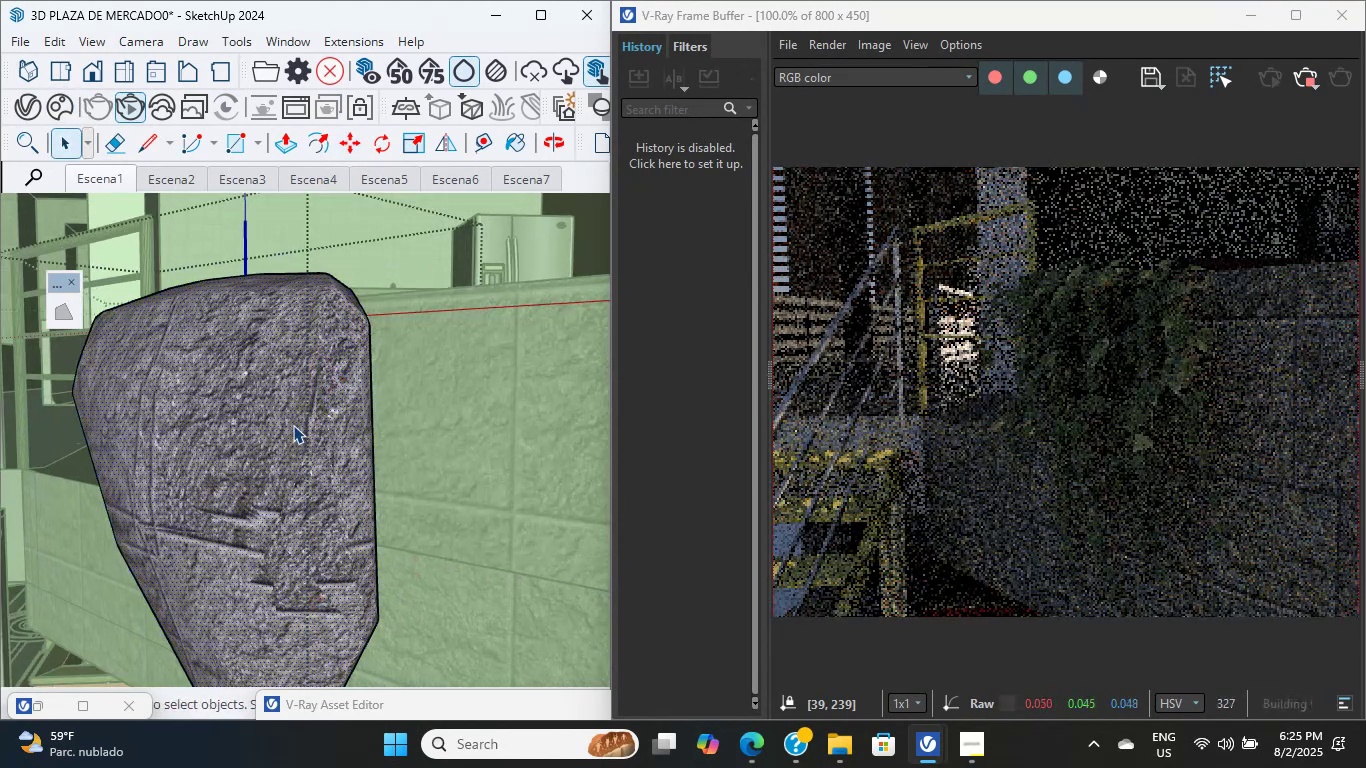 
scroll: coordinate [266, 469], scroll_direction: up, amount: 18.0
 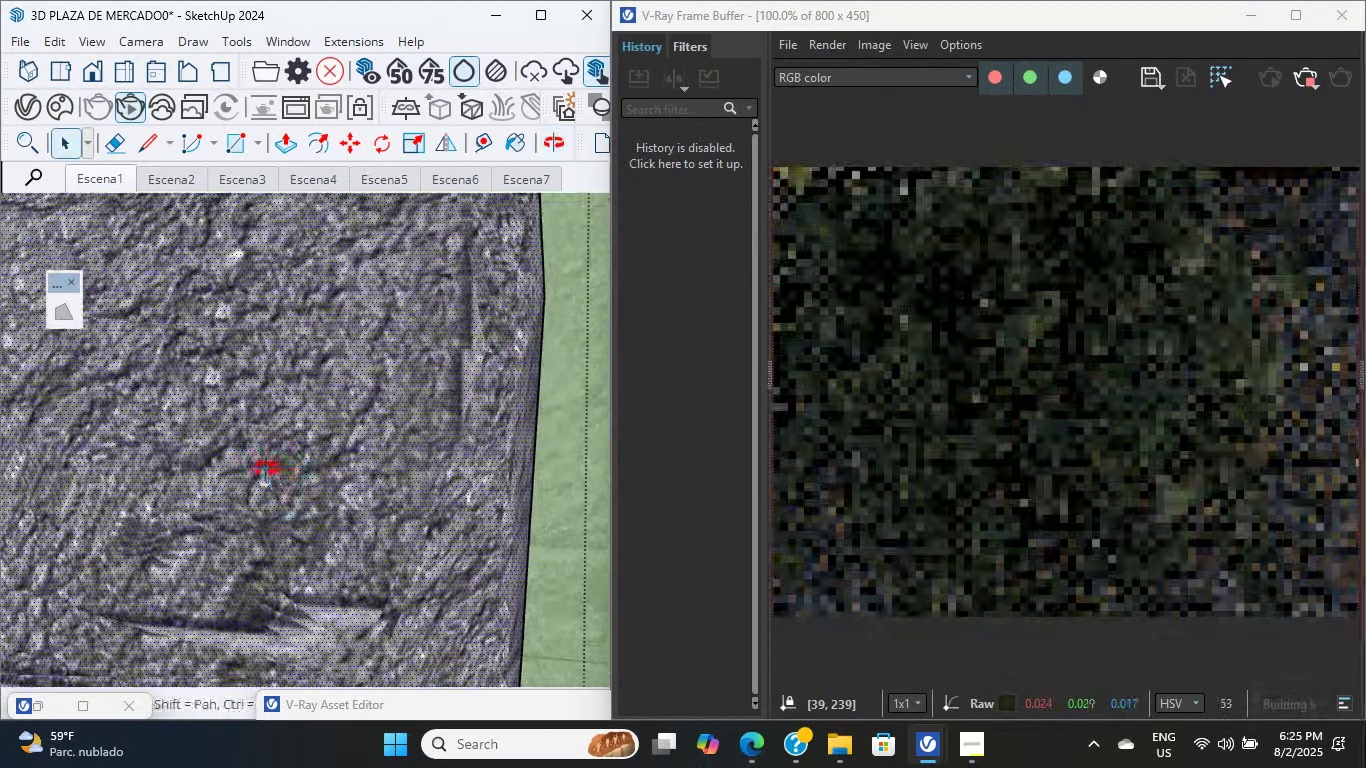 
hold_key(key=ShiftLeft, duration=0.5)
 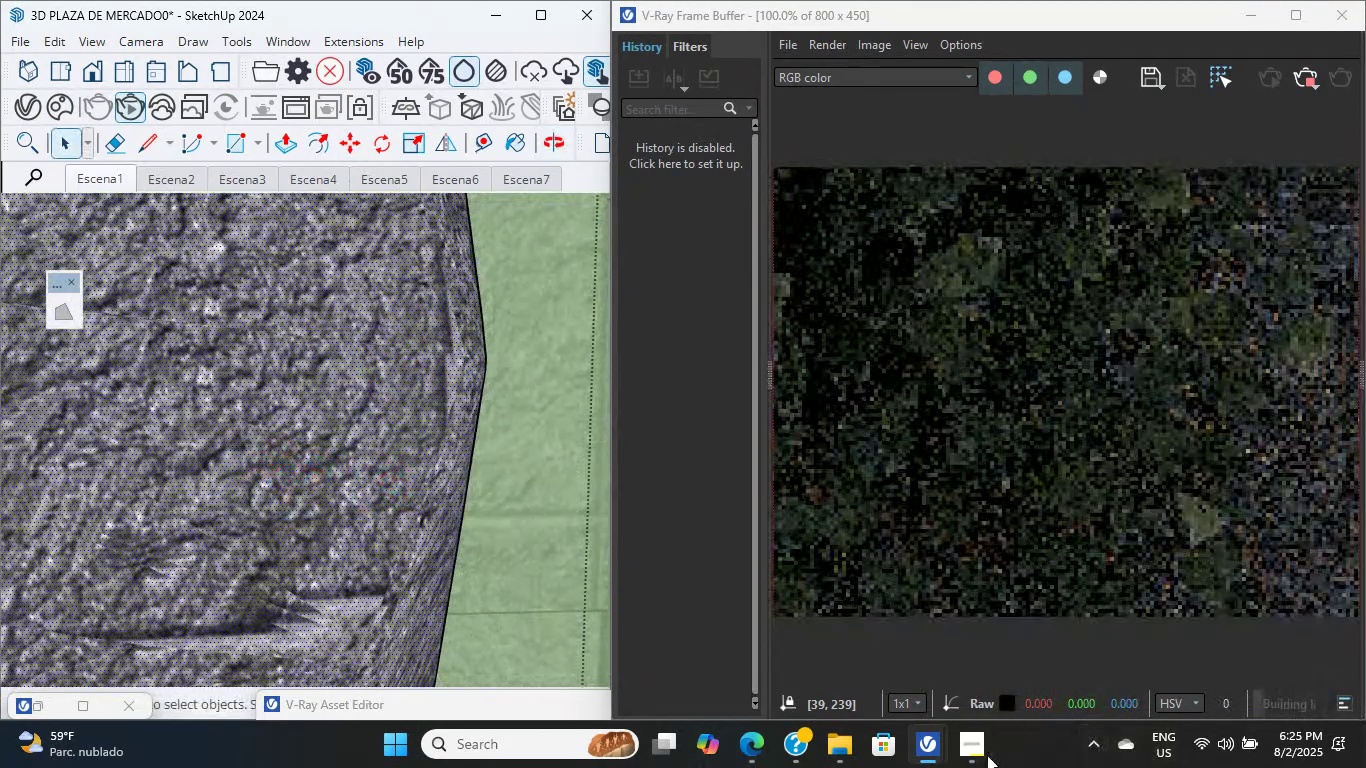 
double_click([968, 751])
 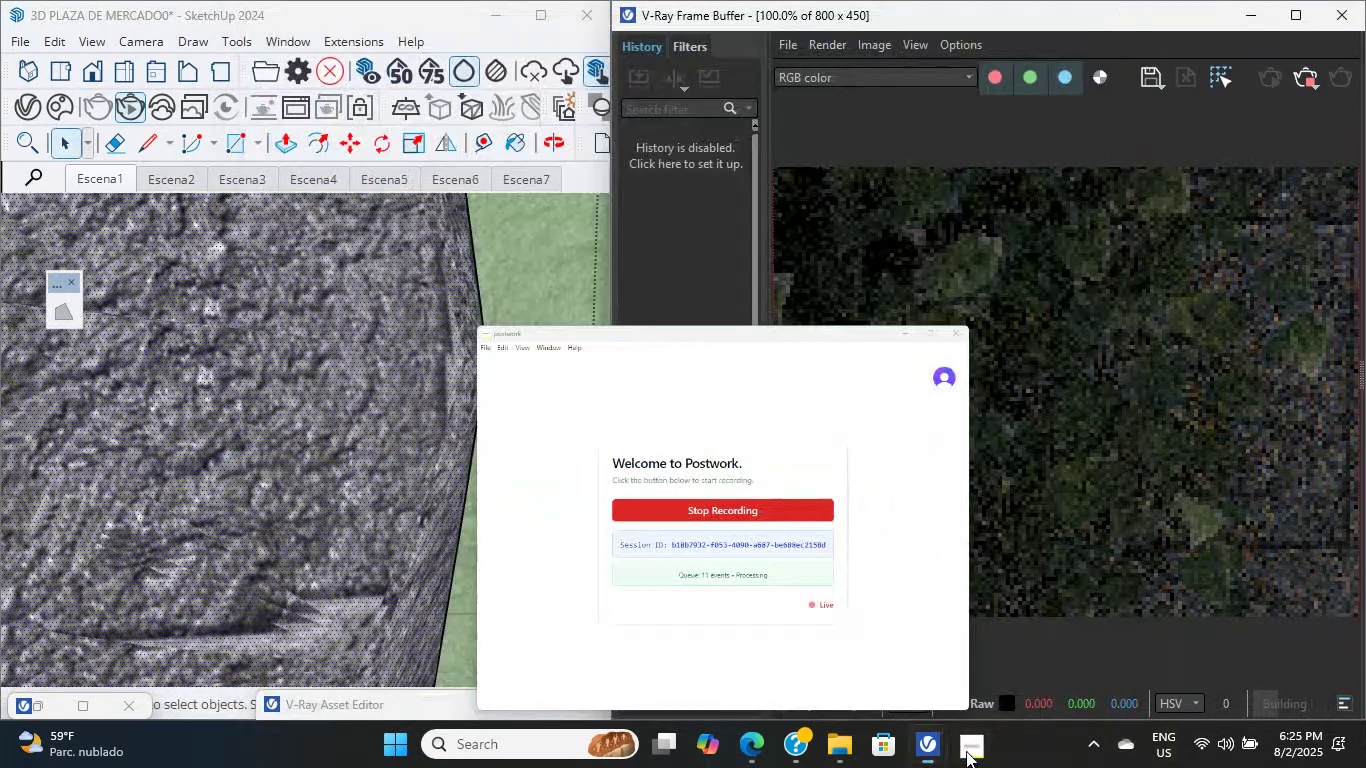 
scroll: coordinate [339, 496], scroll_direction: up, amount: 3.0
 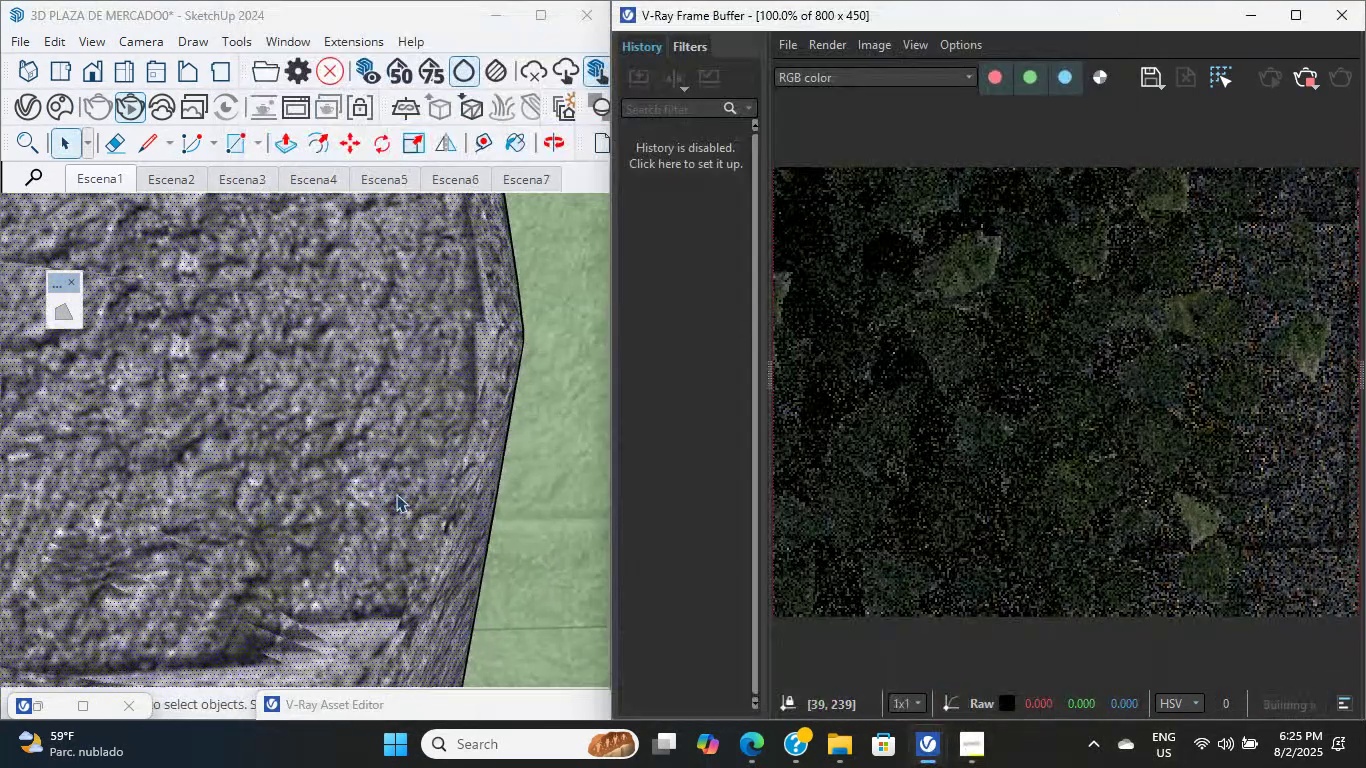 
double_click([410, 493])
 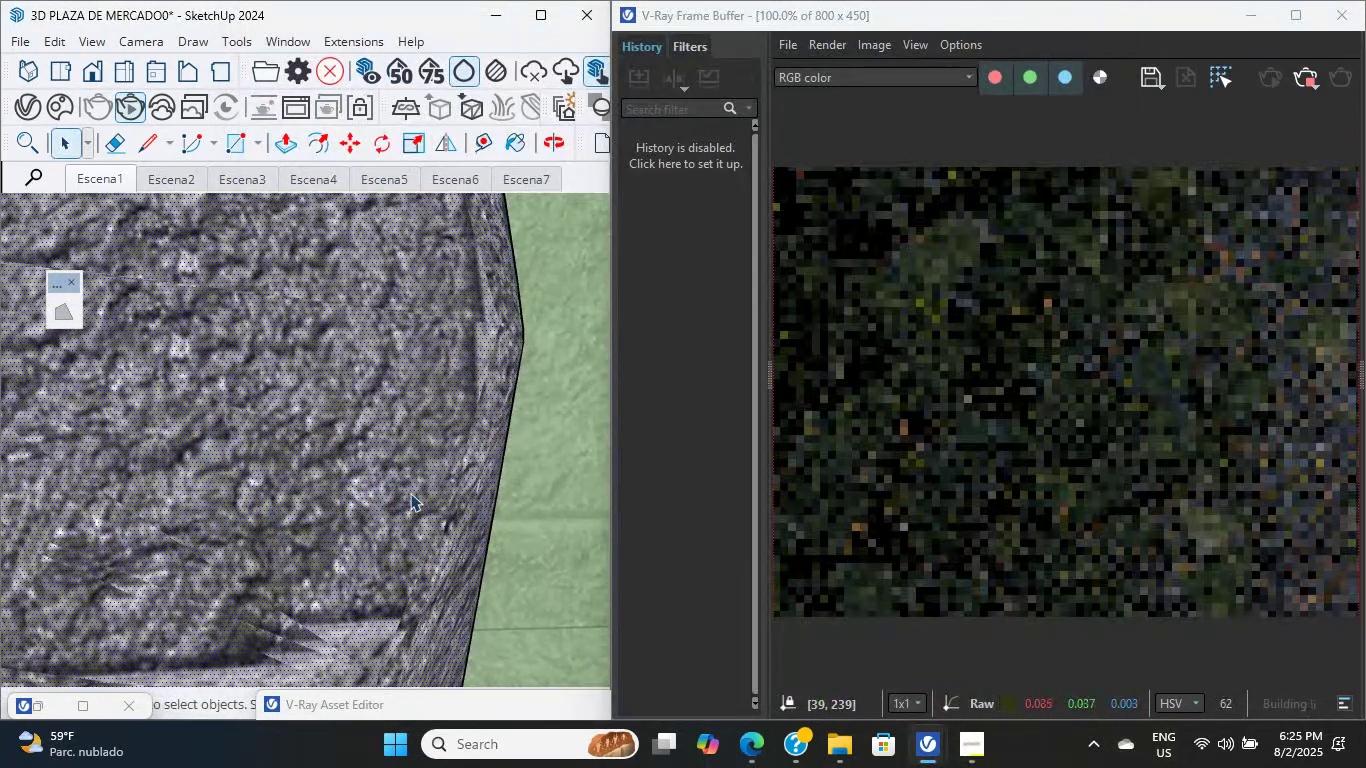 
triple_click([410, 493])
 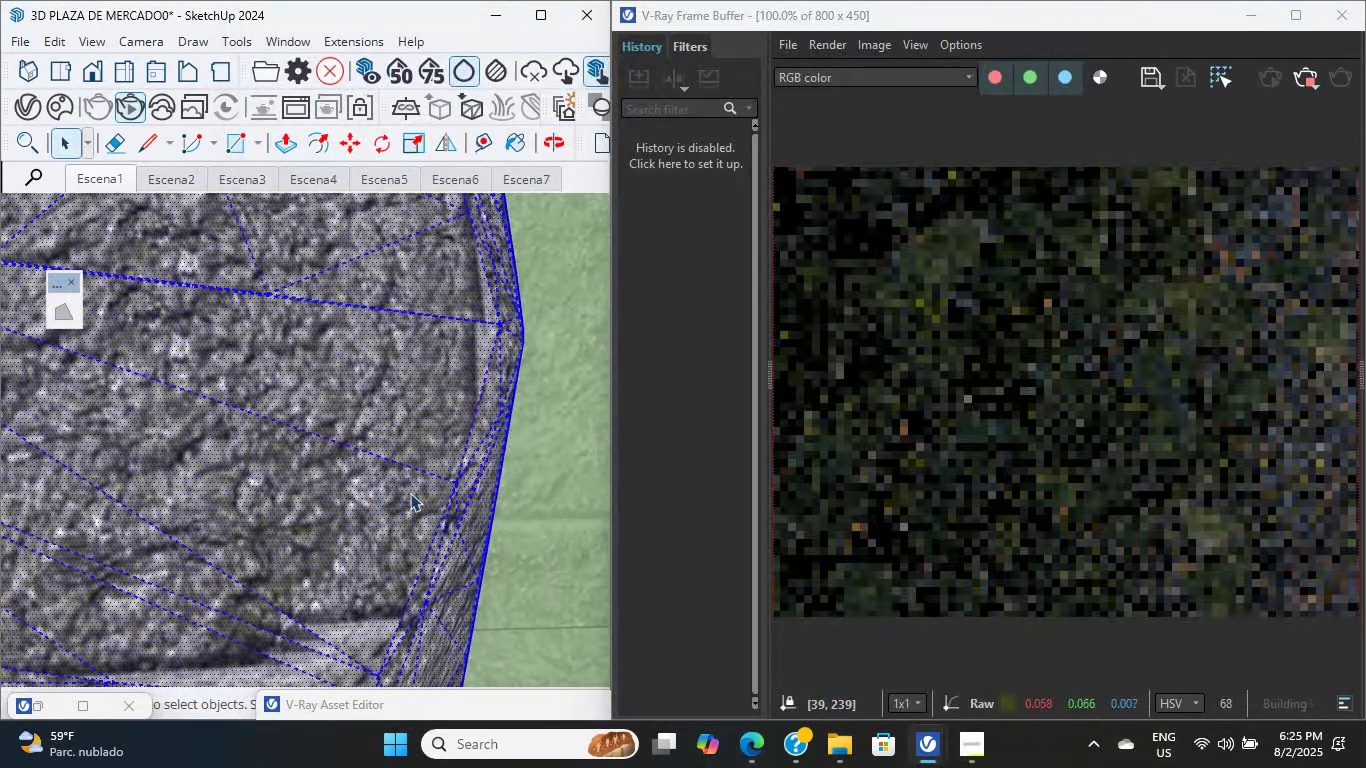 
triple_click([410, 493])
 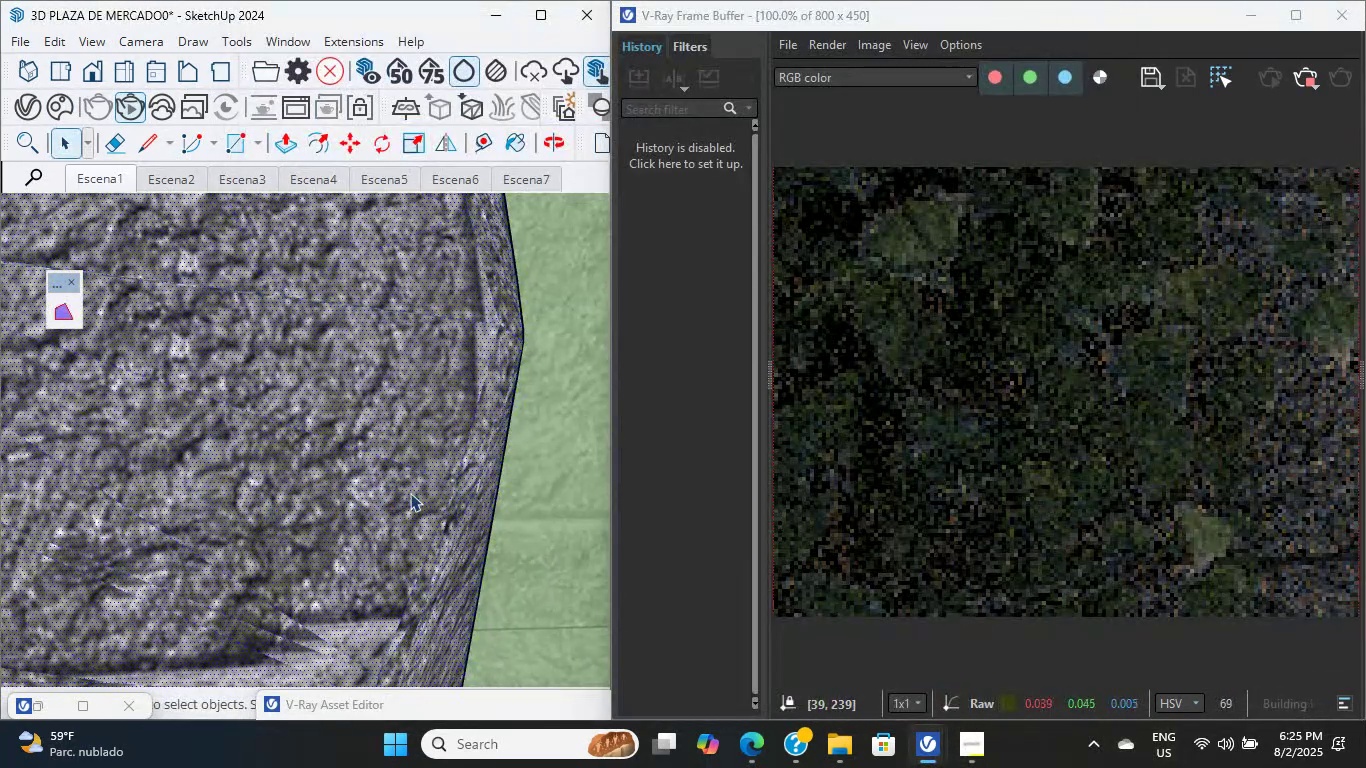 
scroll: coordinate [410, 493], scroll_direction: down, amount: 5.0
 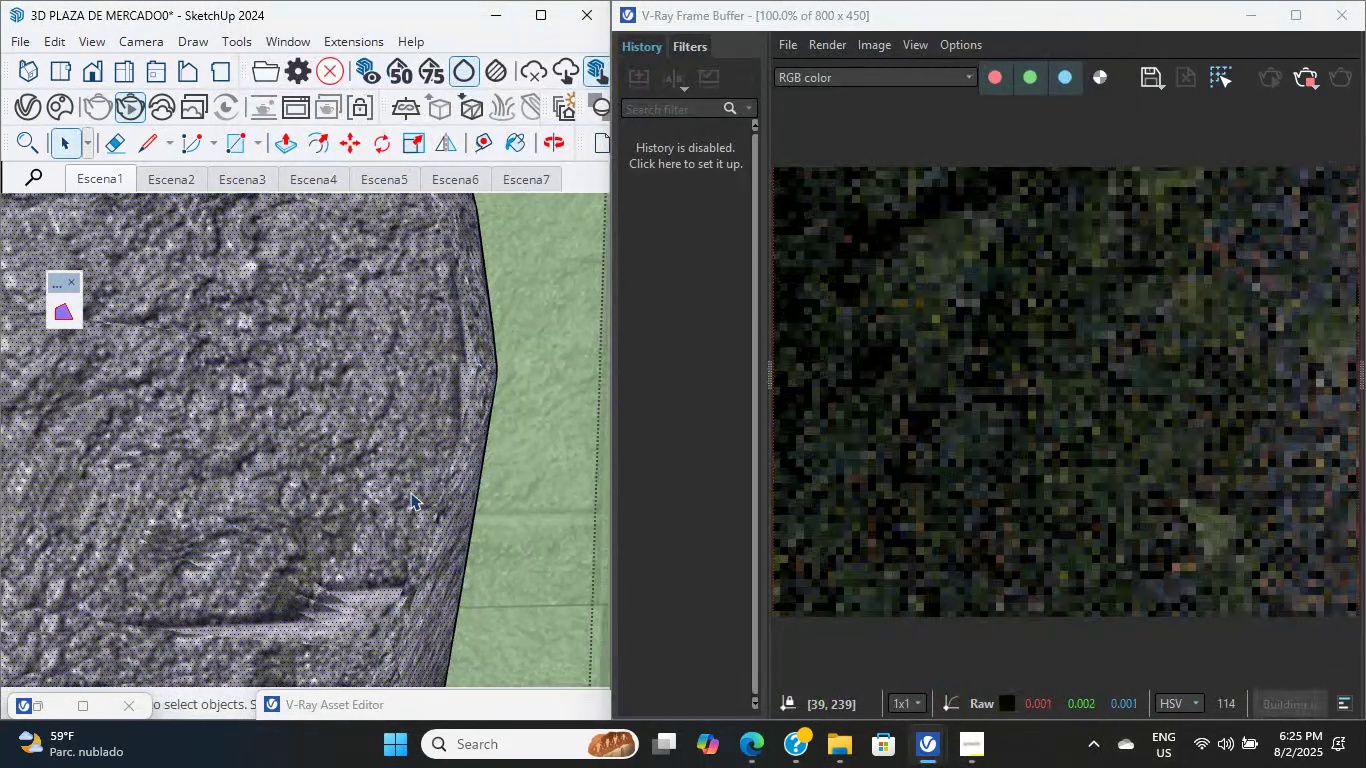 
double_click([410, 492])
 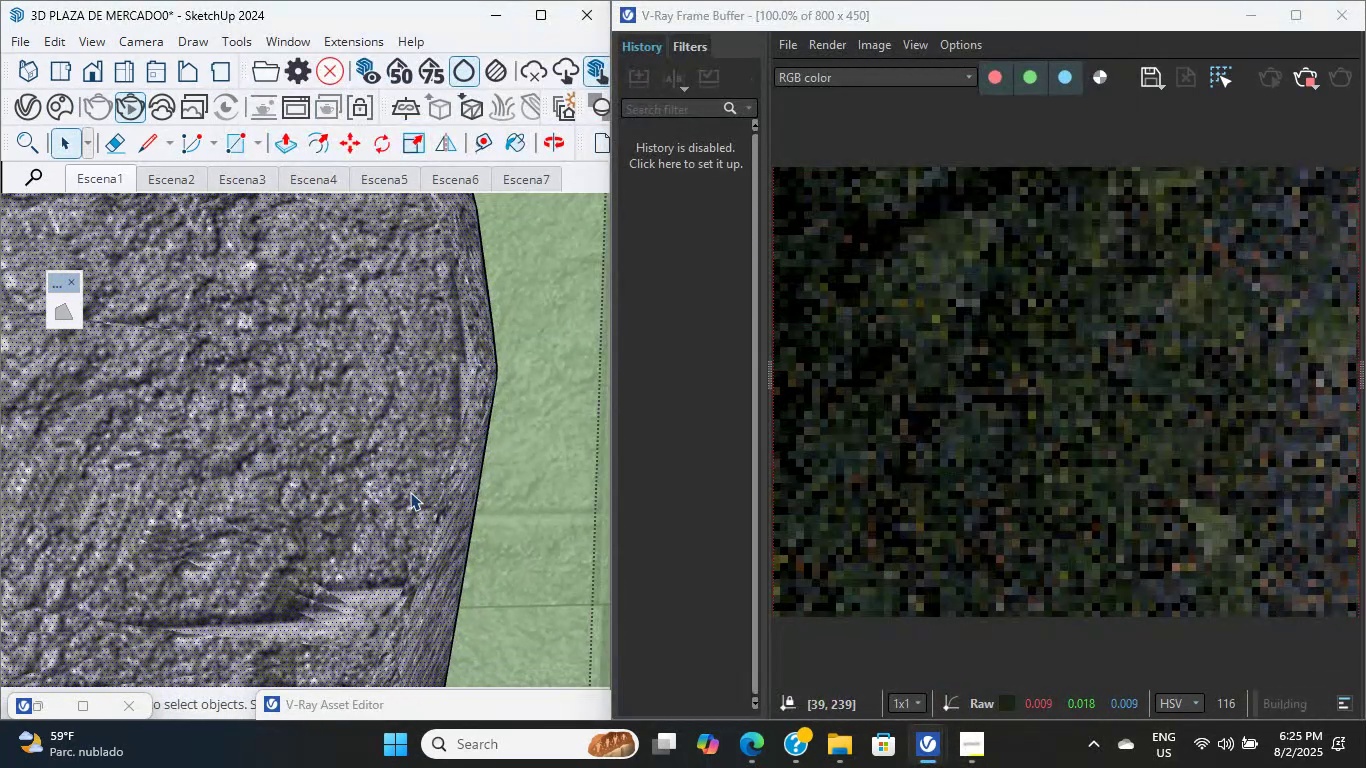 
triple_click([410, 492])
 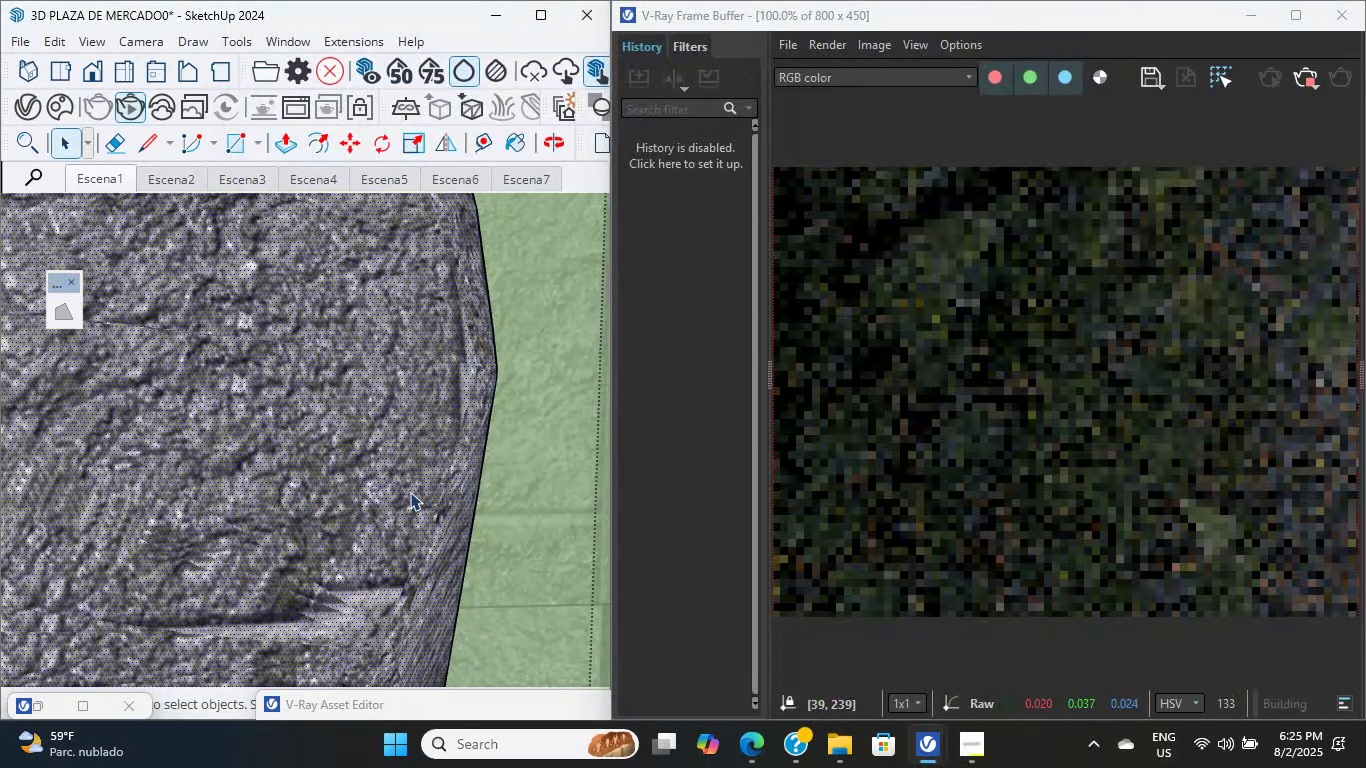 
triple_click([410, 492])
 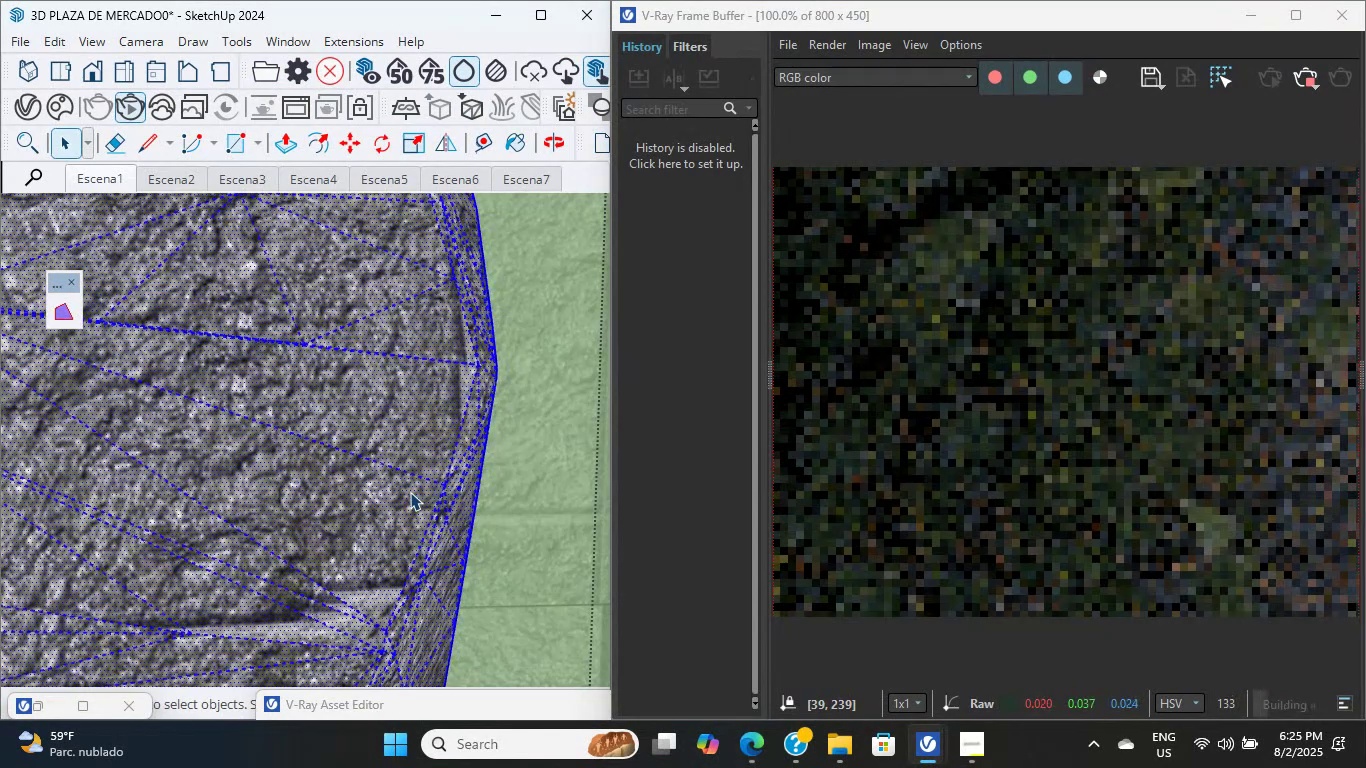 
triple_click([410, 492])
 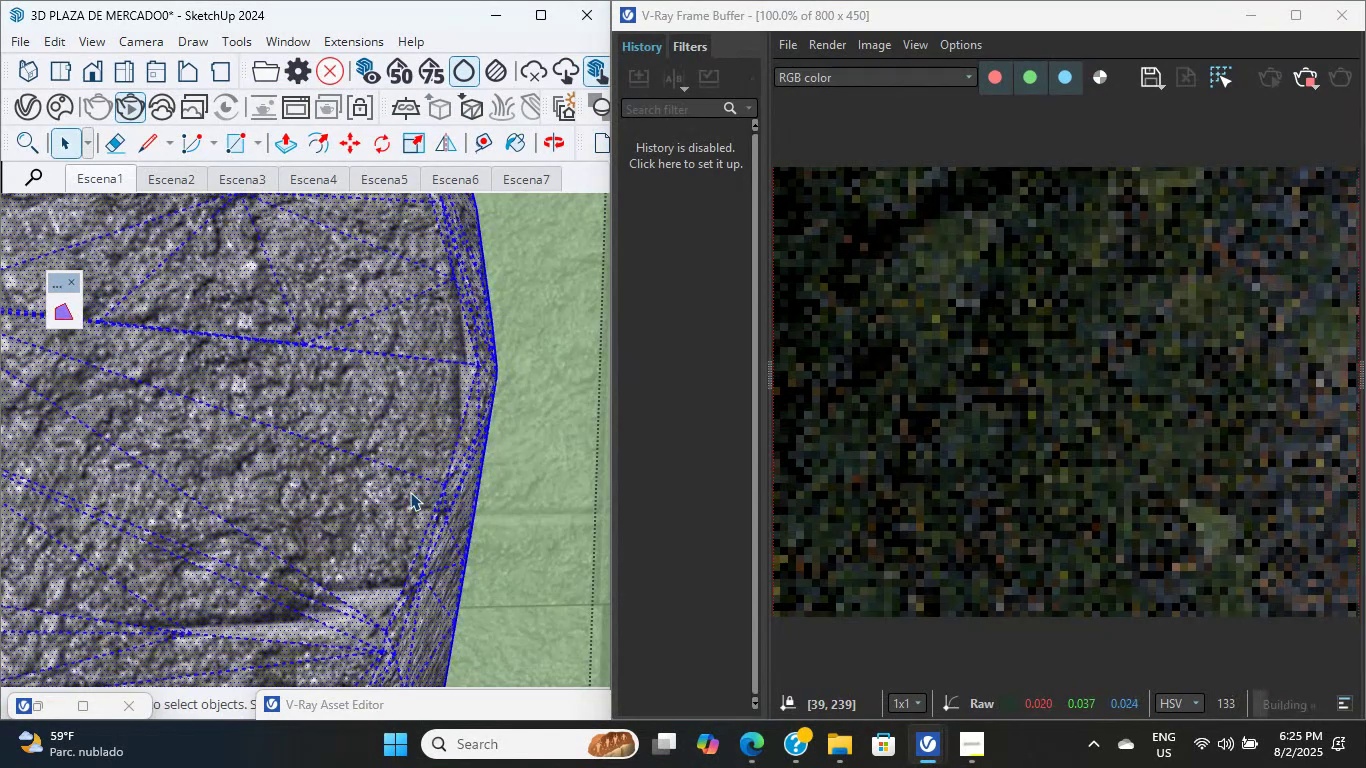 
scroll: coordinate [365, 485], scroll_direction: up, amount: 11.0
 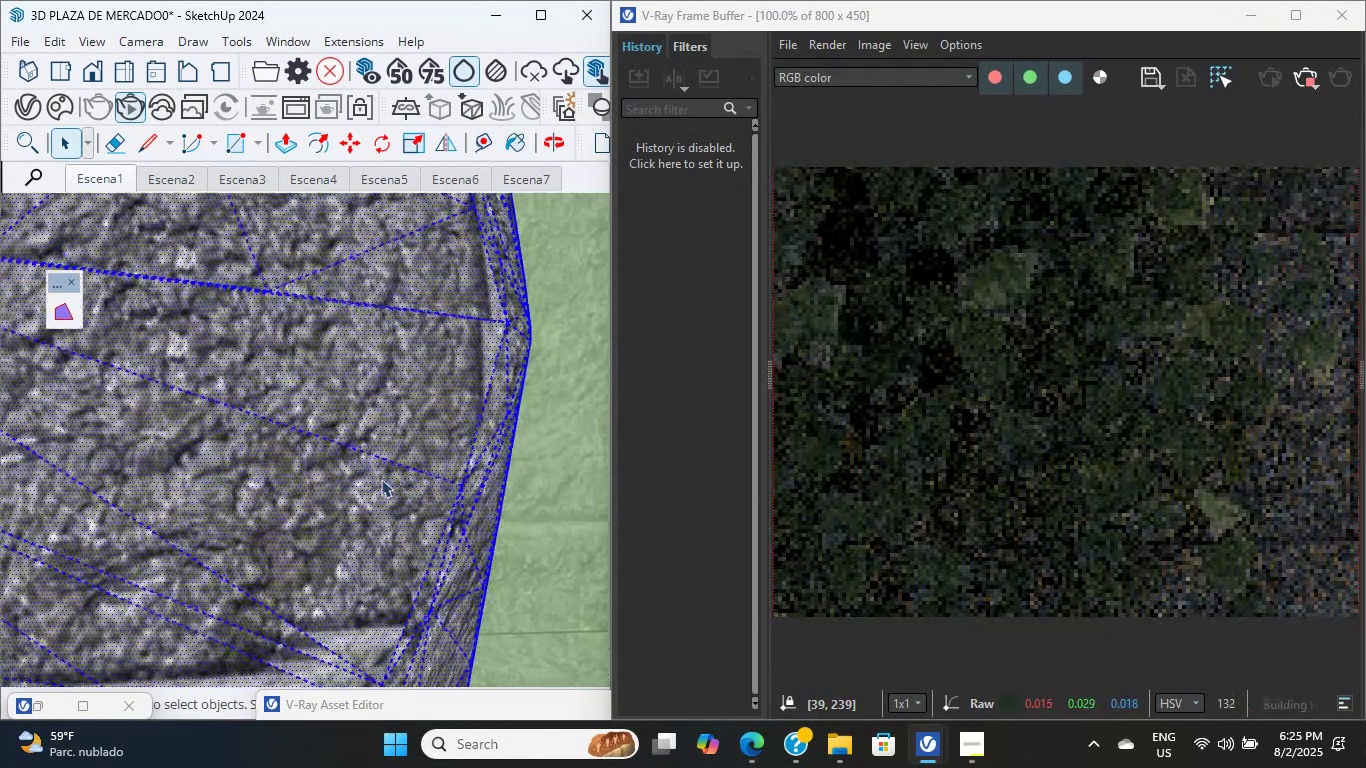 
hold_key(key=ShiftLeft, duration=0.7)
 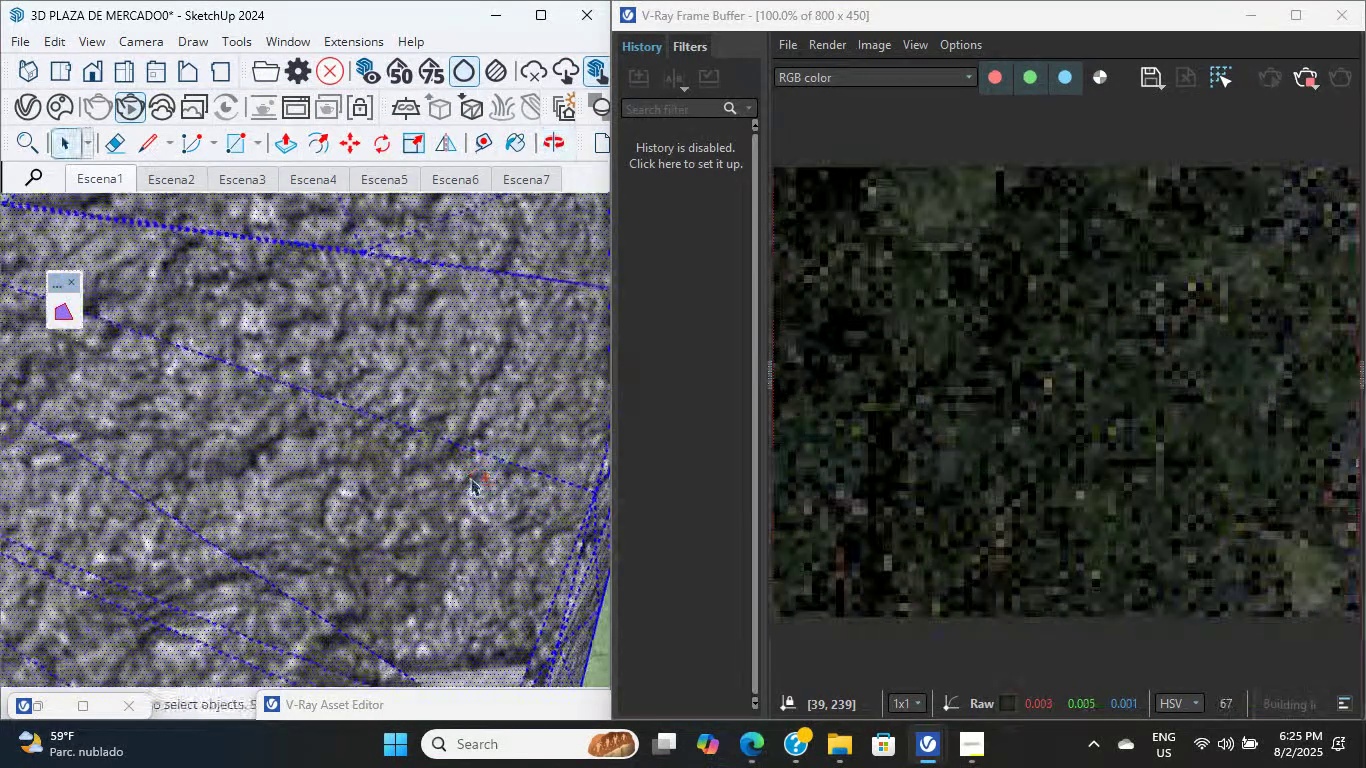 
hold_key(key=ShiftLeft, duration=0.38)
 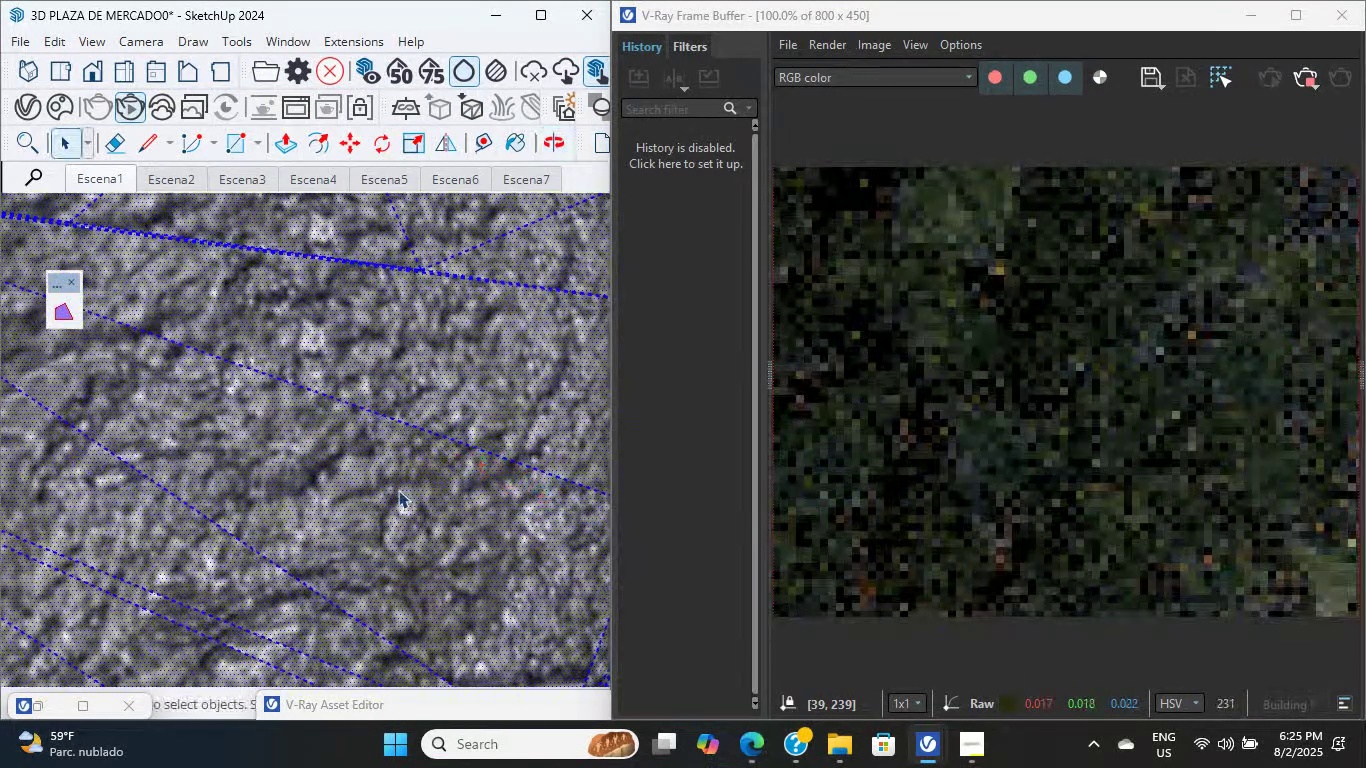 
double_click([398, 490])
 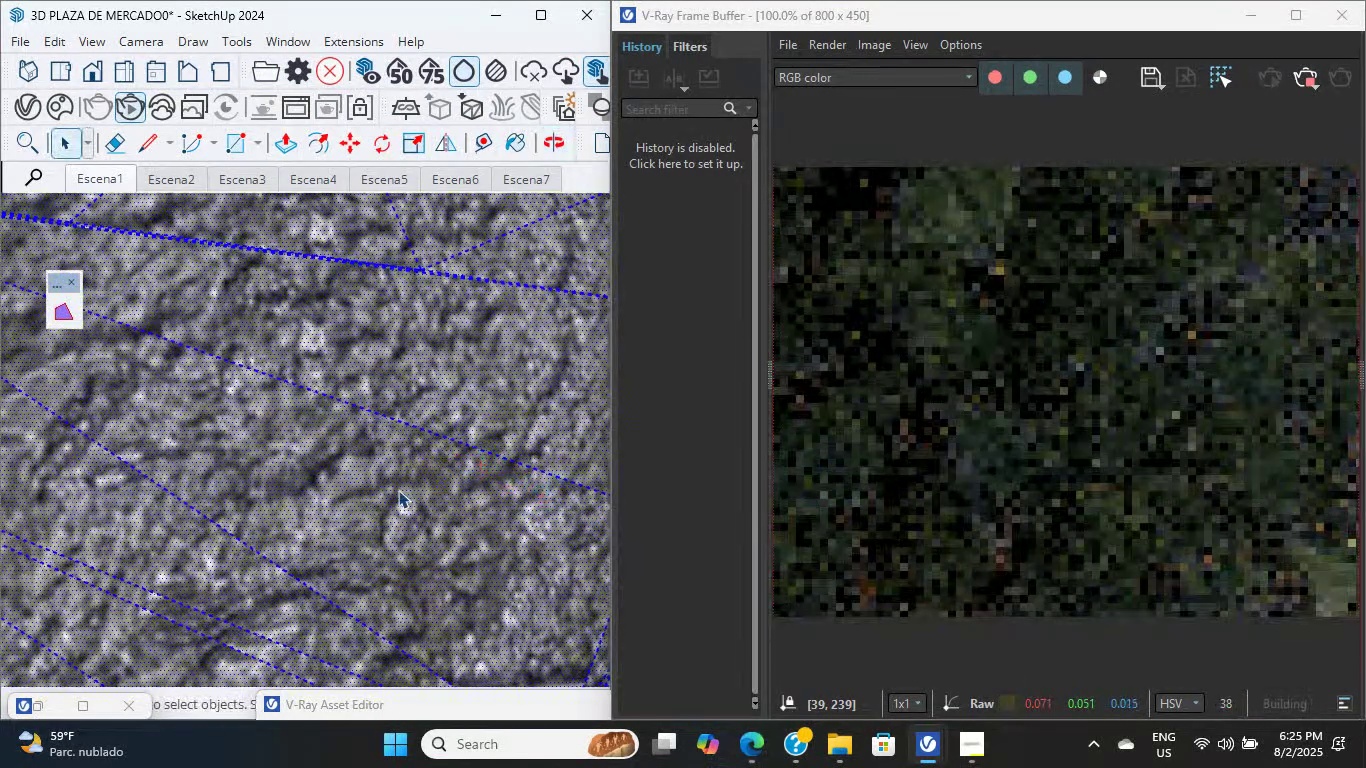 
triple_click([398, 490])
 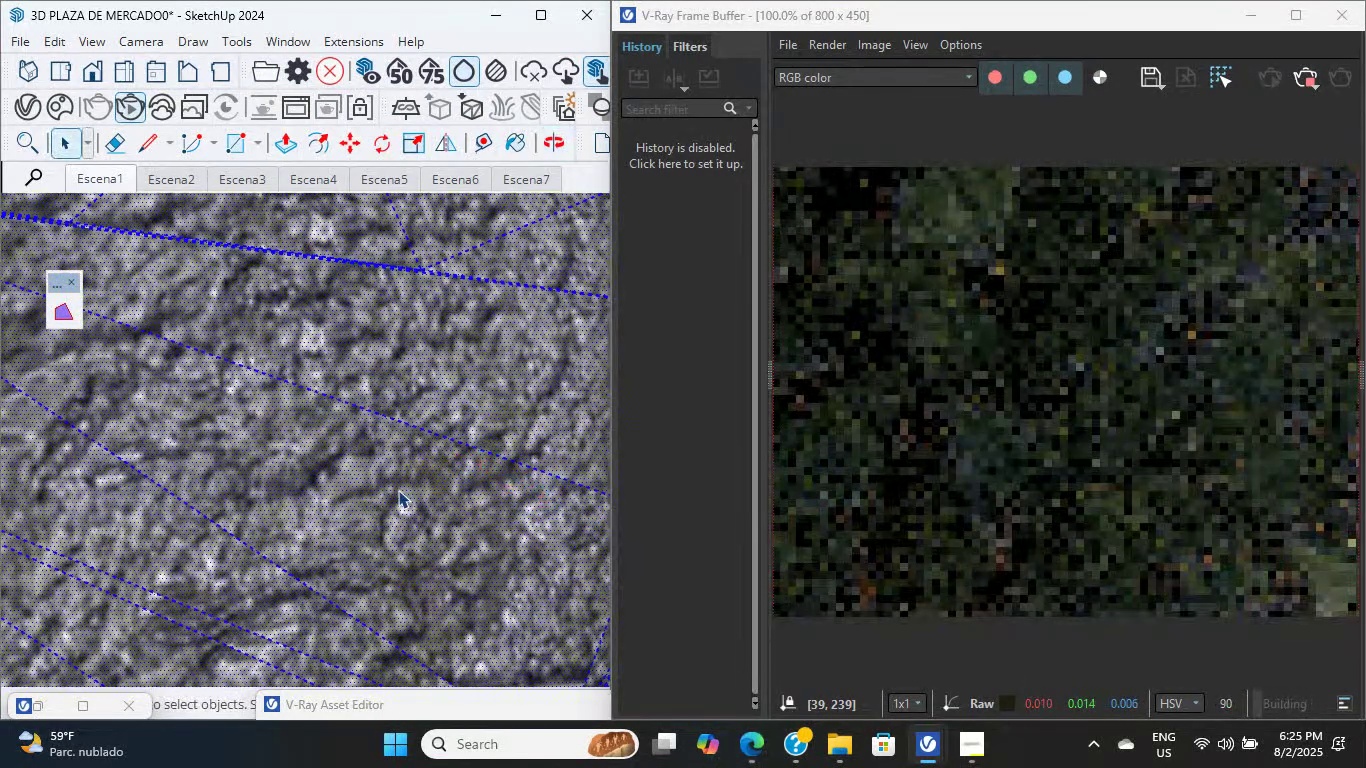 
triple_click([398, 490])
 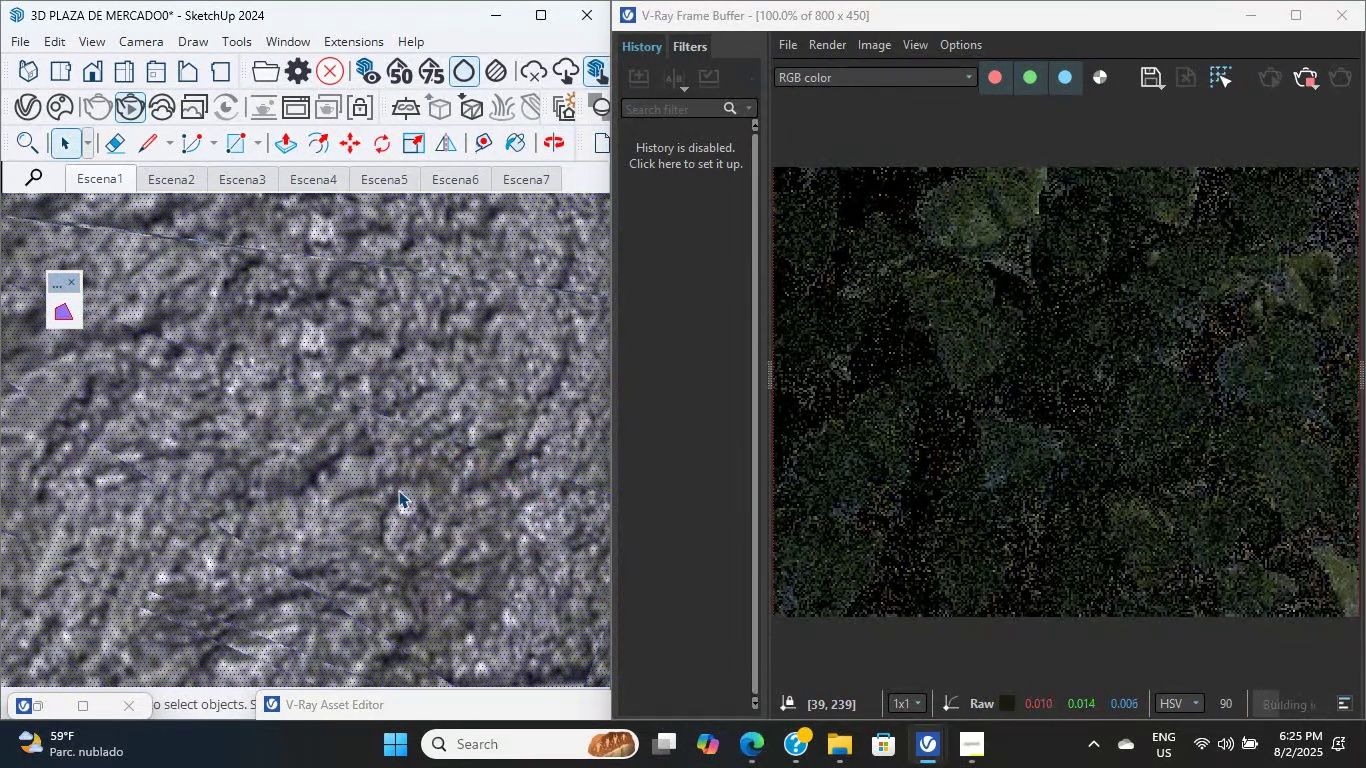 
scroll: coordinate [352, 486], scroll_direction: down, amount: 65.0
 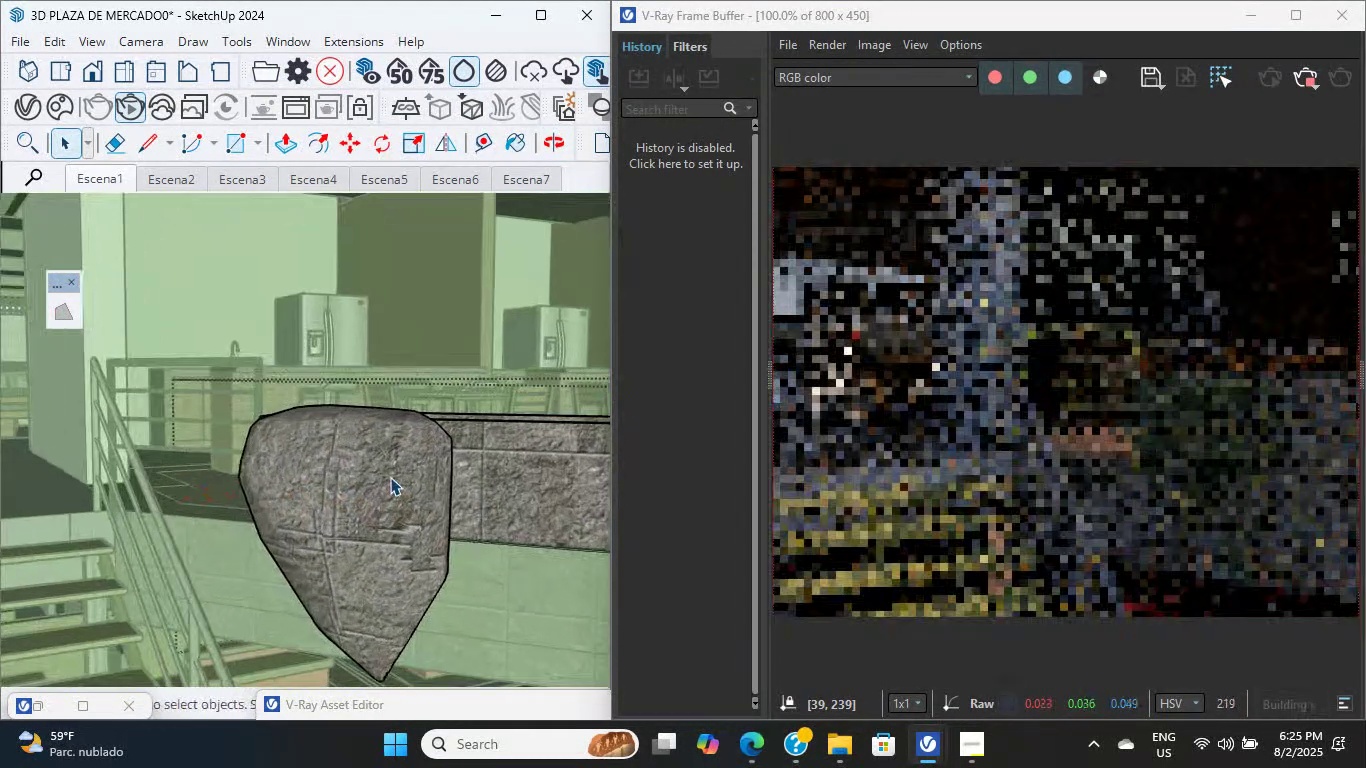 
key(Escape)
 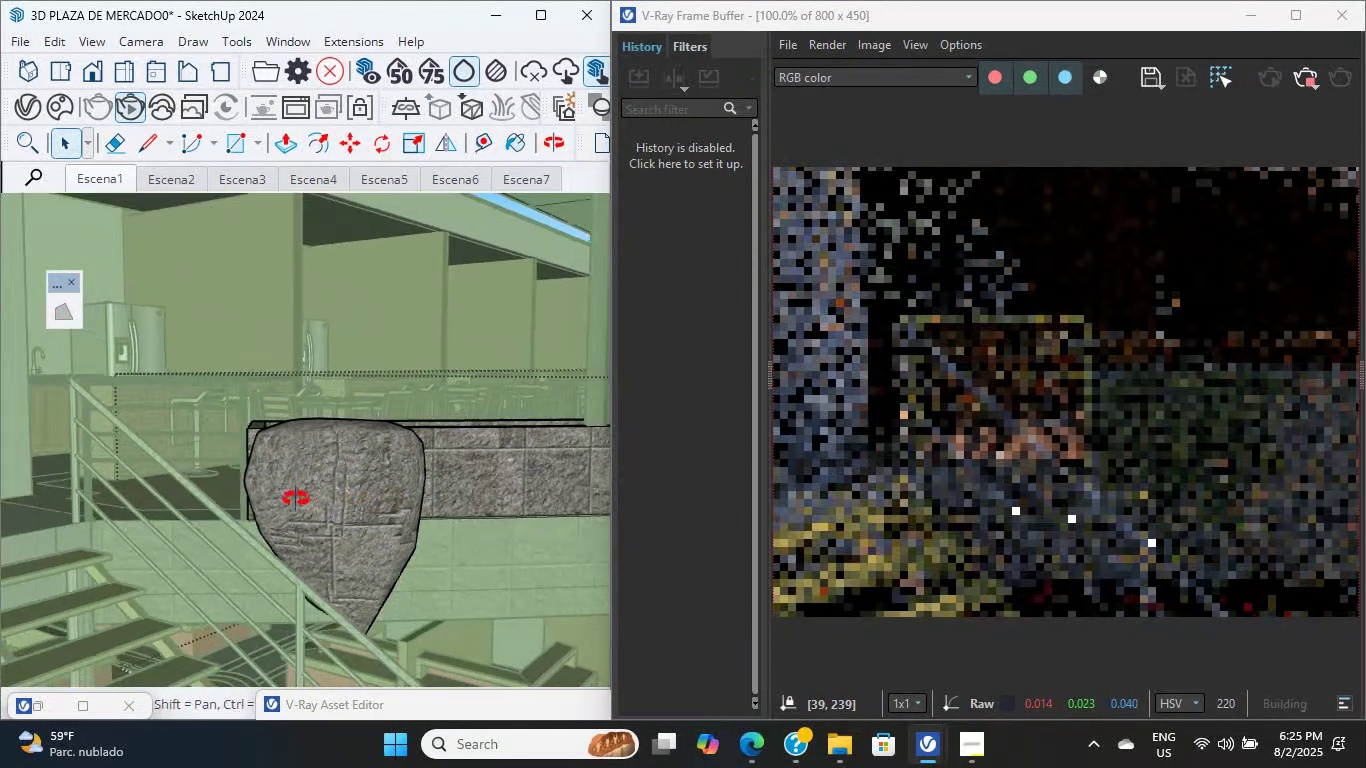 
left_click([390, 477])
 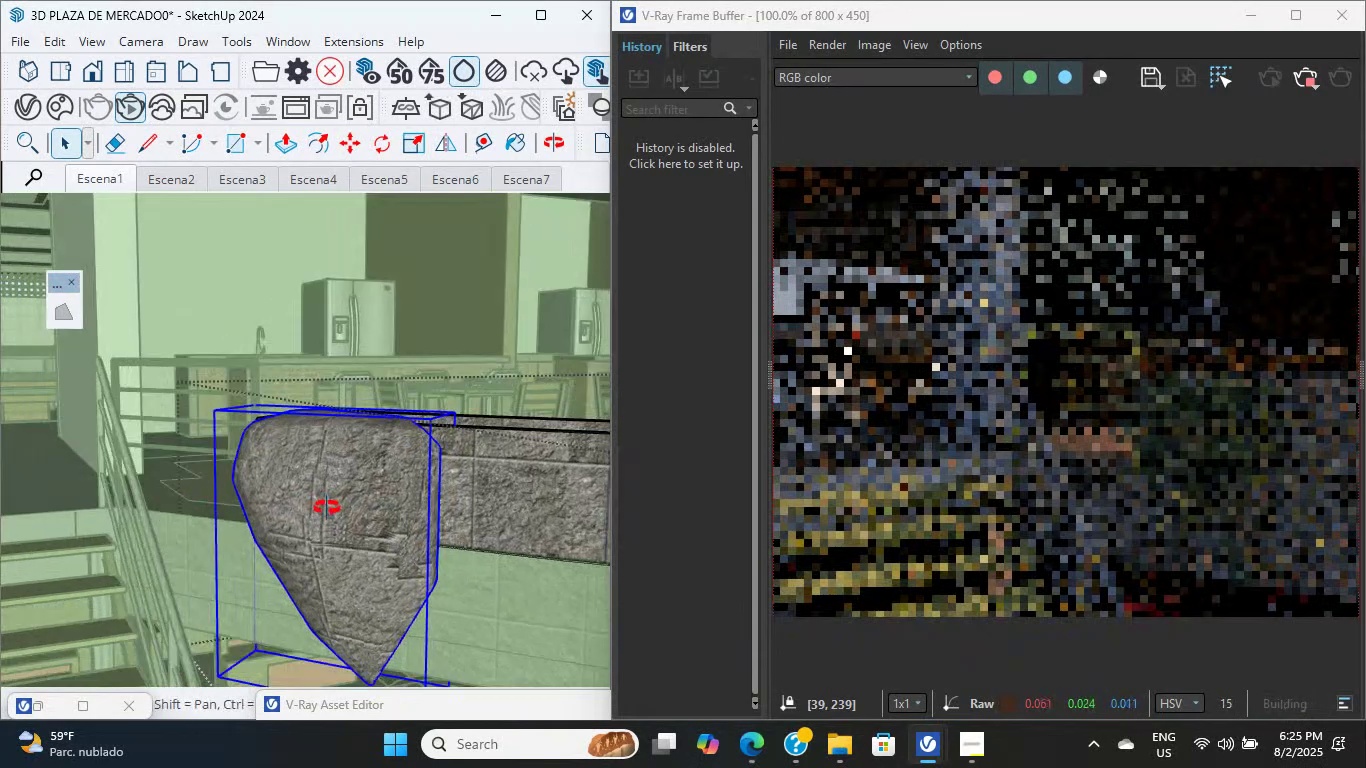 
key(M)
 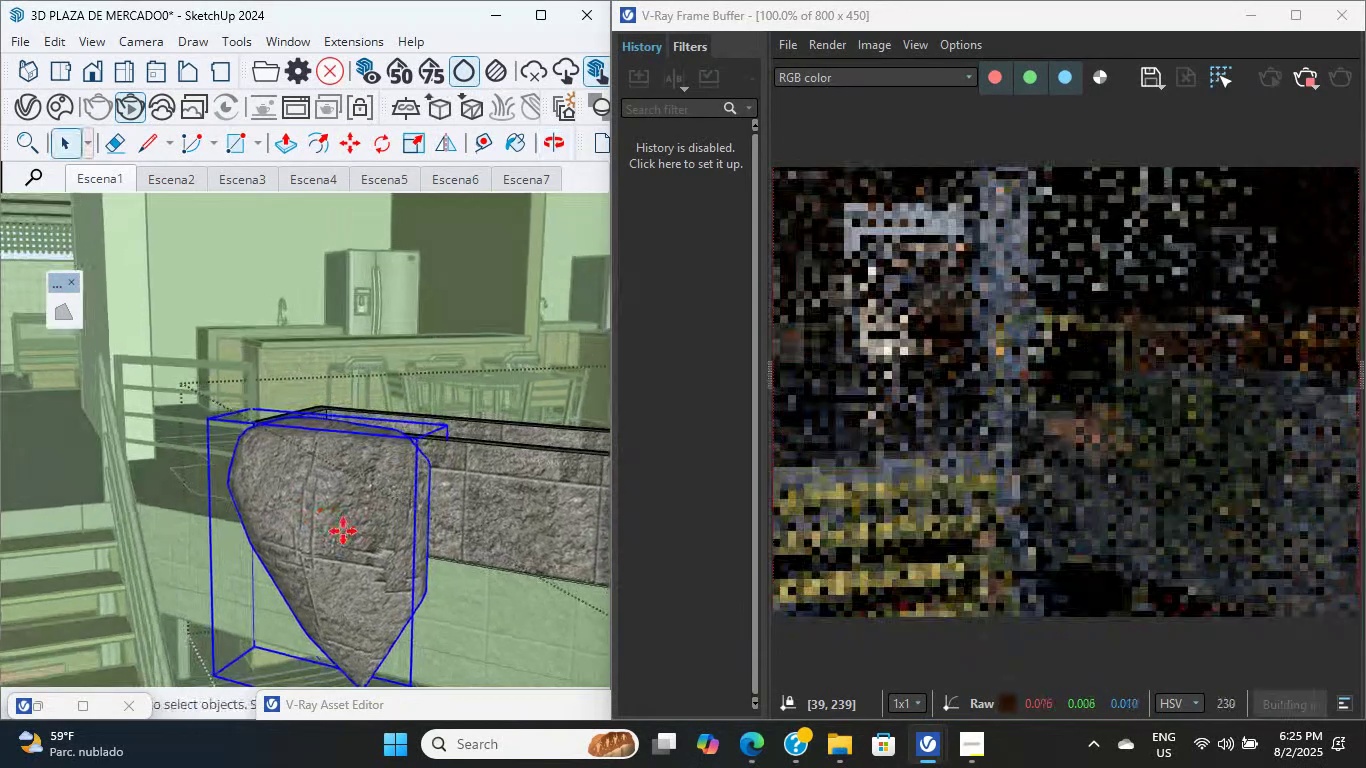 
scroll: coordinate [283, 401], scroll_direction: up, amount: 5.0
 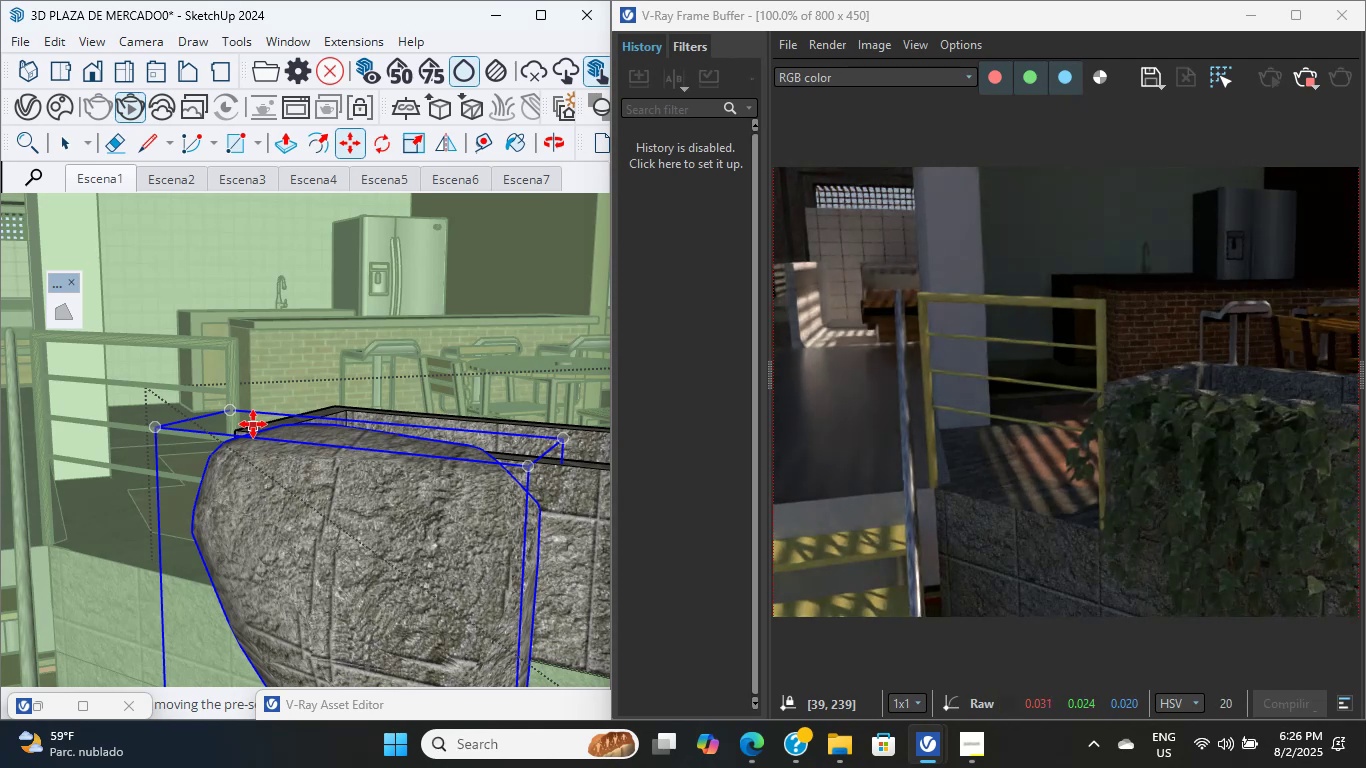 
wait(23.98)
 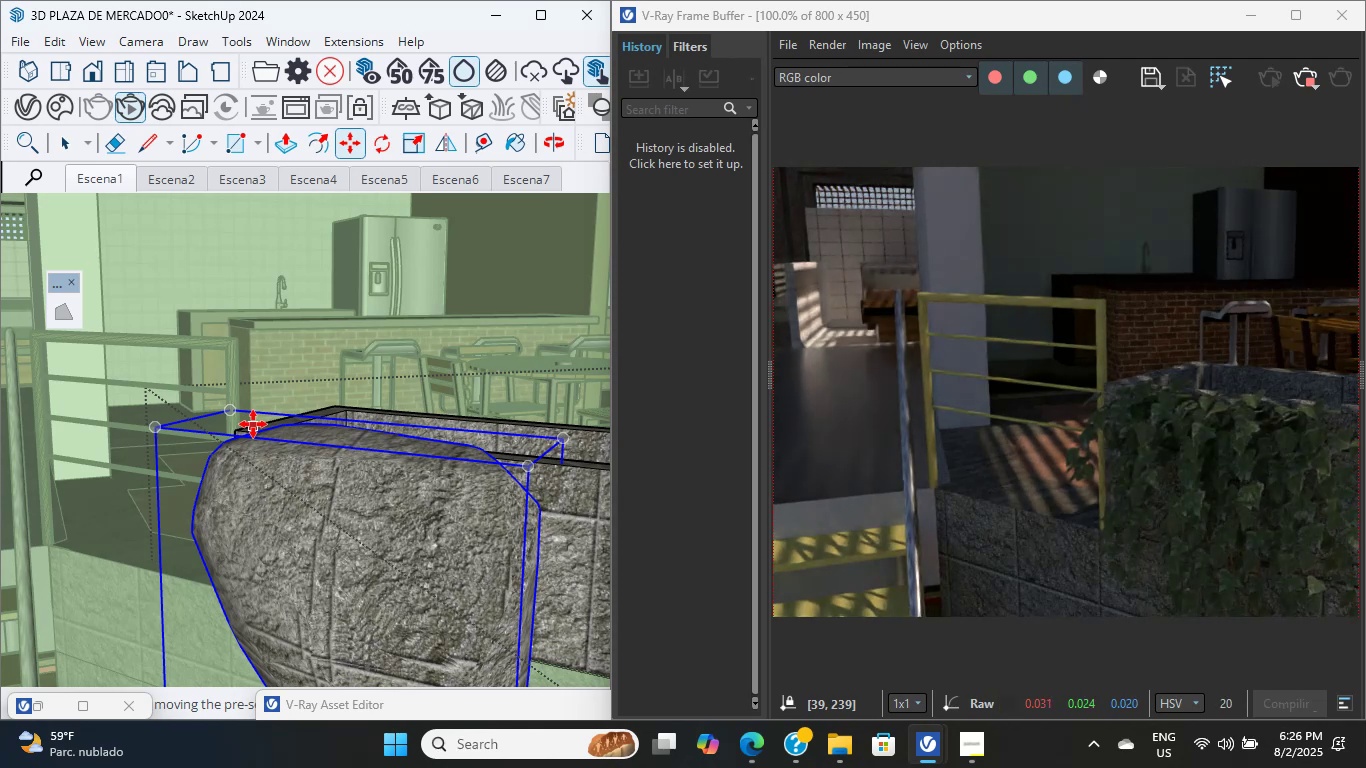 
hold_key(key=ShiftLeft, duration=1.94)
 